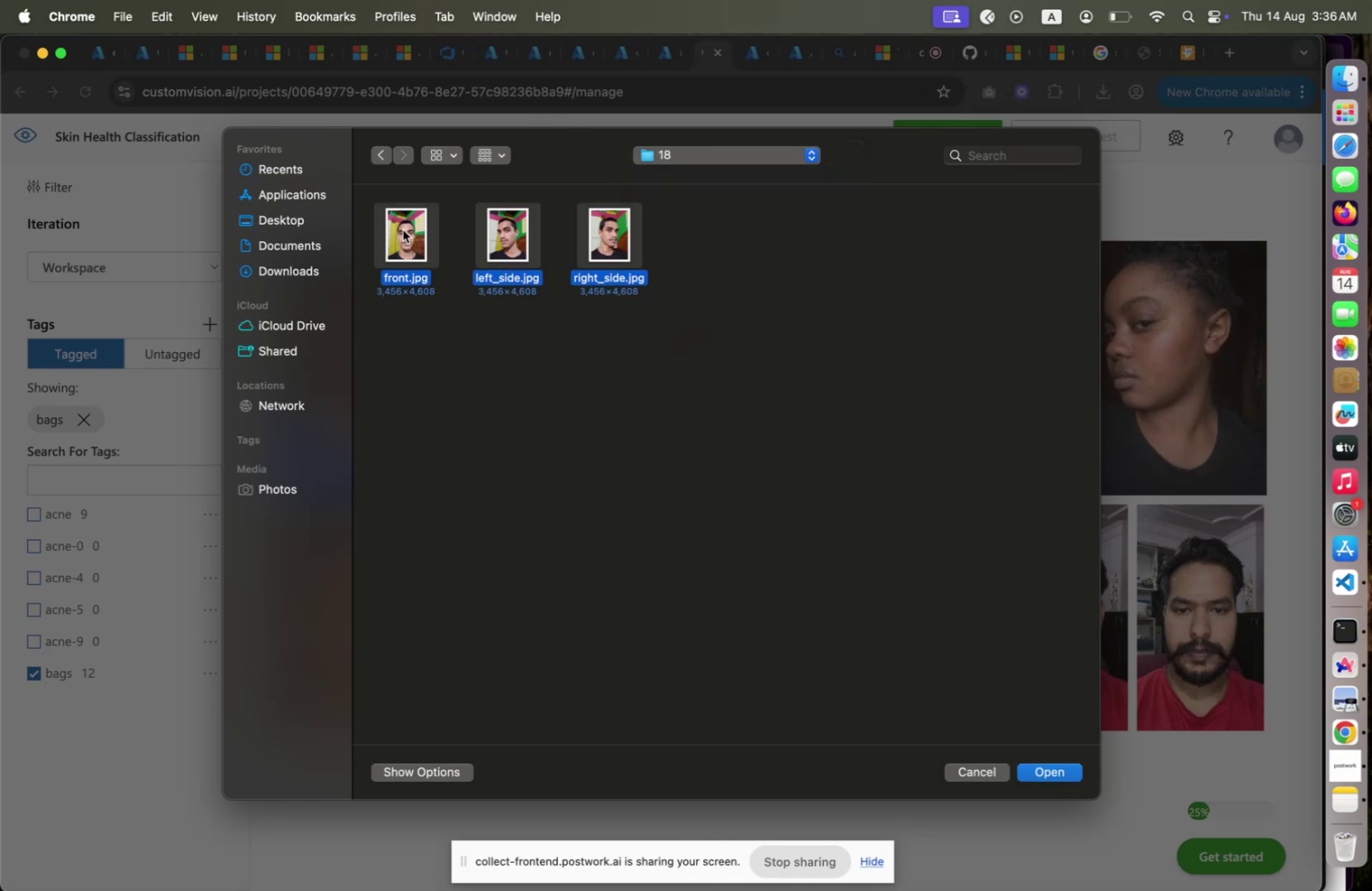 
key(Shift+ArrowRight)
 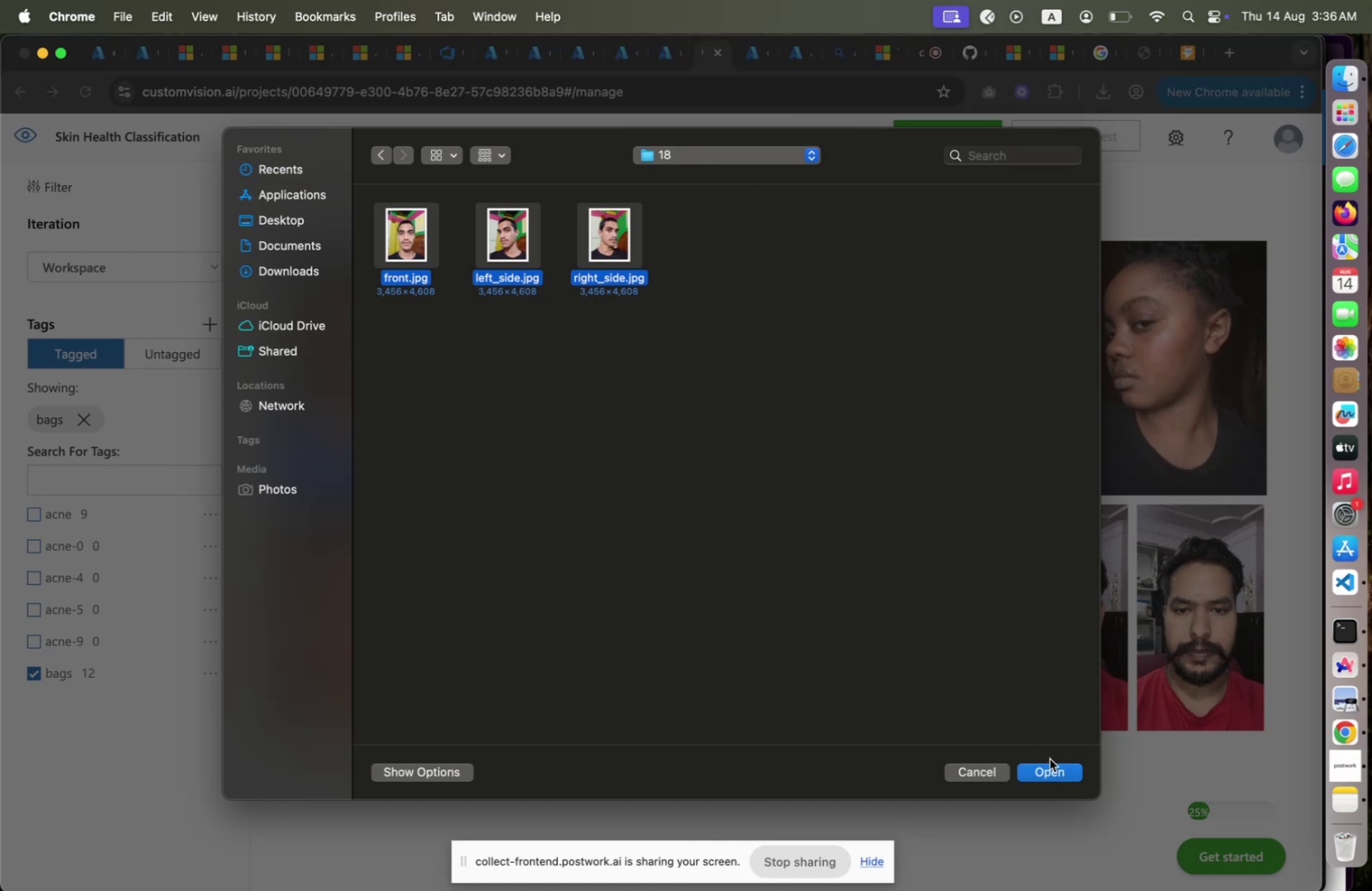 
left_click([1050, 764])
 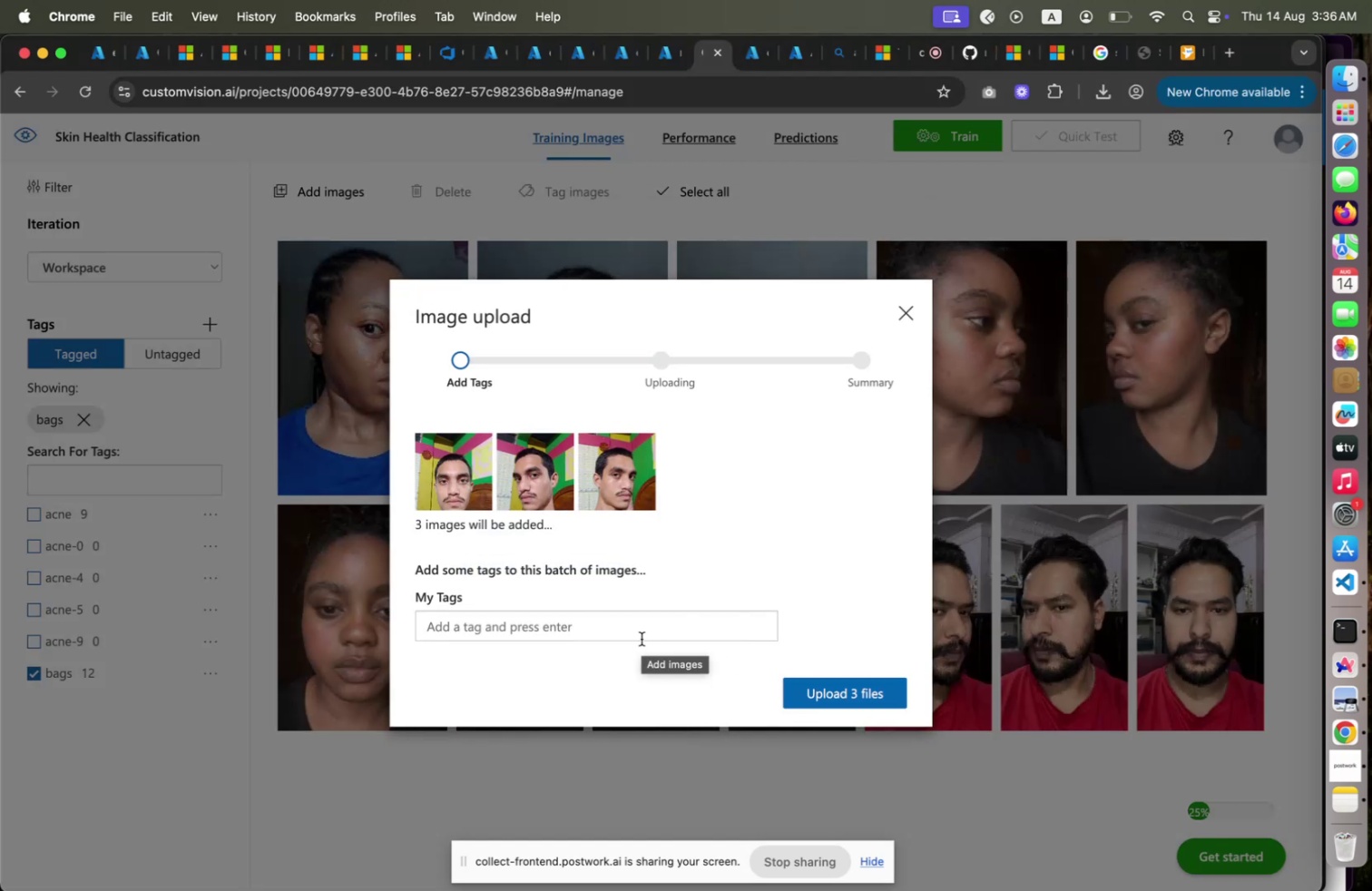 
left_click([642, 638])
 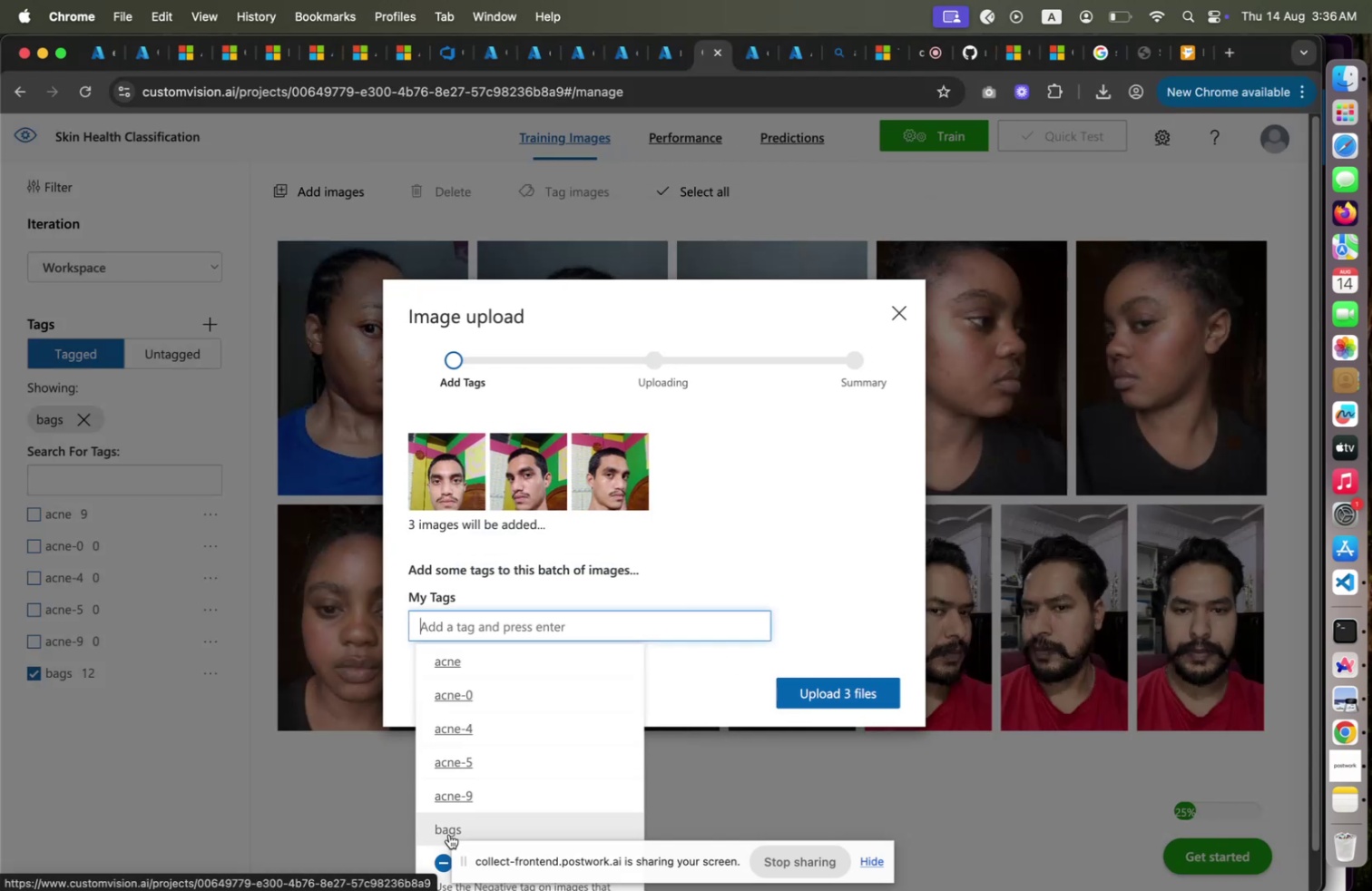 
left_click([449, 832])
 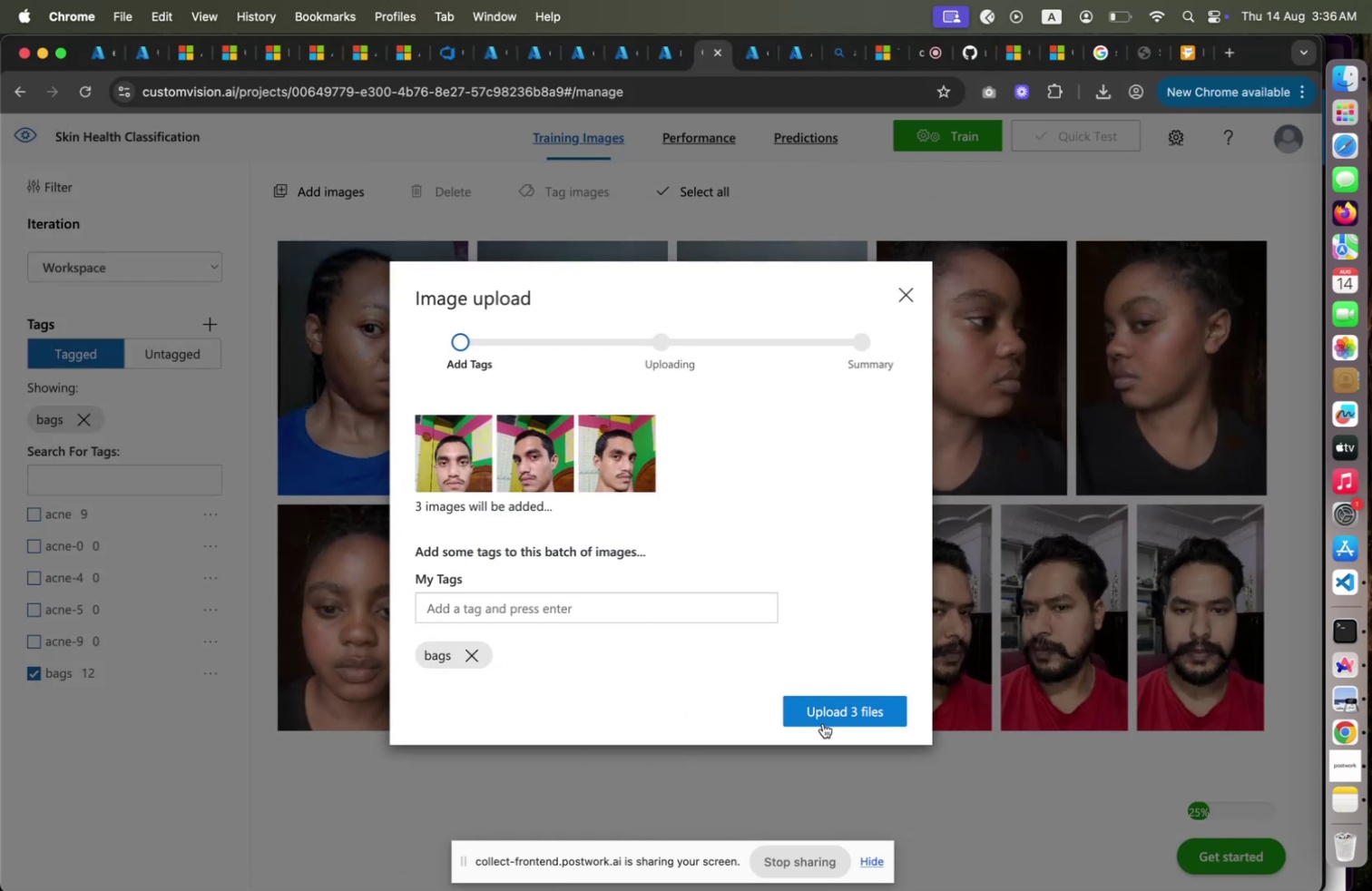 
left_click([823, 722])
 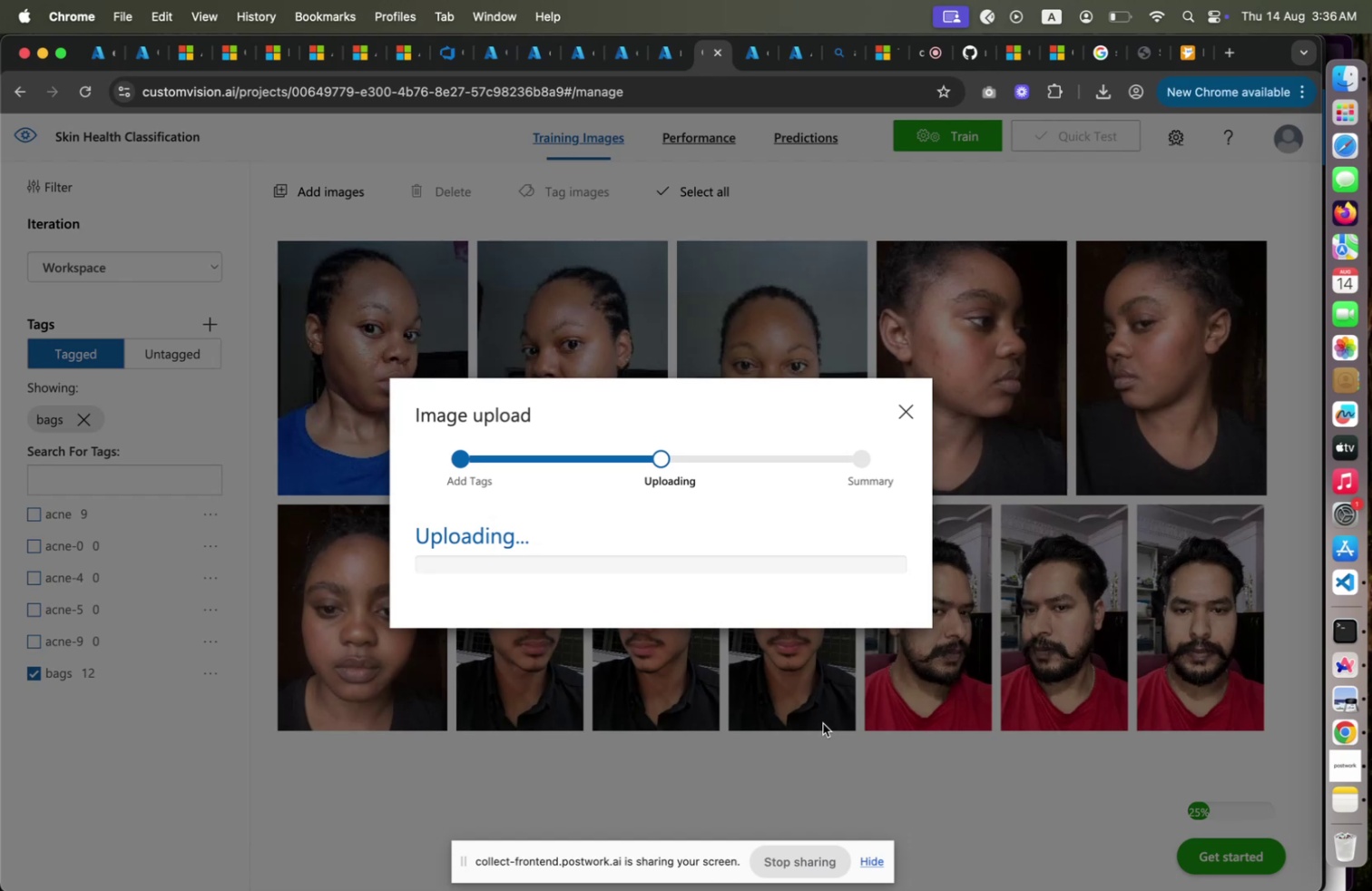 
wait(17.03)
 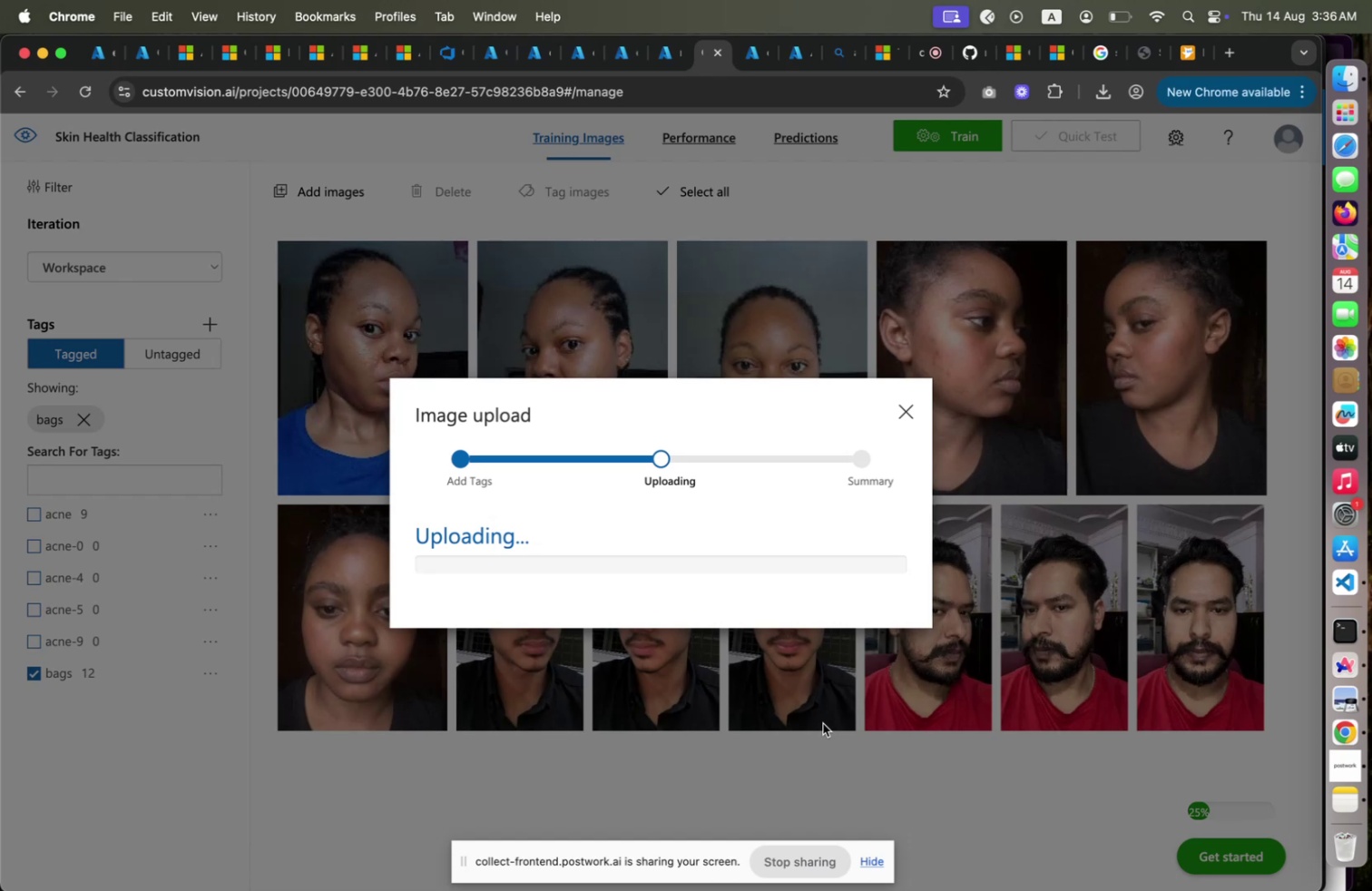 
left_click([671, 68])
 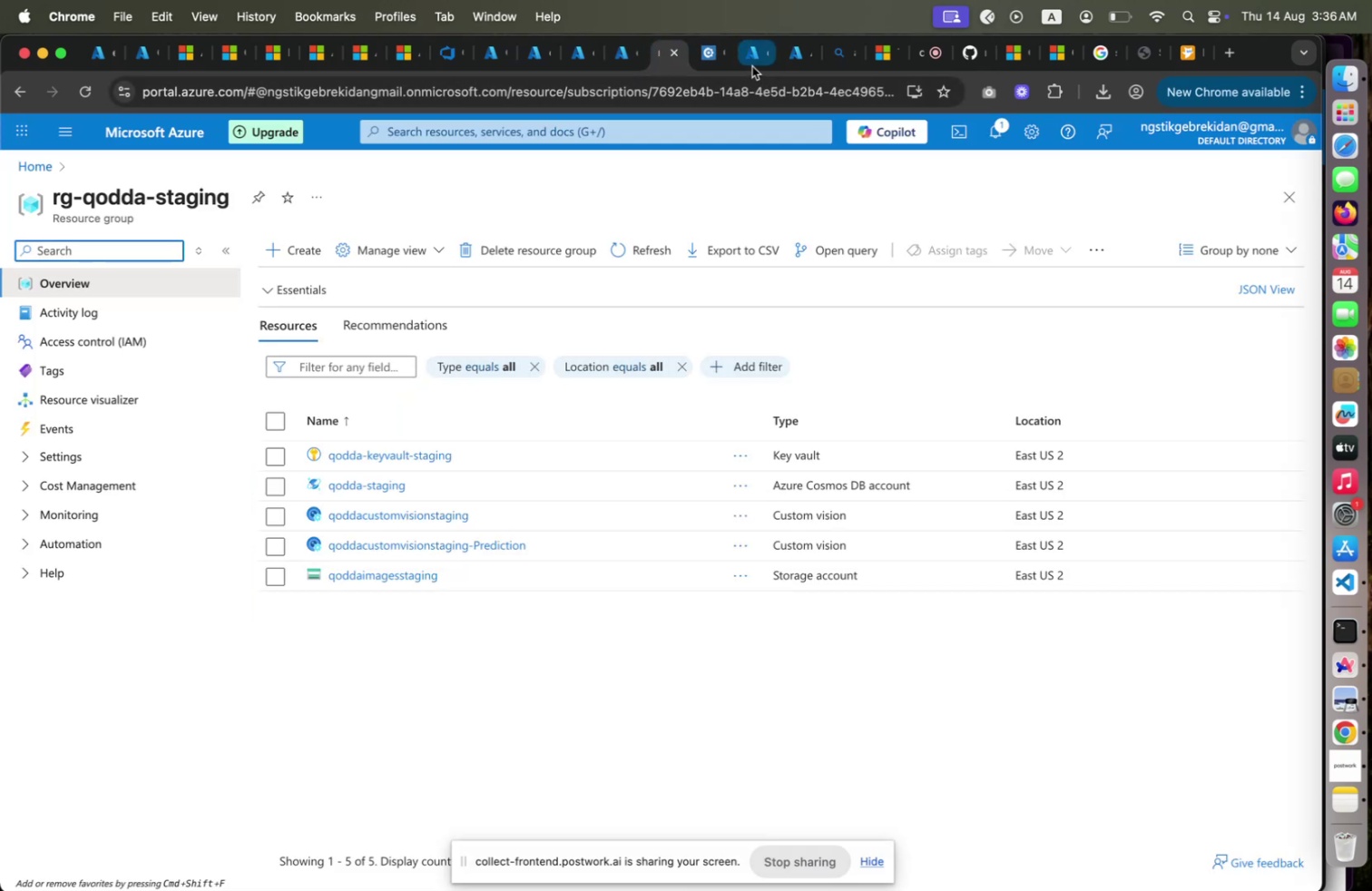 
left_click([752, 66])
 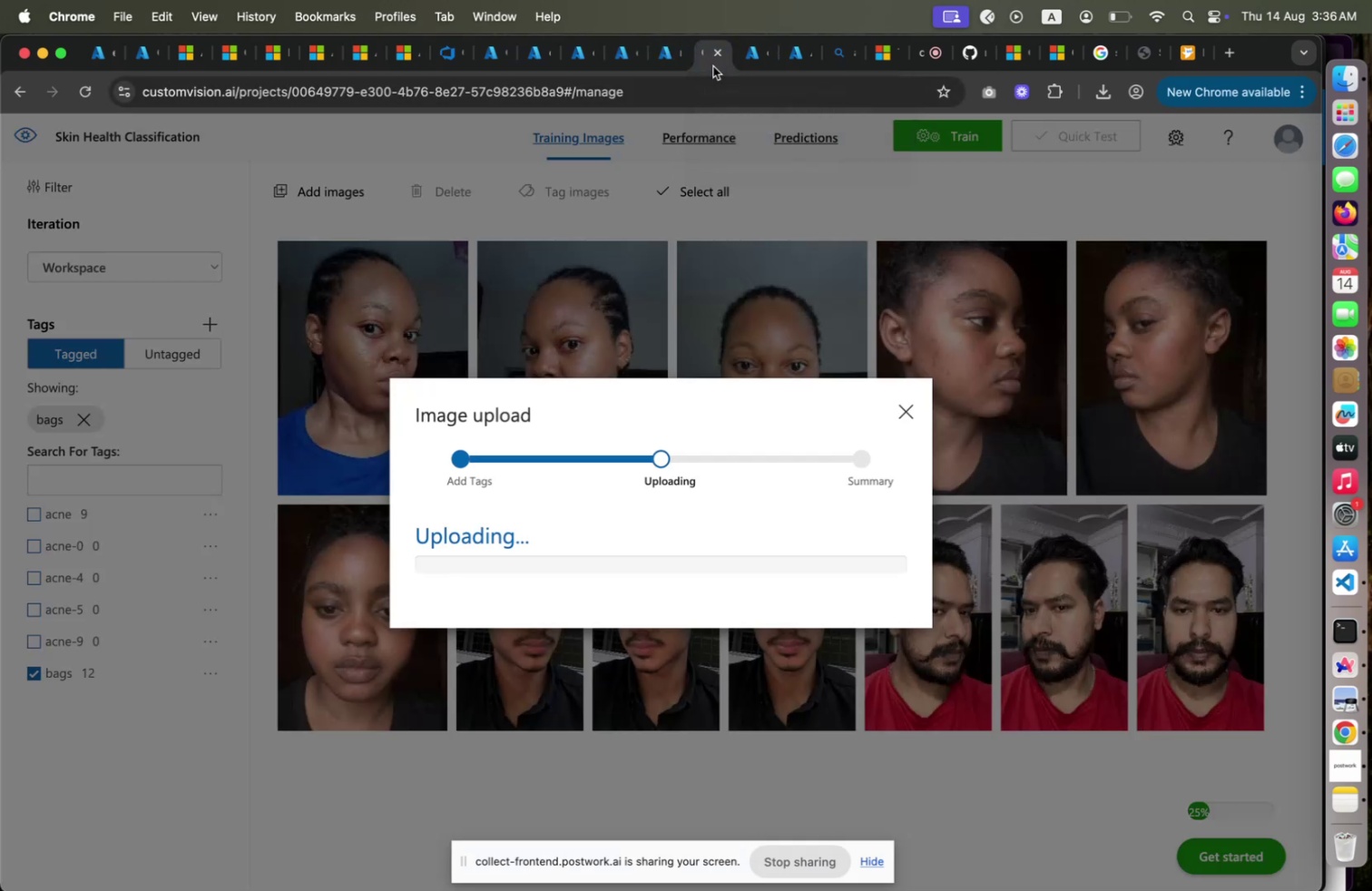 
left_click([713, 66])
 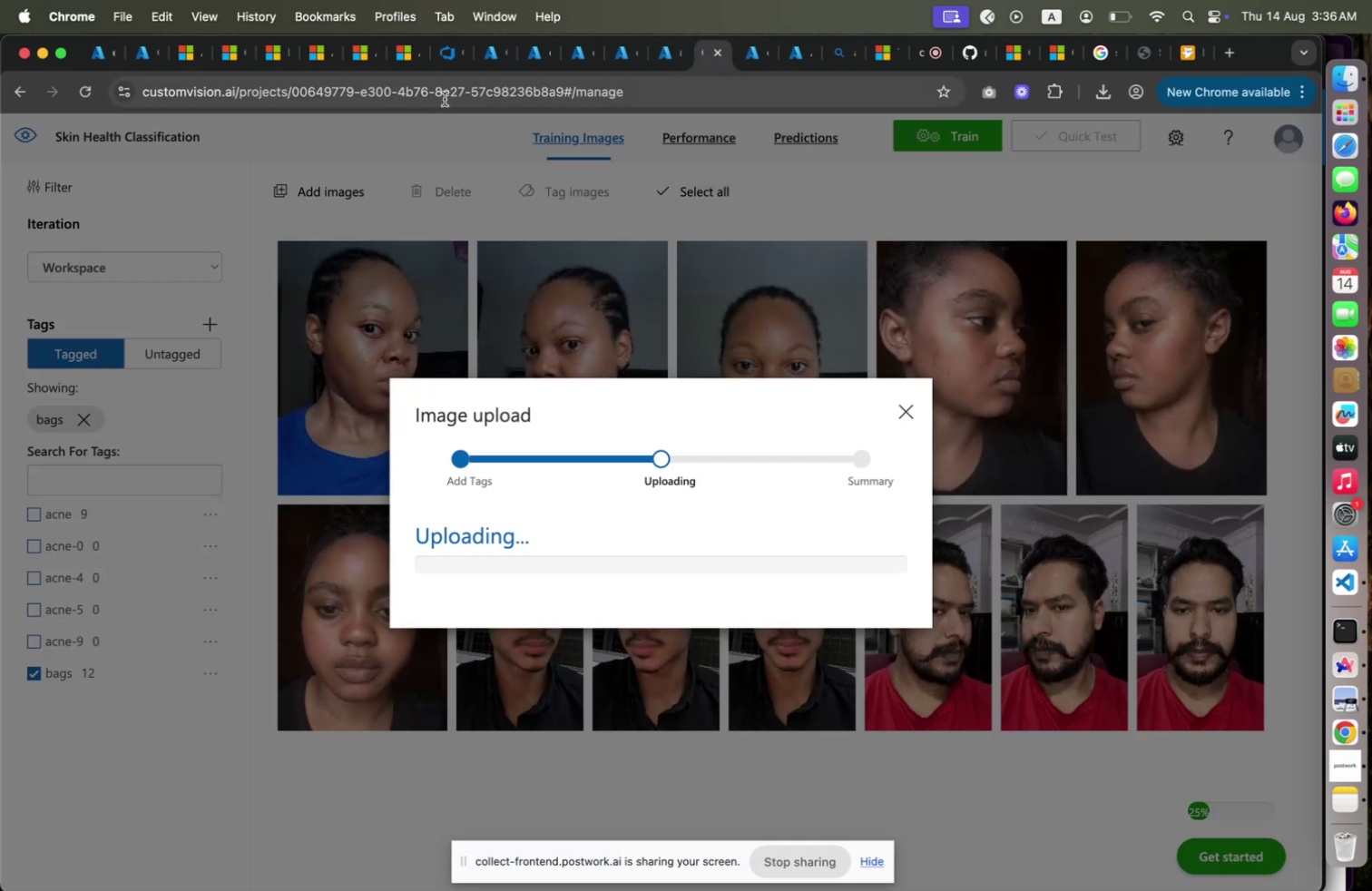 
double_click([445, 99])
 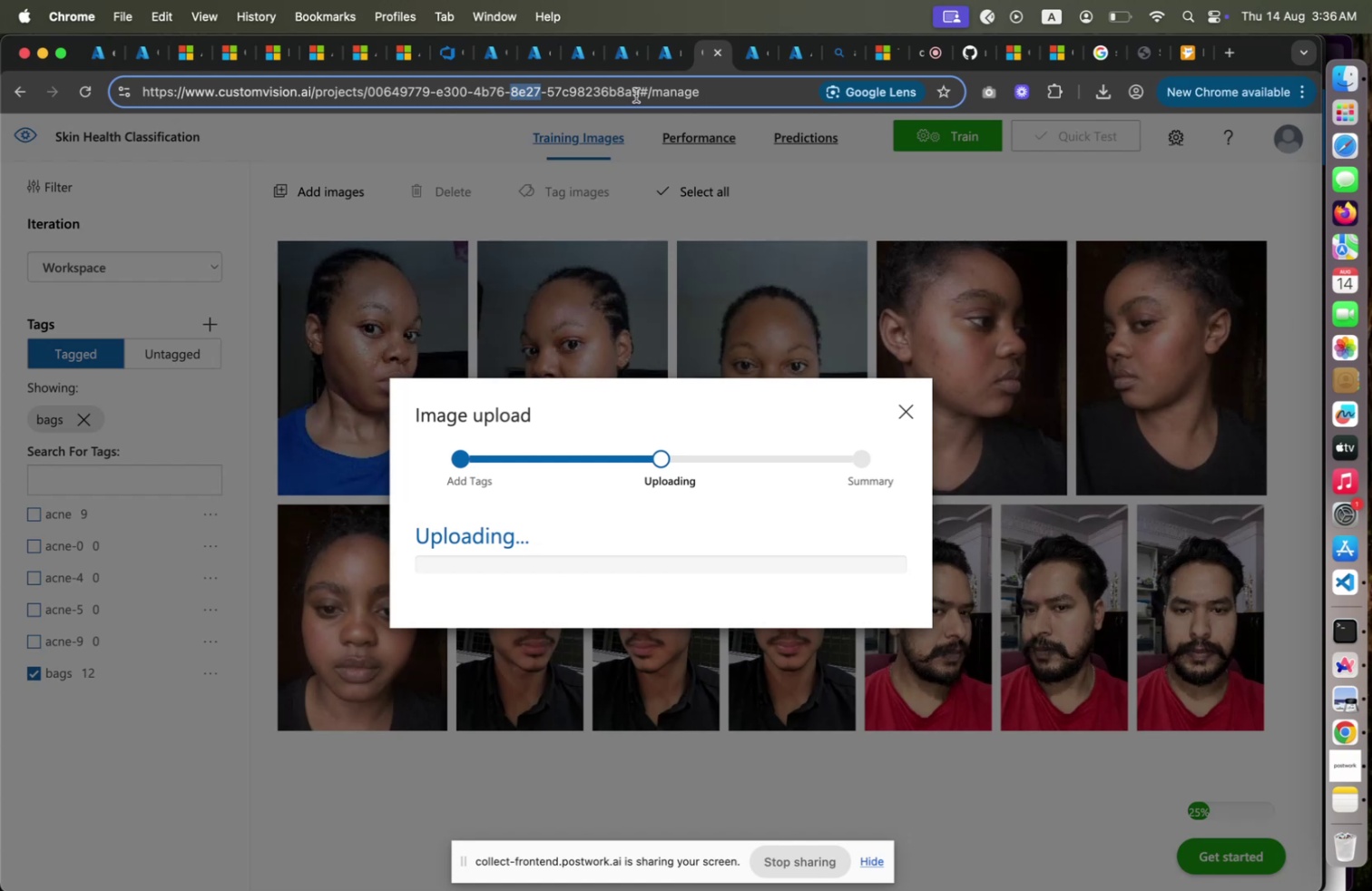 
left_click([636, 95])
 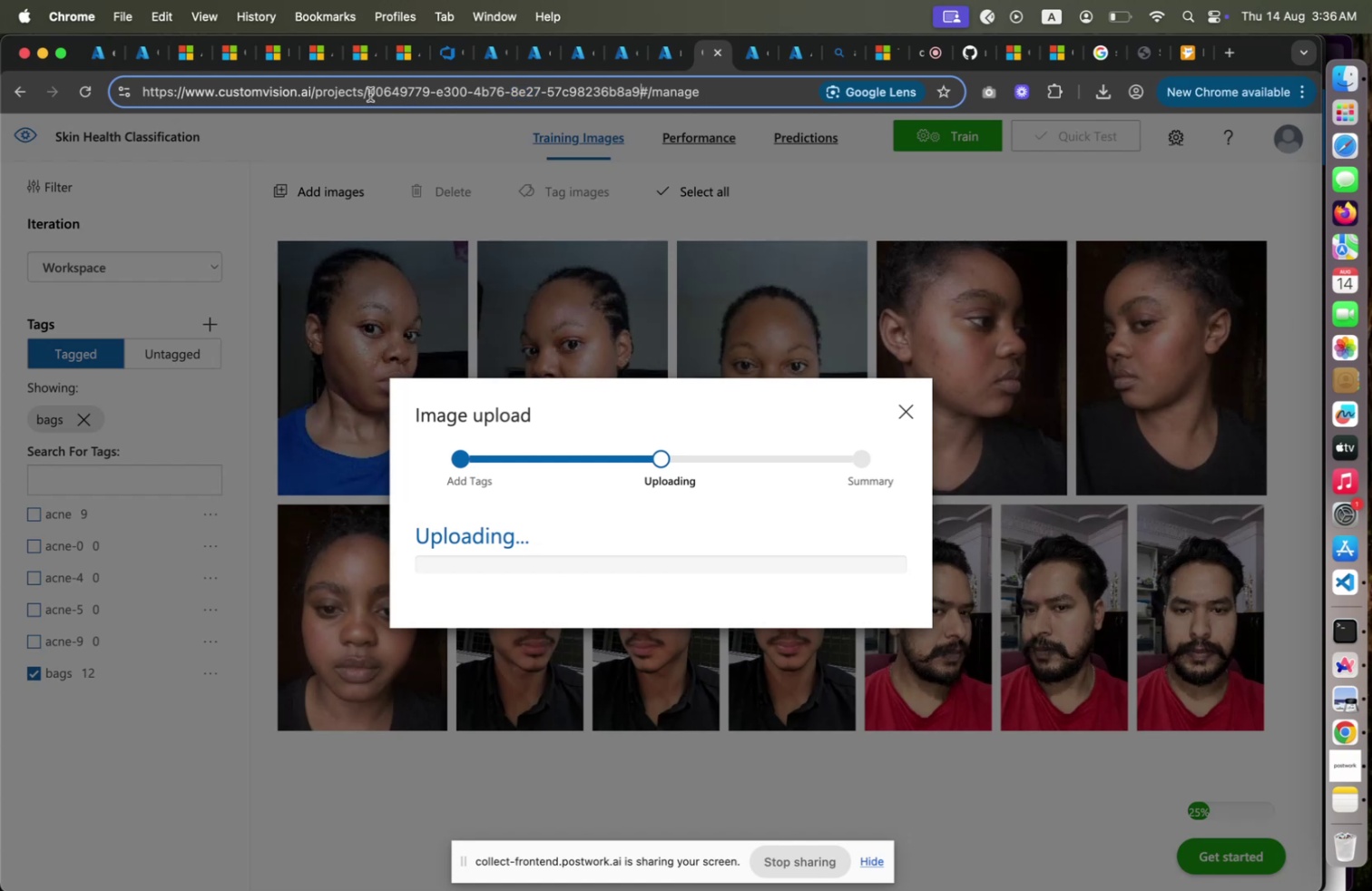 
left_click_drag(start_coordinate=[370, 94], to_coordinate=[648, 91])
 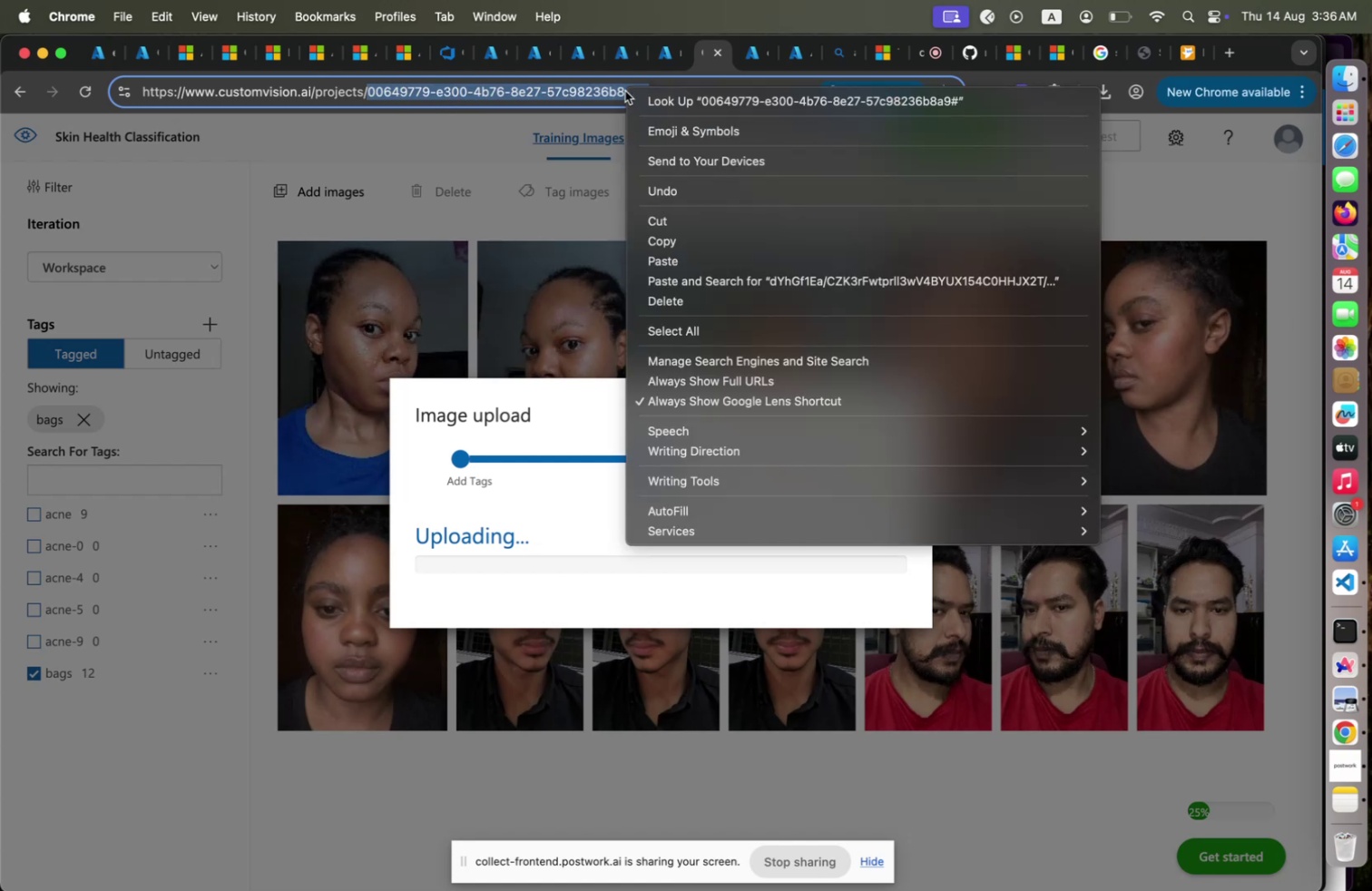 
right_click([625, 91])
 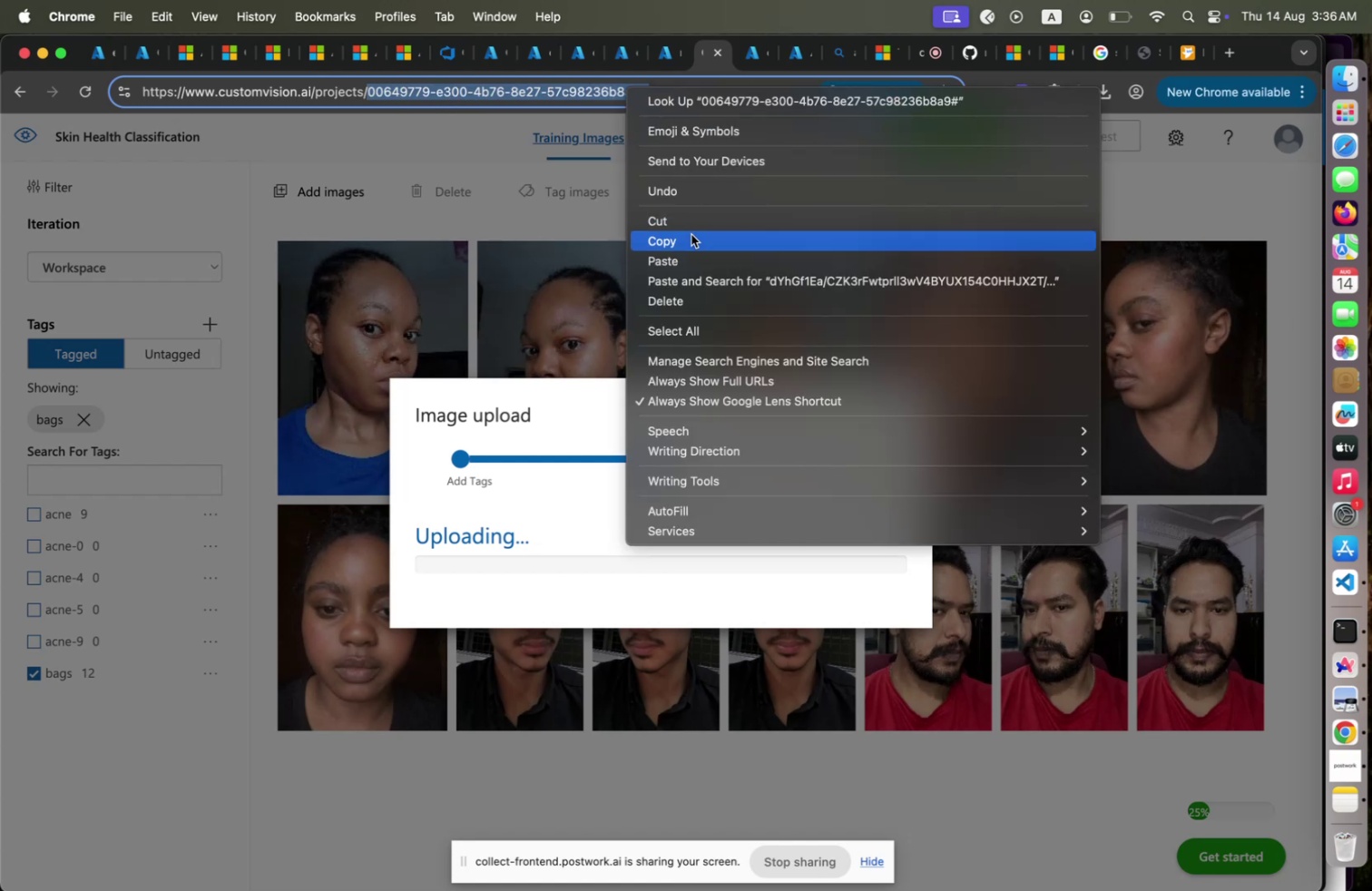 
left_click([691, 234])
 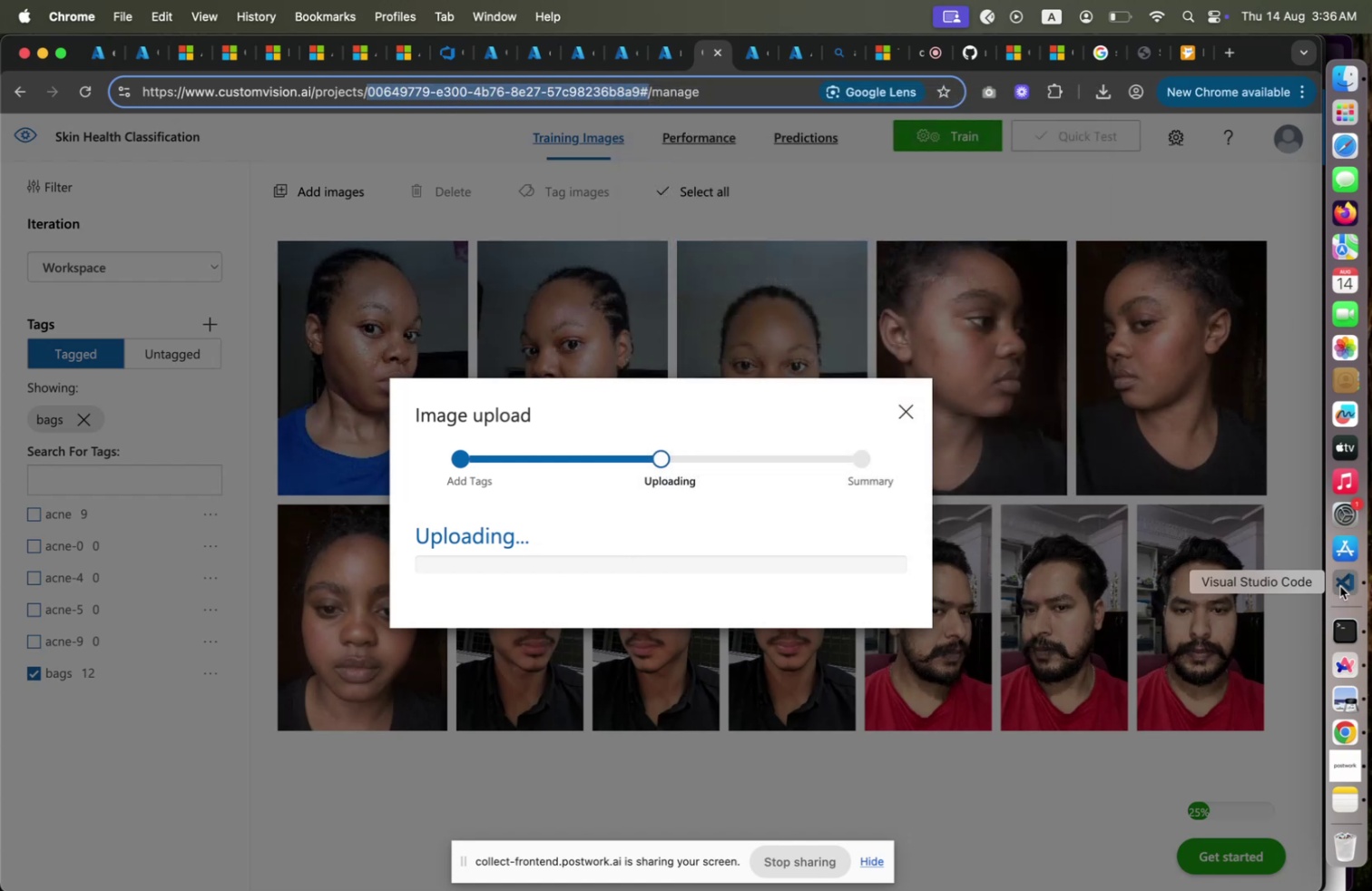 
left_click([1340, 585])
 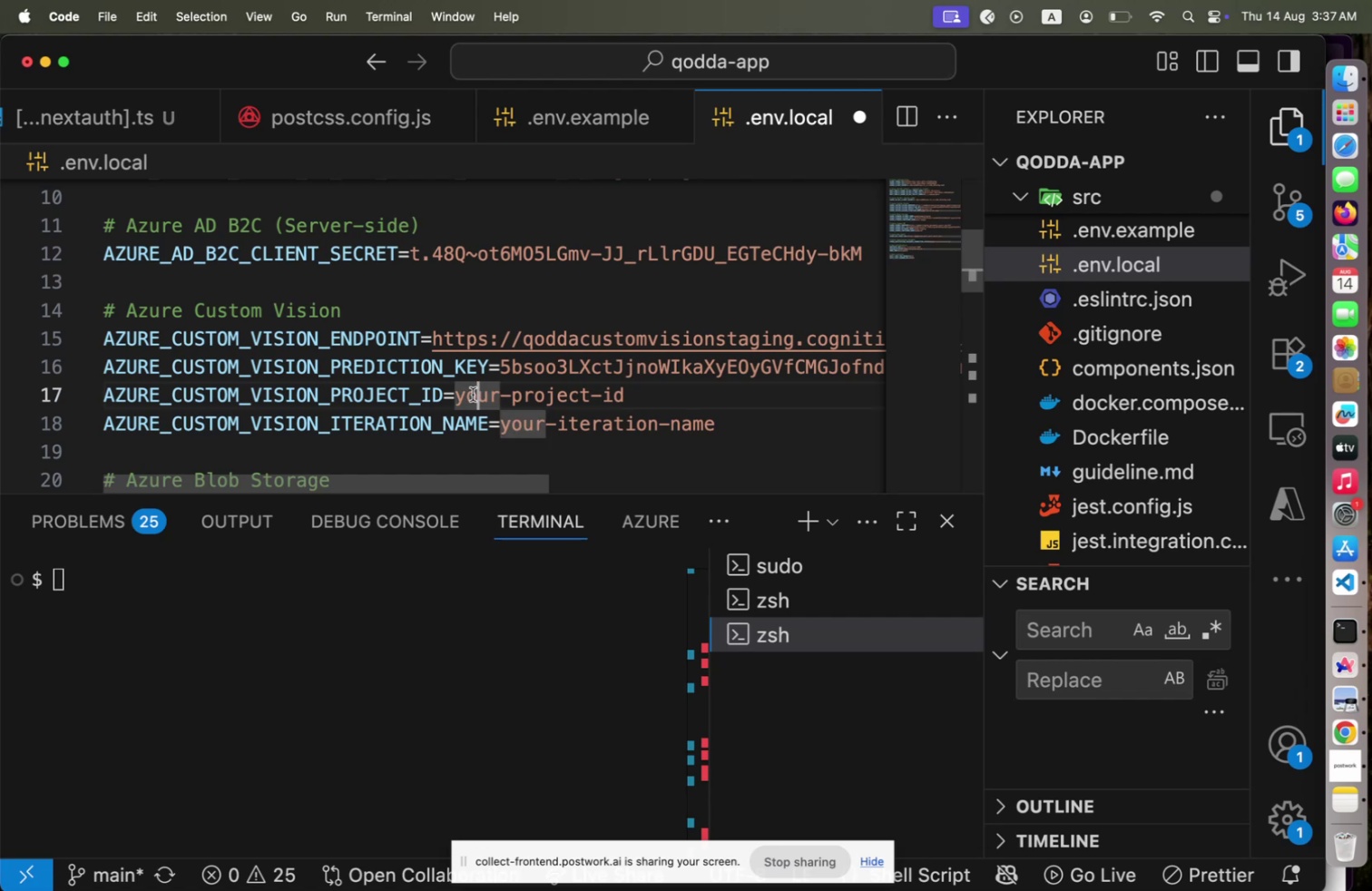 
left_click([473, 394])
 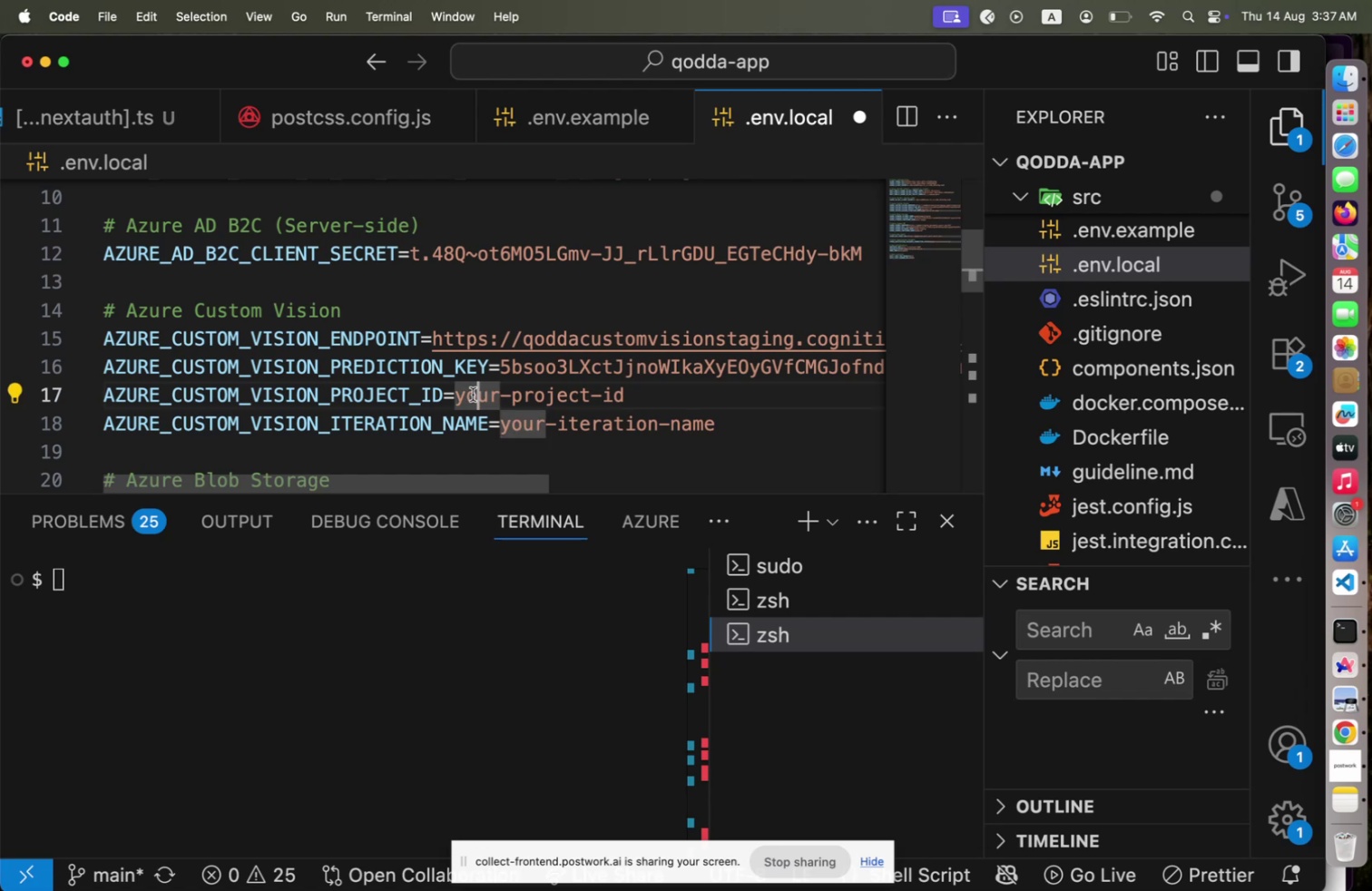 
key(ArrowLeft)
 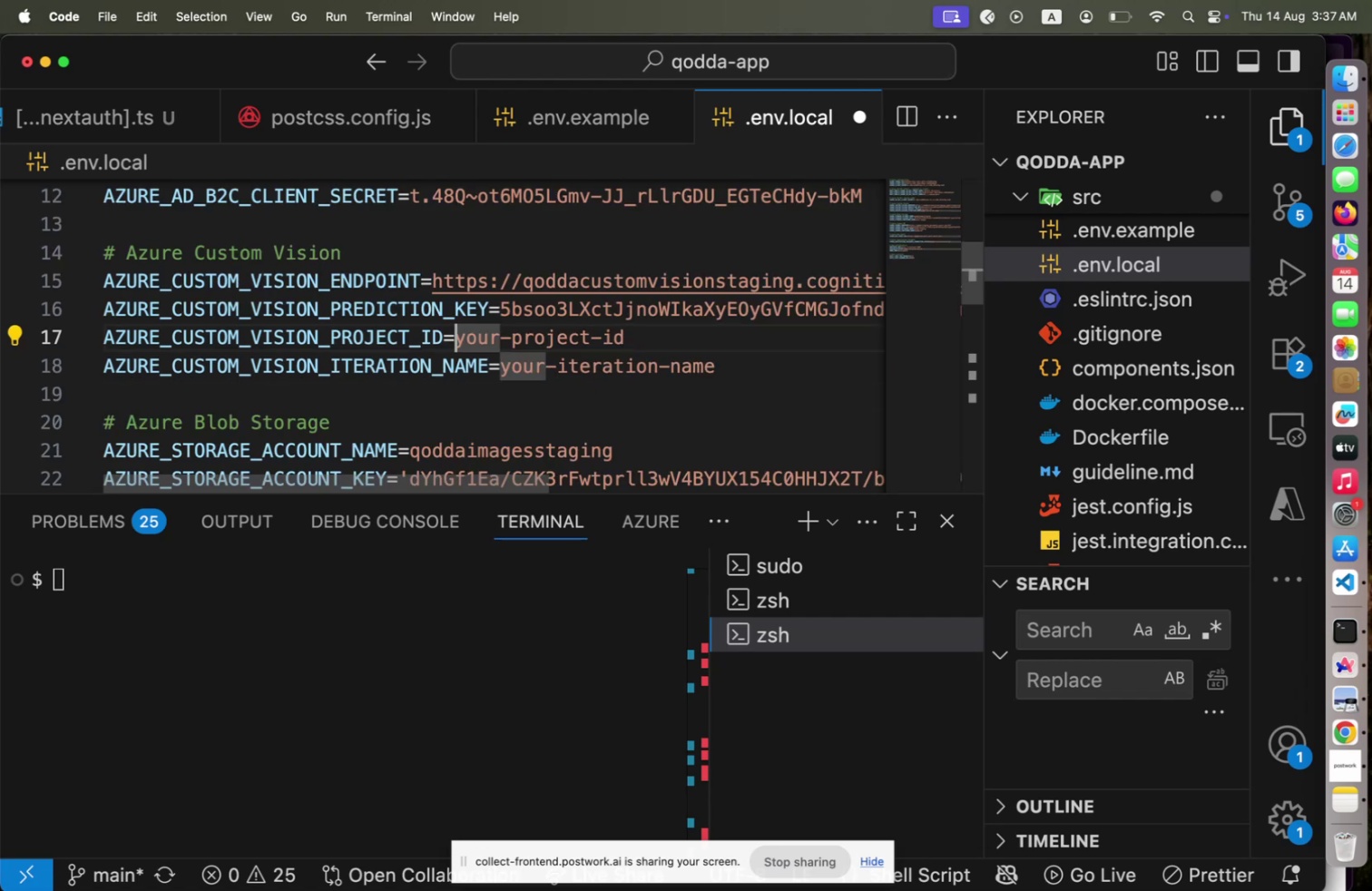 
key(ArrowLeft)
 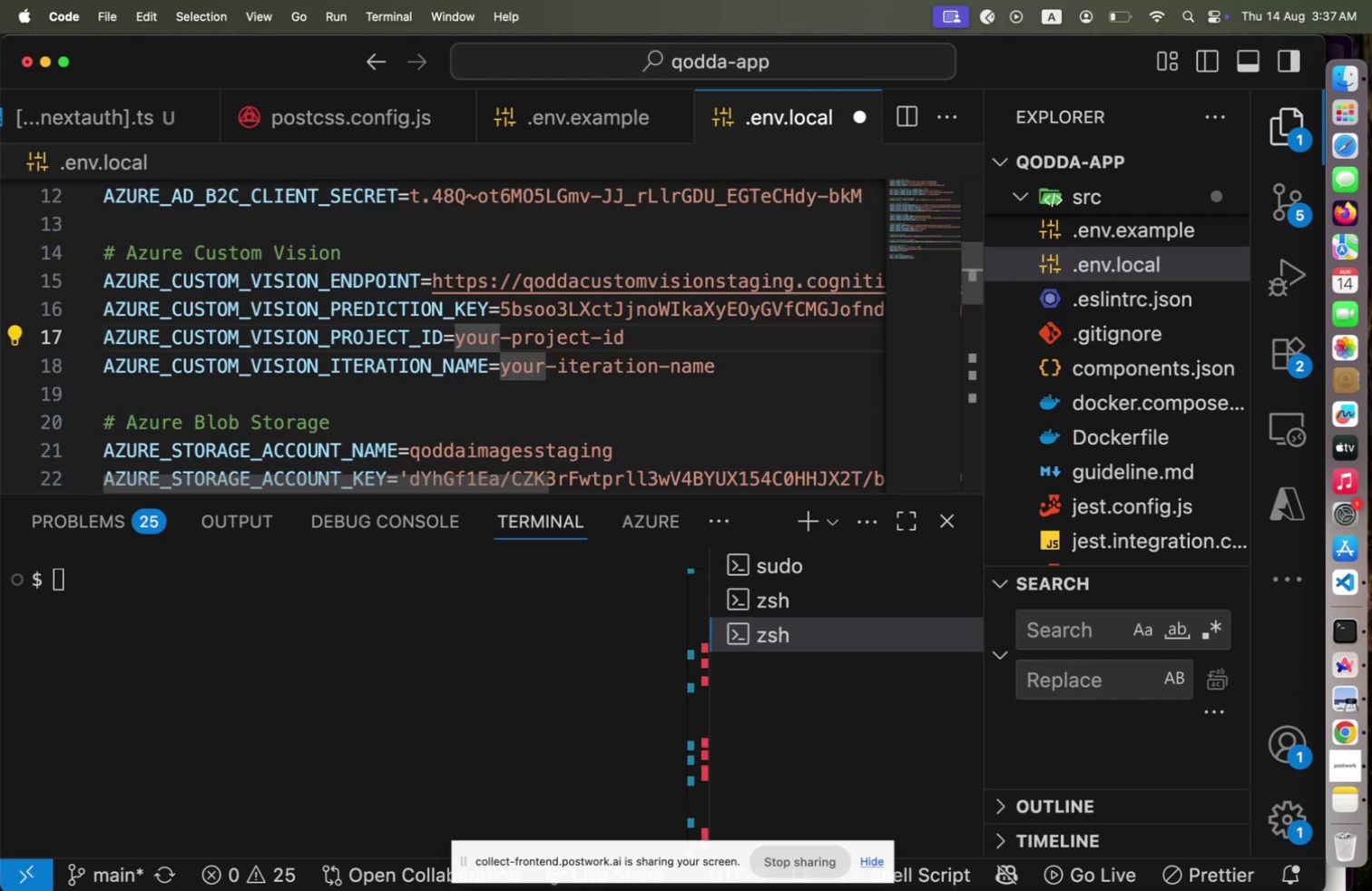 
key(Shift+End)
 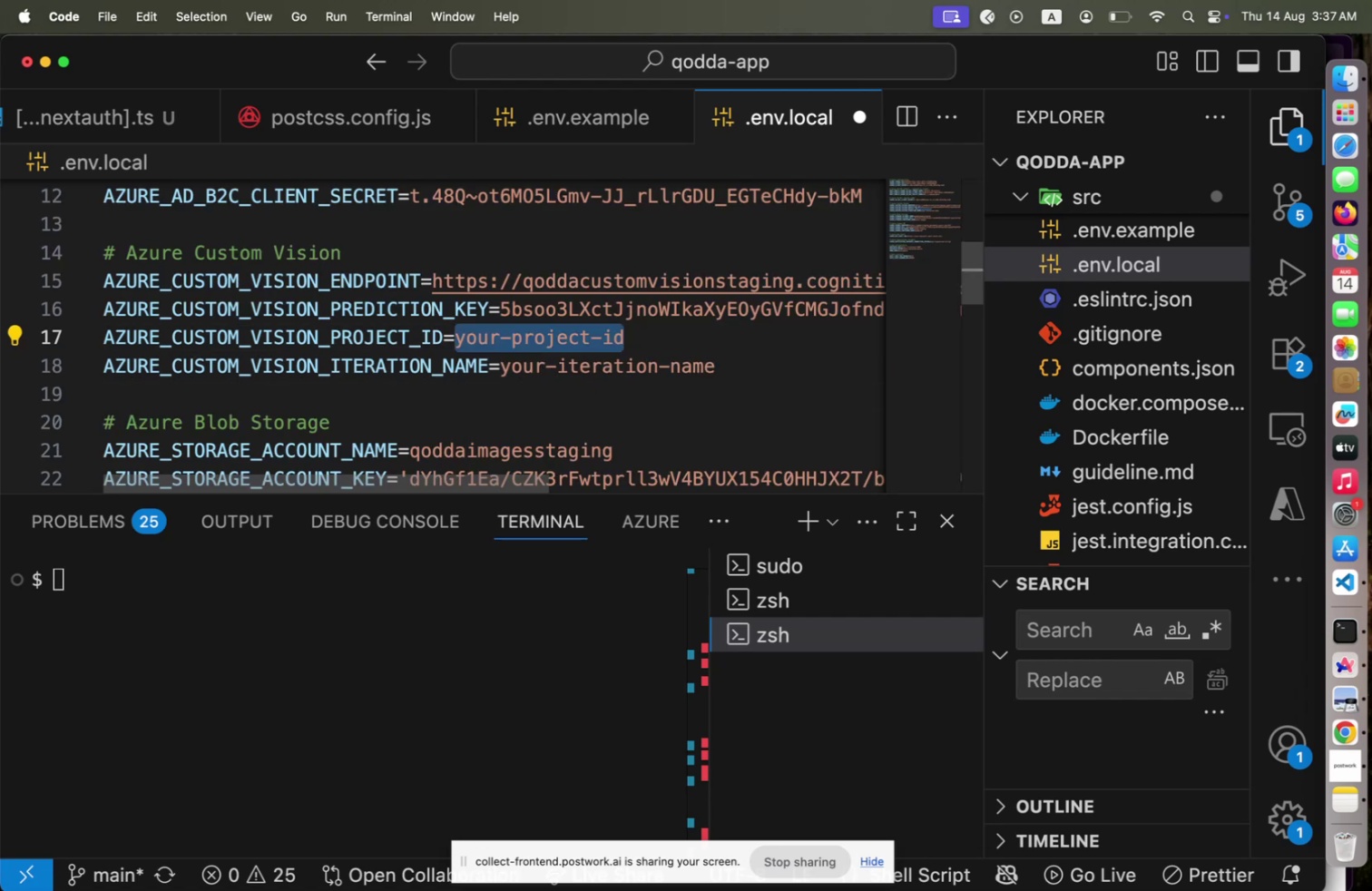 
key(Meta+V)
 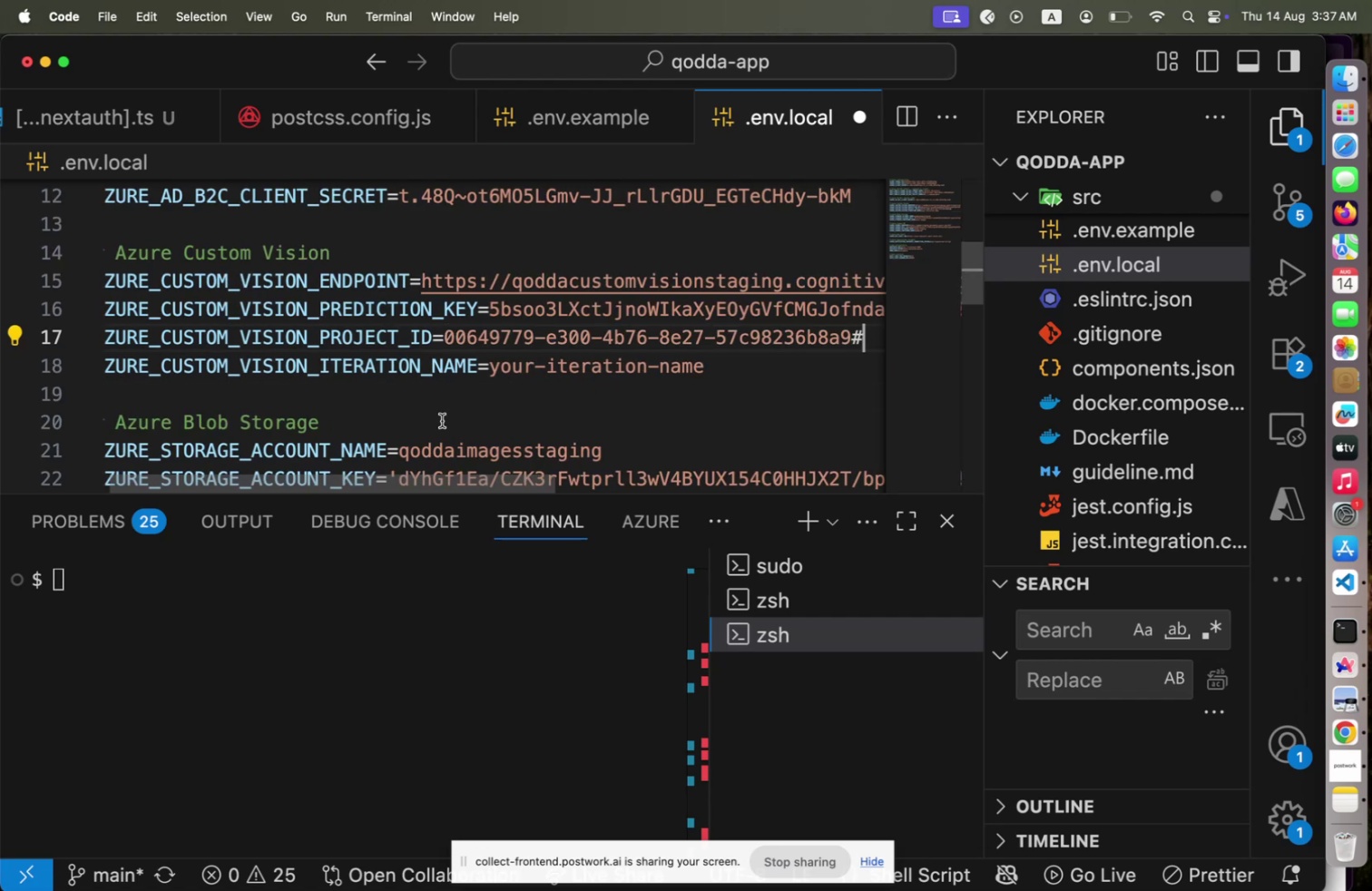 
key(Meta+Tab)
 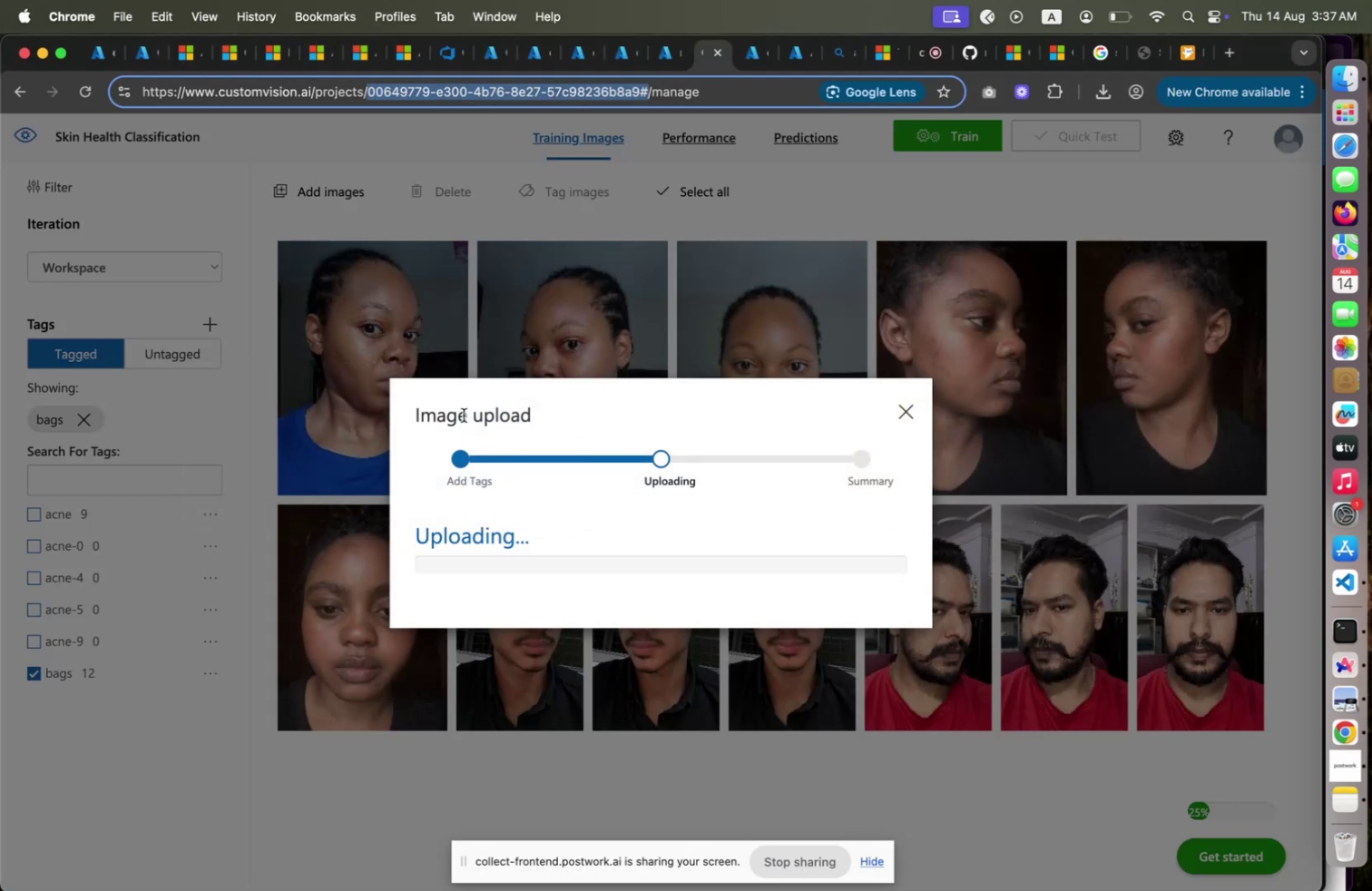 
key(Meta+CommandLeft)
 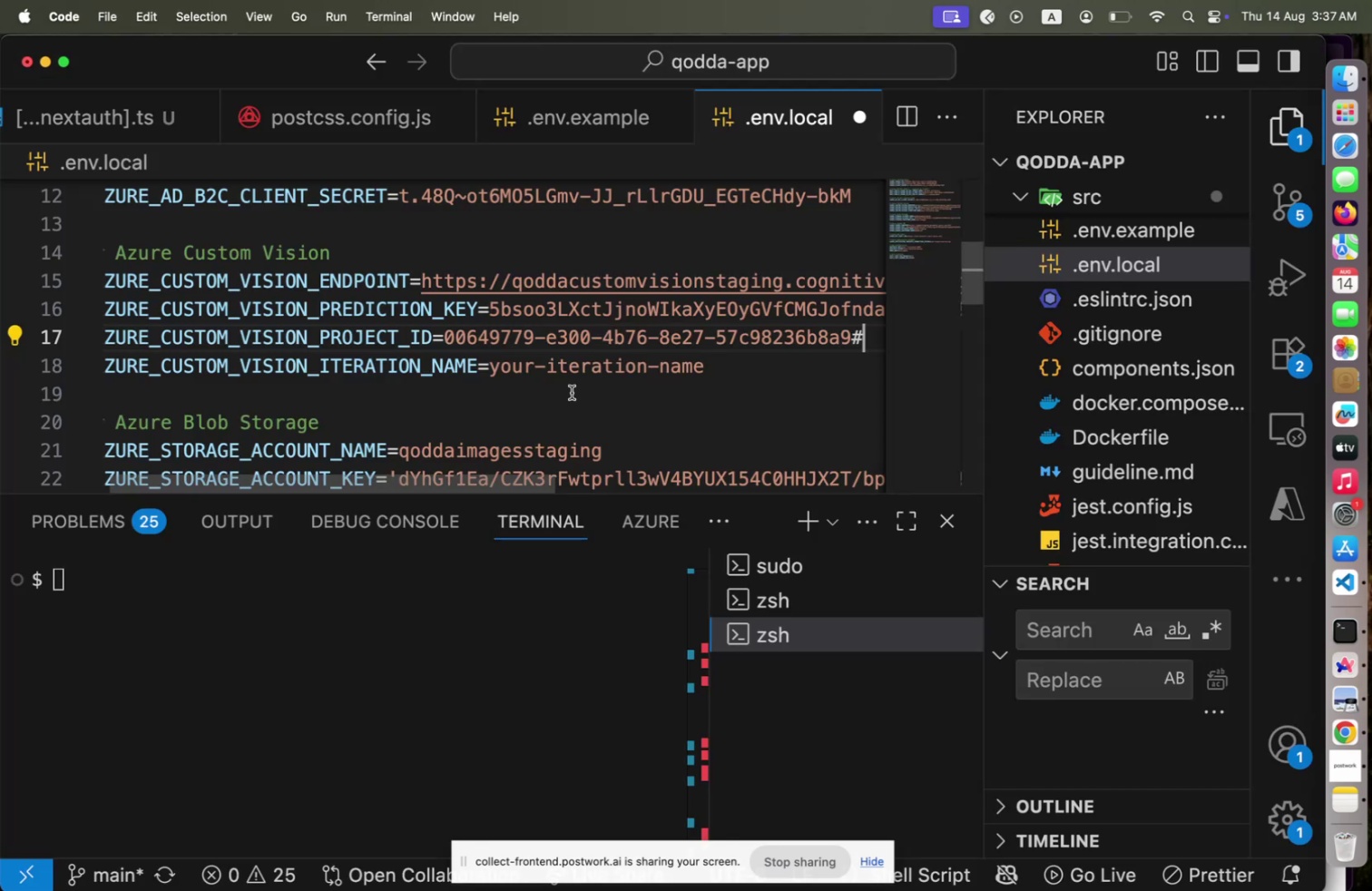 
key(Meta+Tab)
 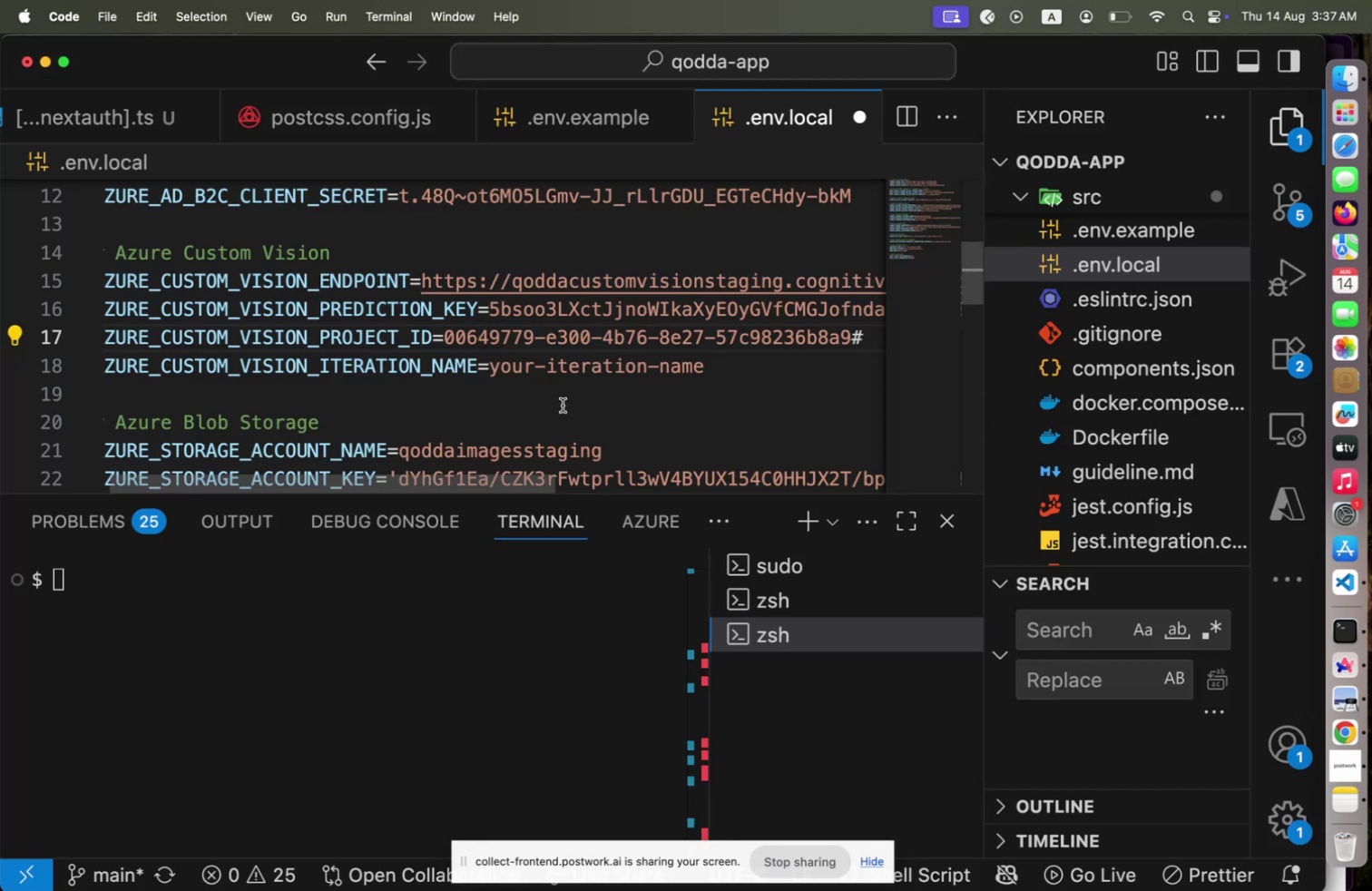 
scroll: coordinate [560, 406], scroll_direction: down, amount: 3.0
 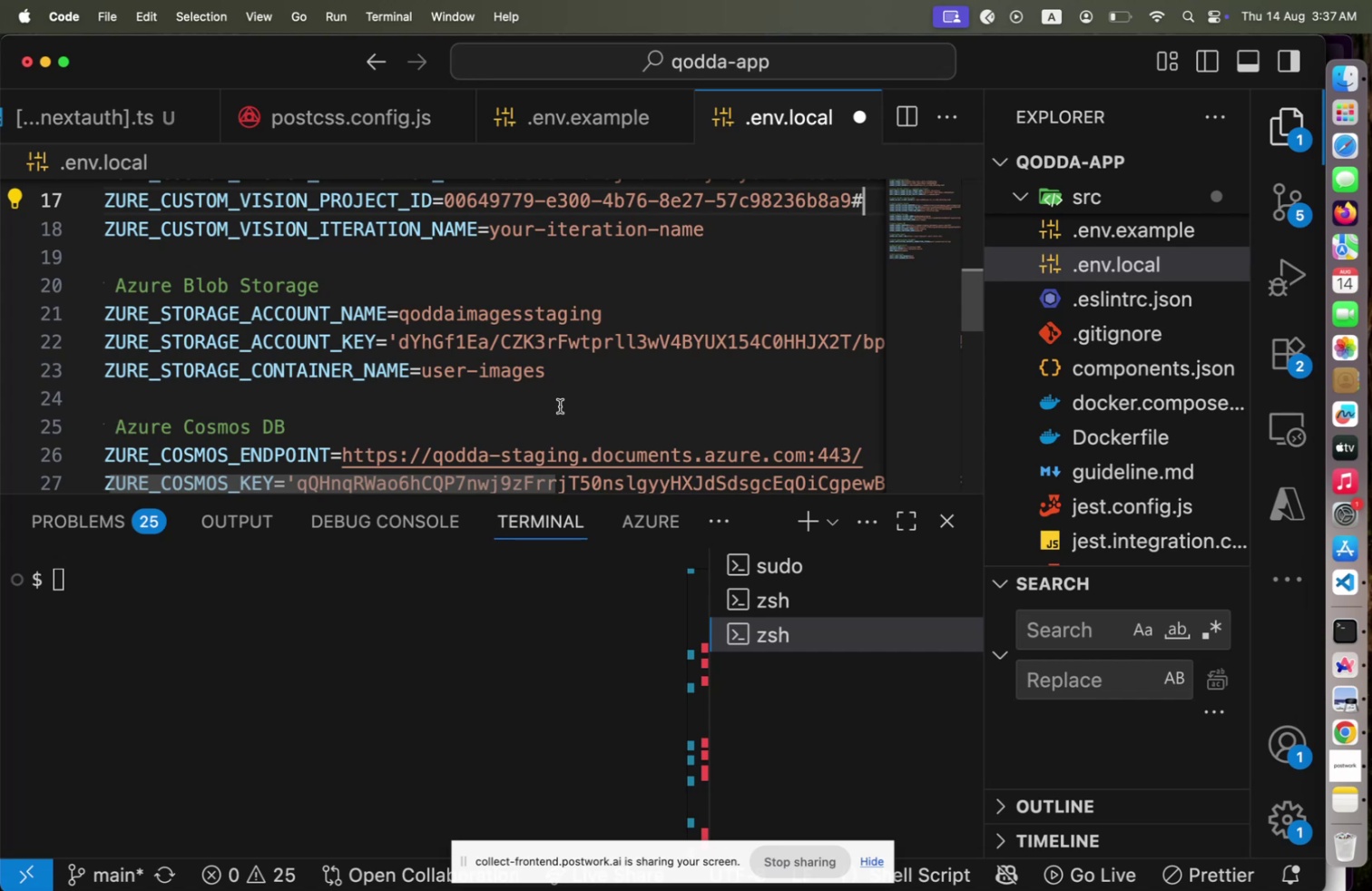 
key(Meta+CommandLeft)
 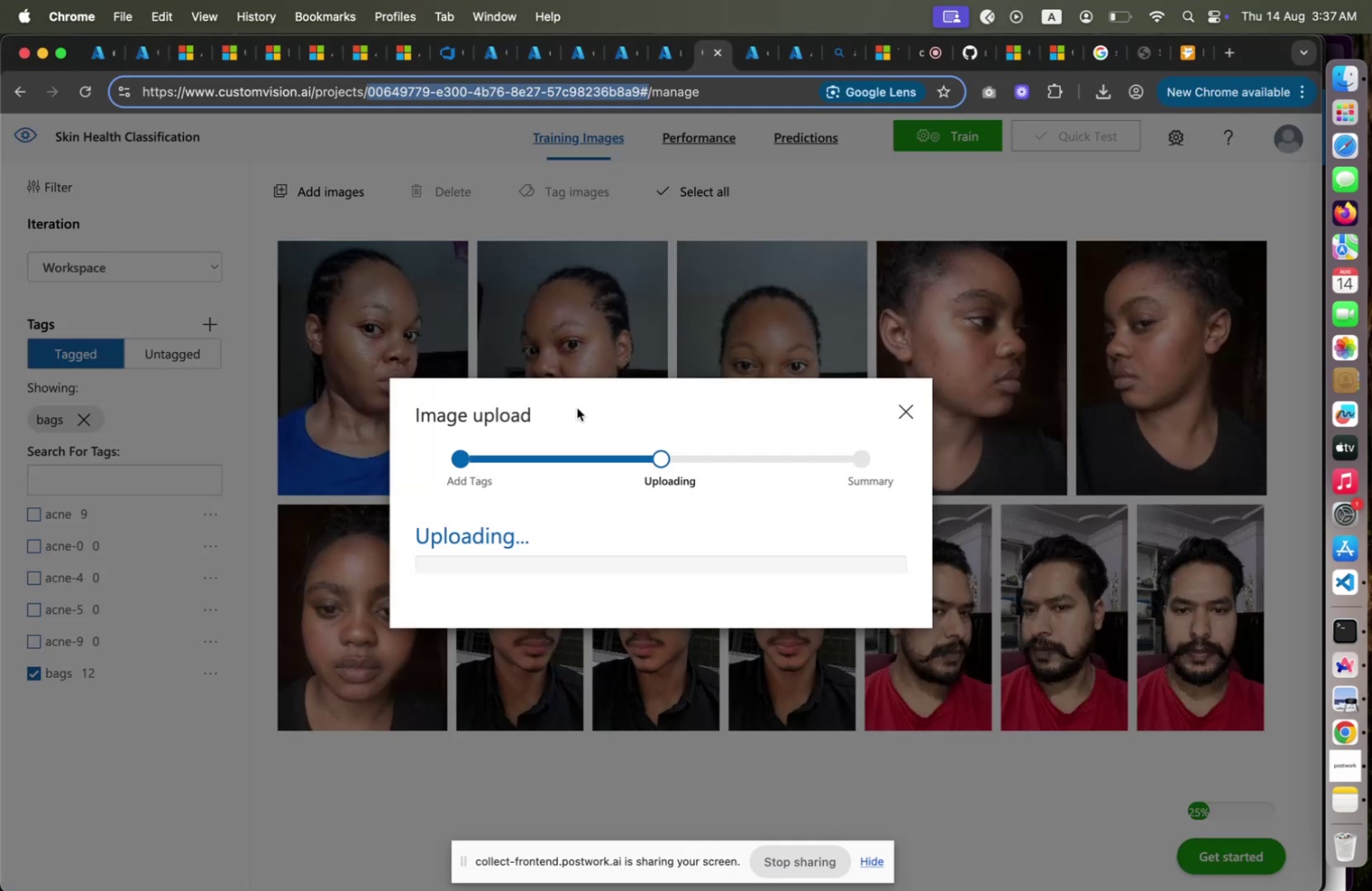 
key(Meta+Tab)
 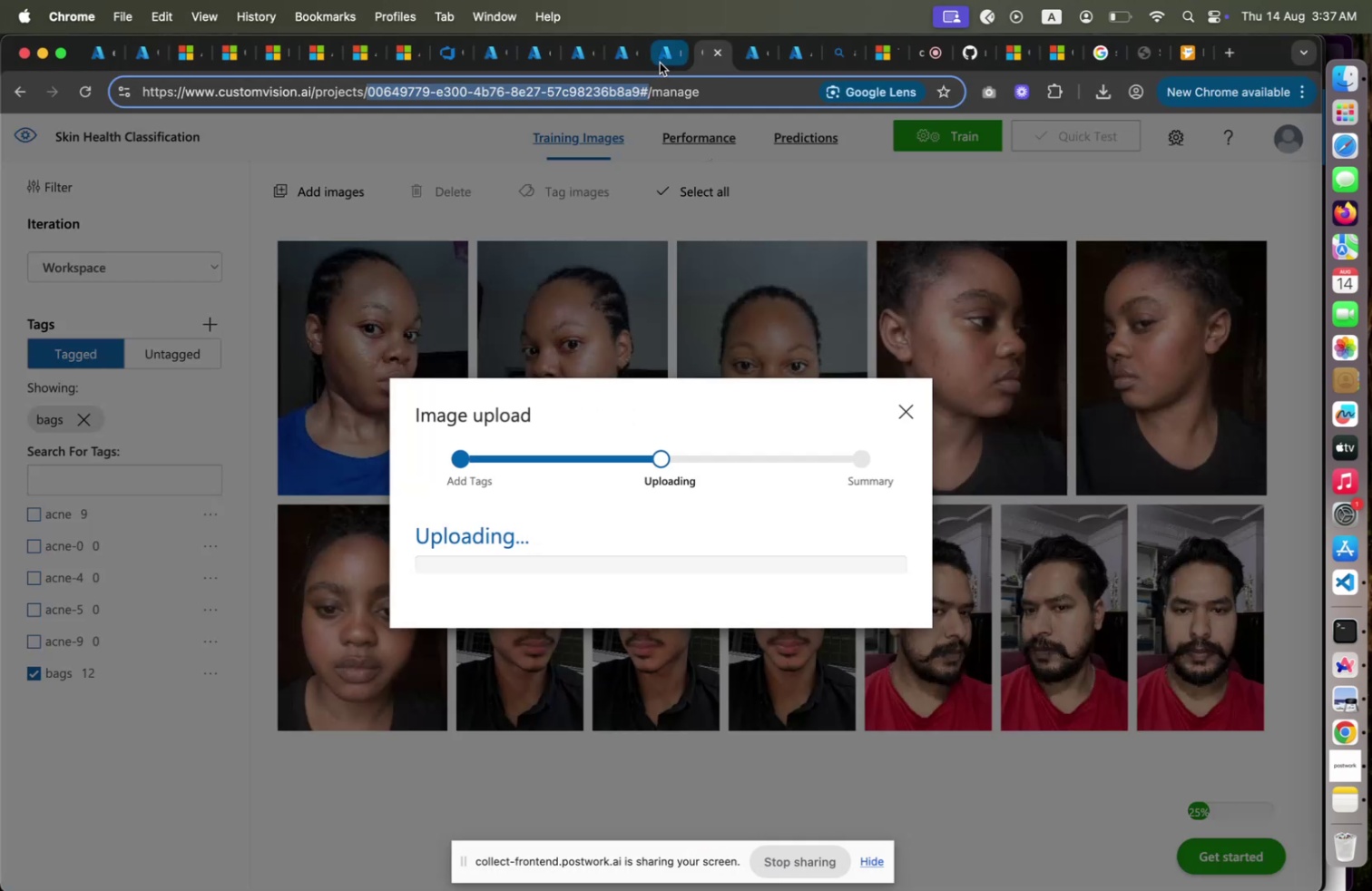 
left_click([660, 62])
 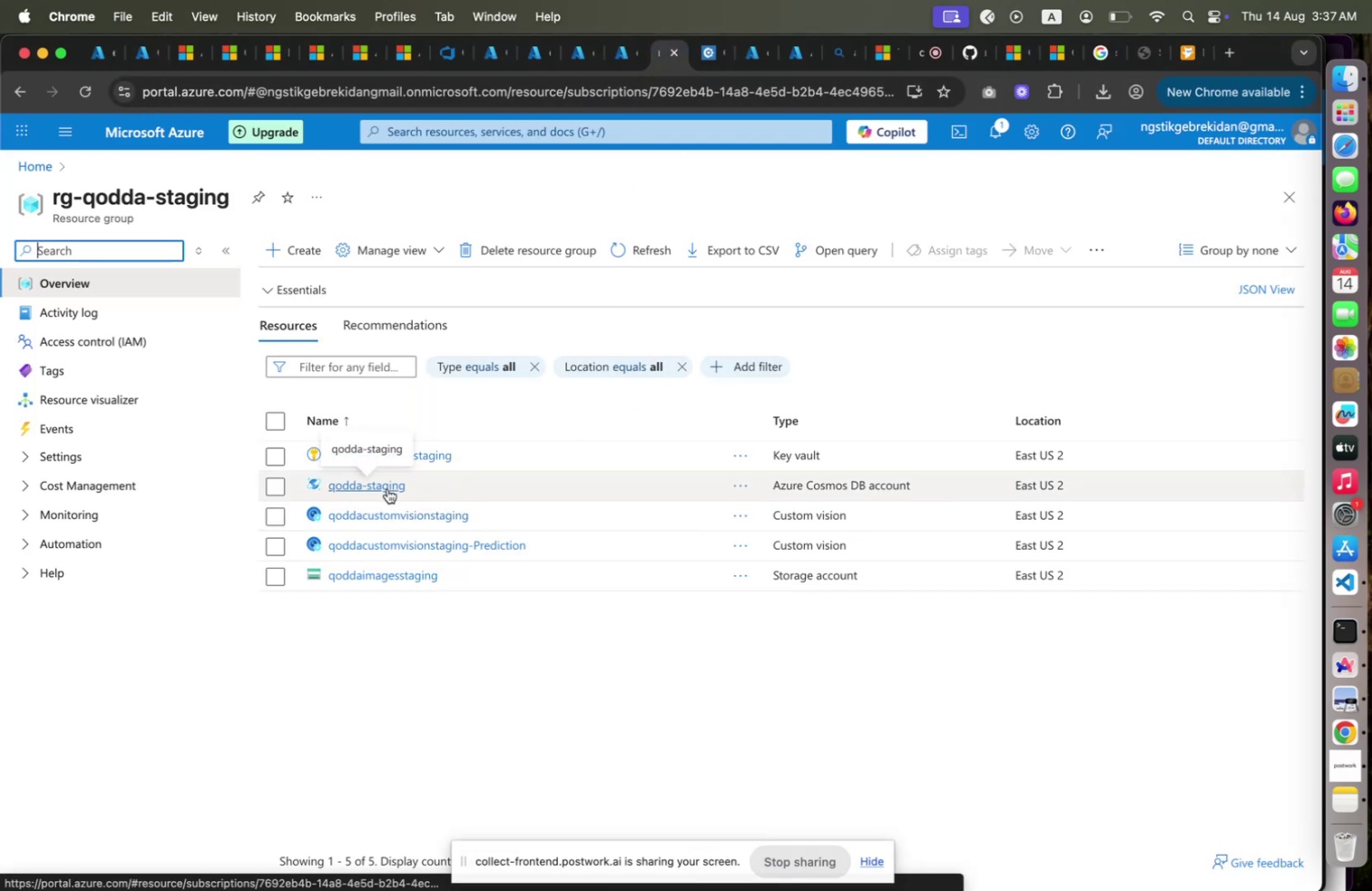 
wait(6.71)
 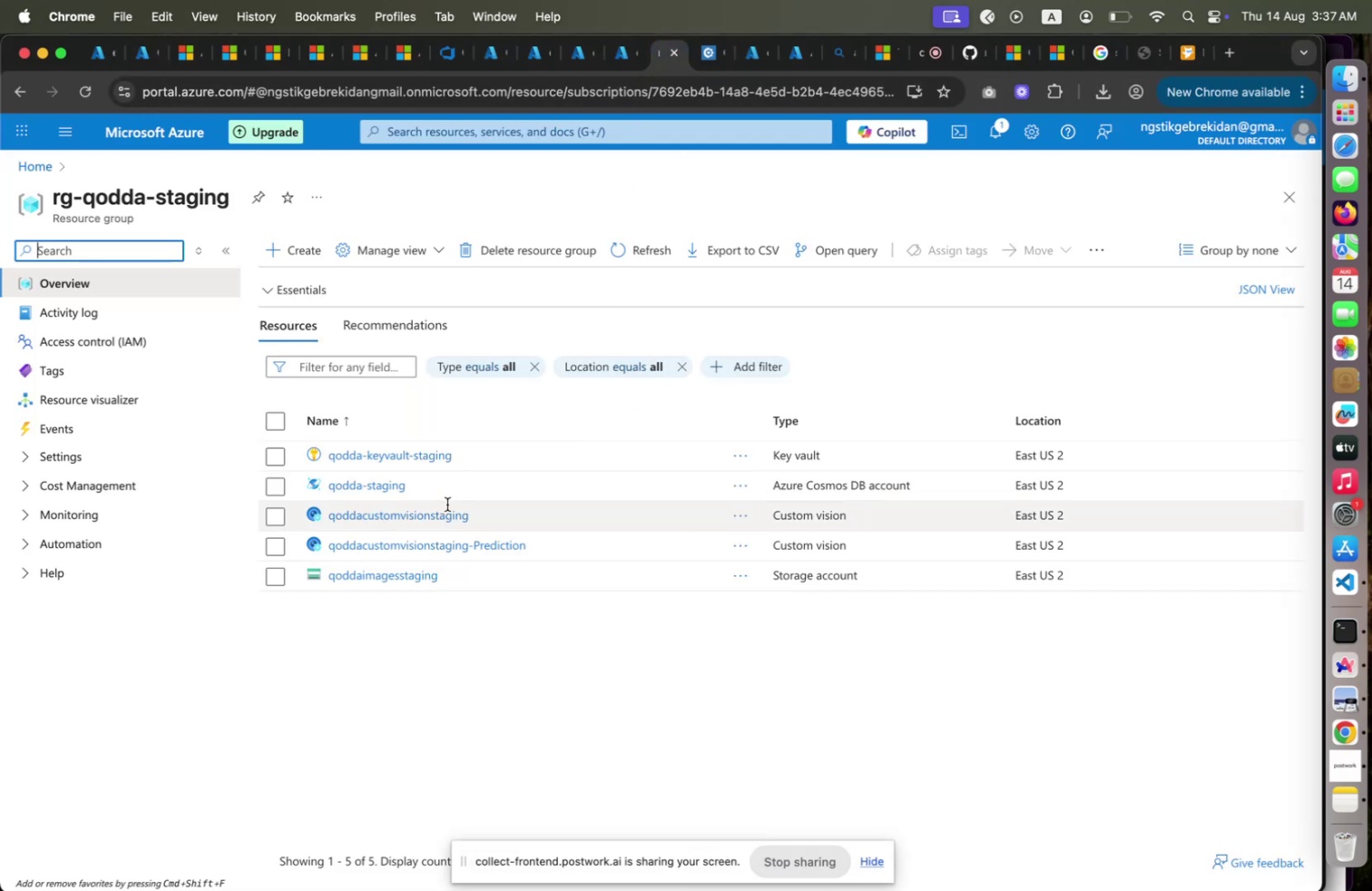 
left_click([387, 488])
 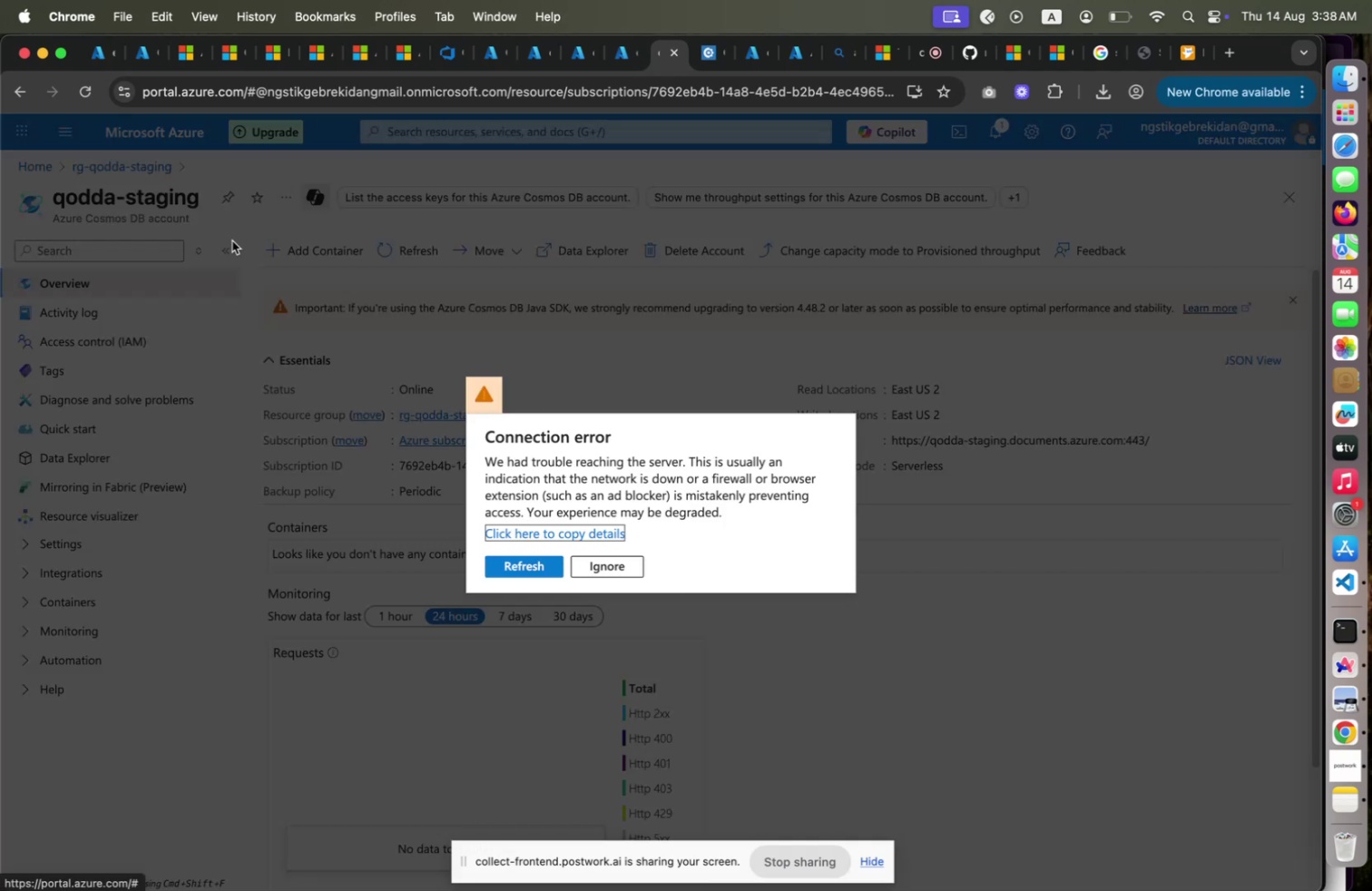 
wait(58.15)
 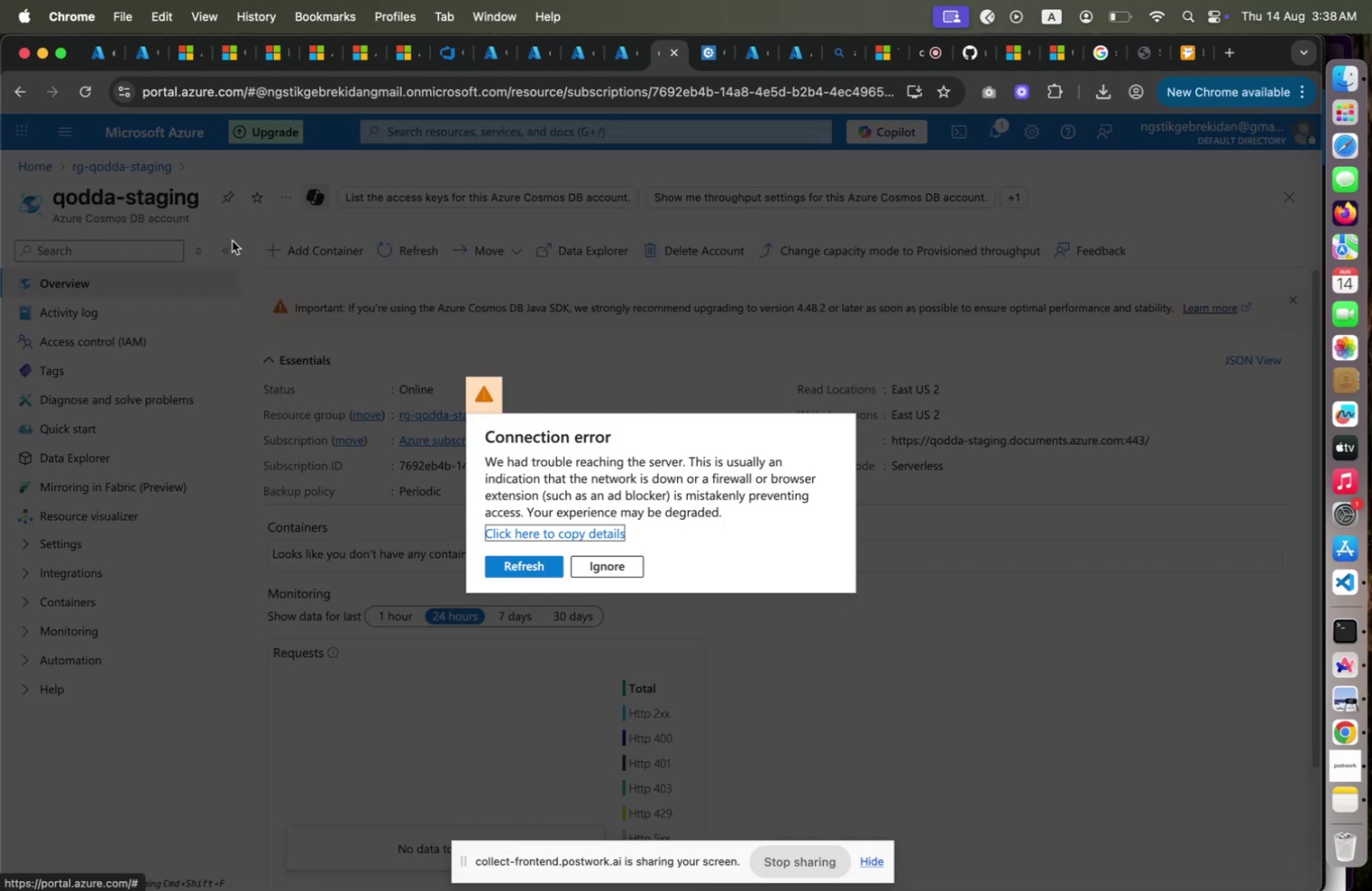 
left_click([24, 602])
 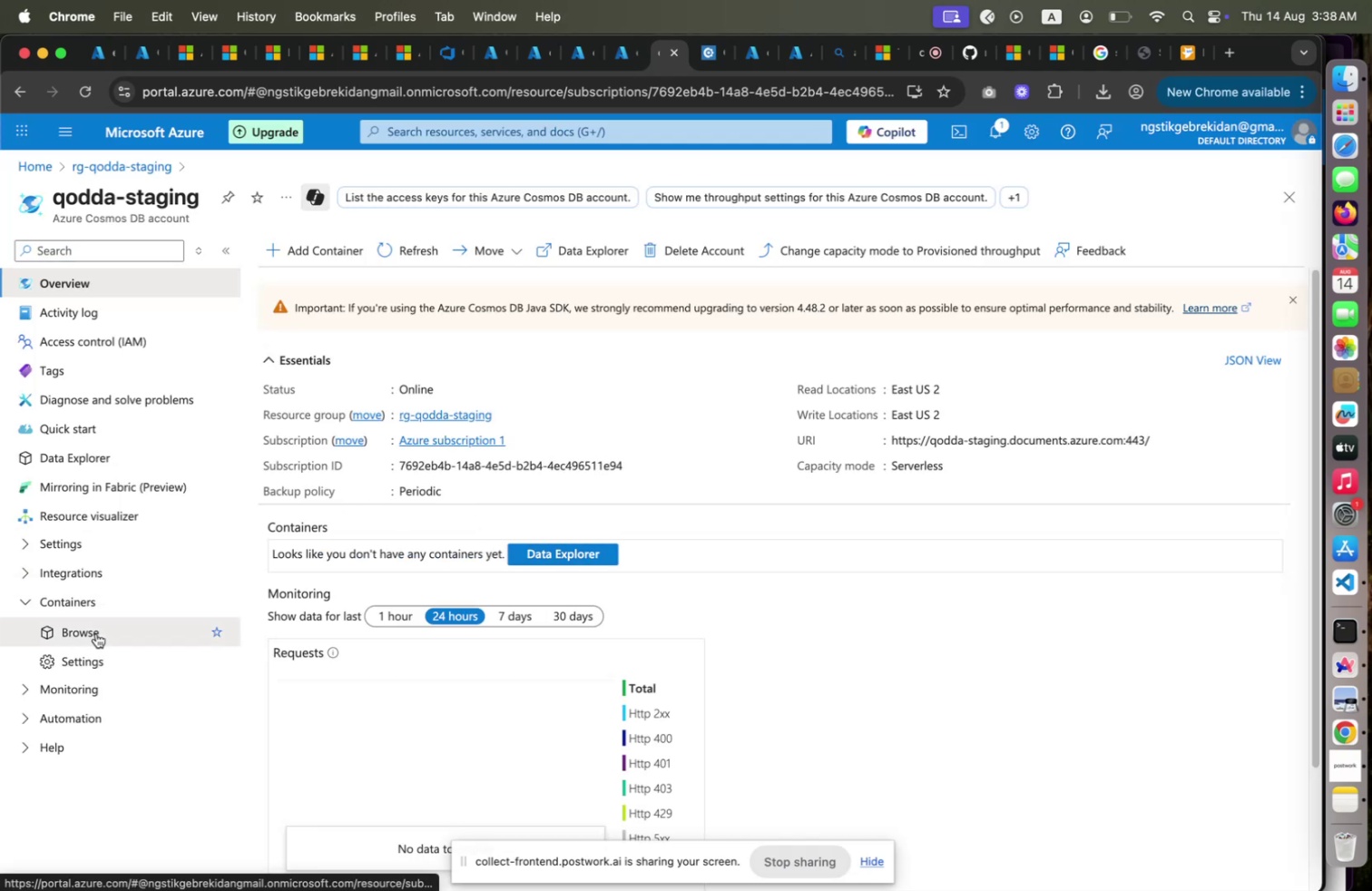 
left_click([96, 632])
 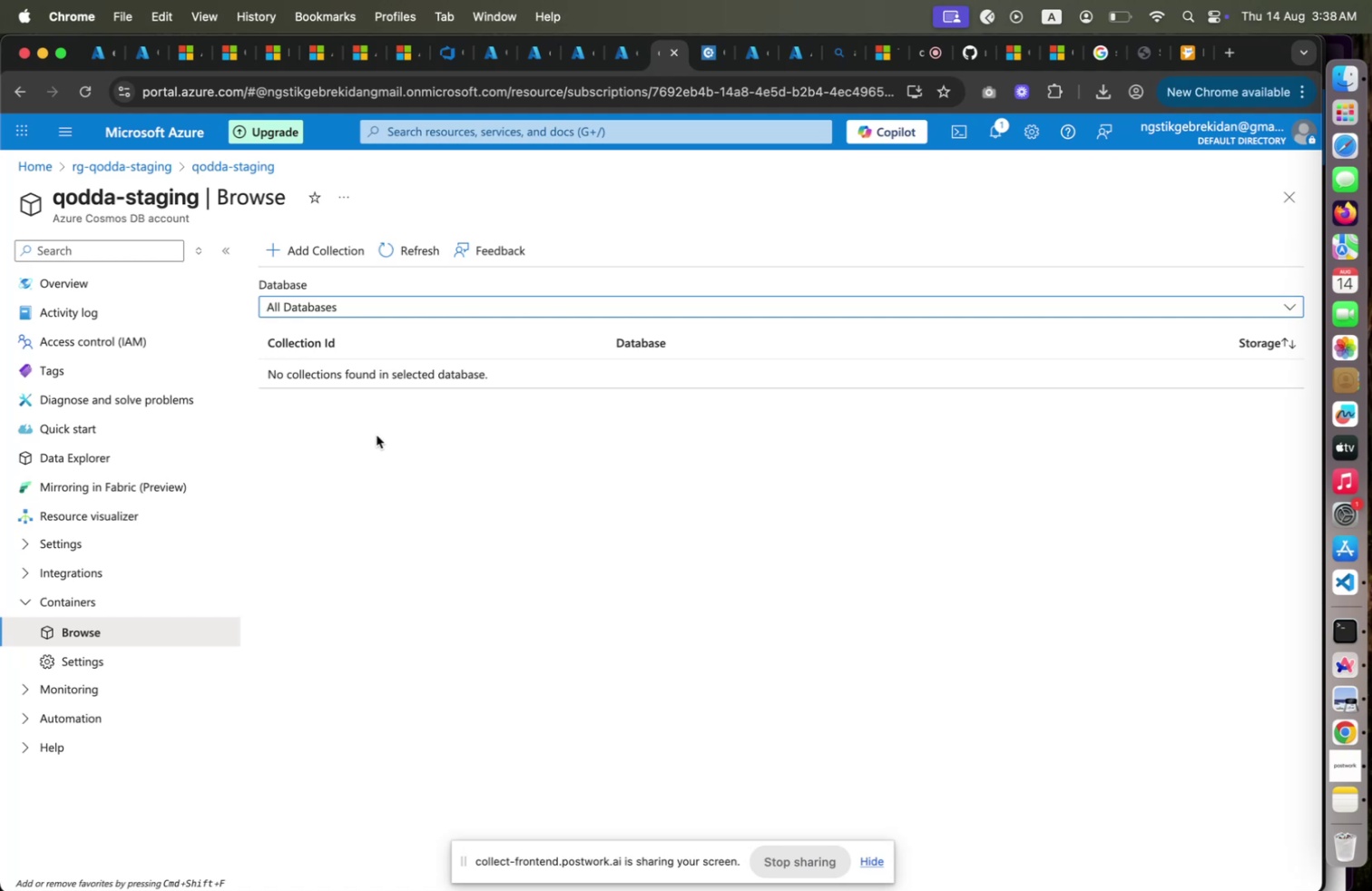 
wait(20.0)
 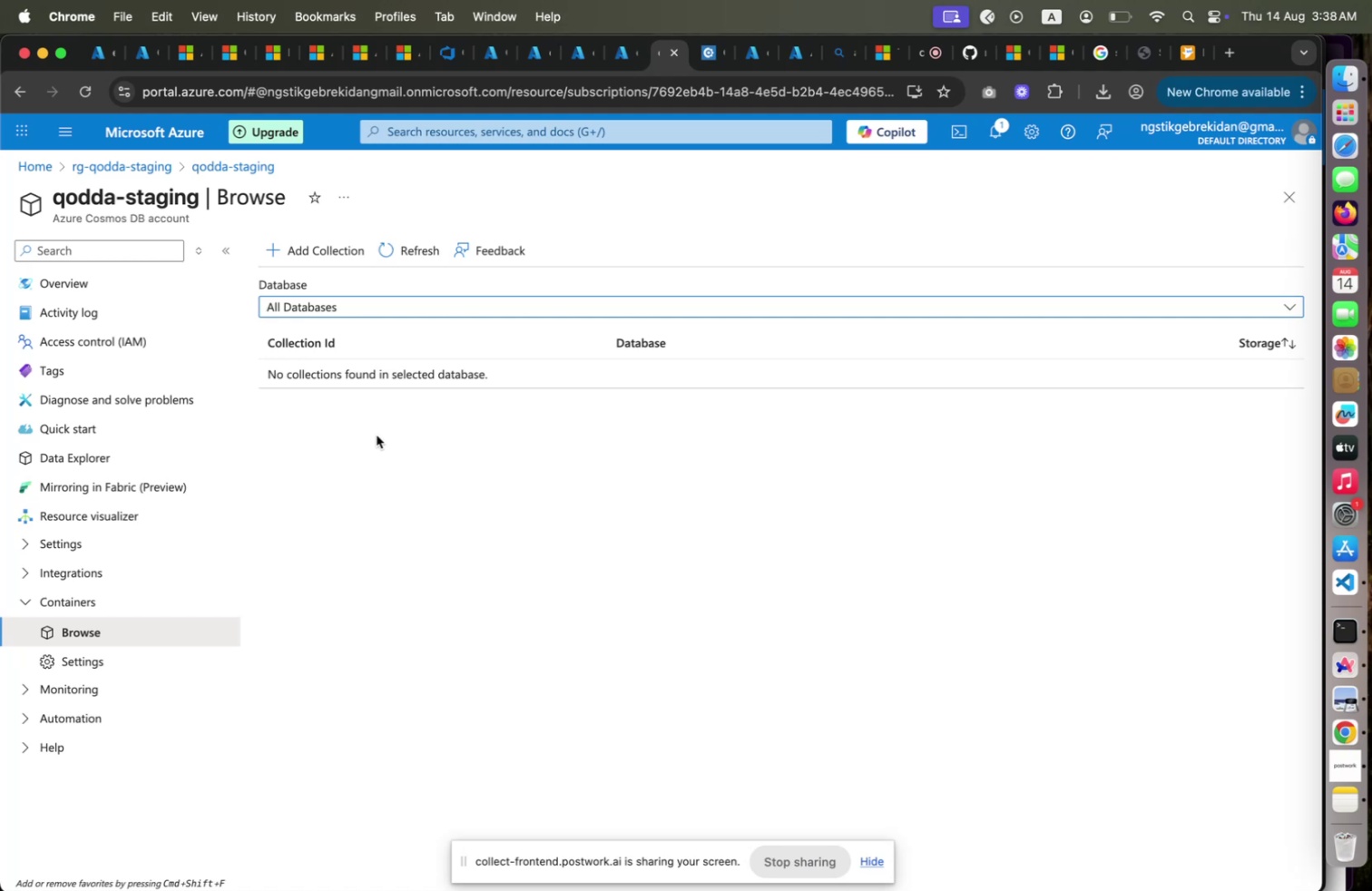 
left_click([115, 657])
 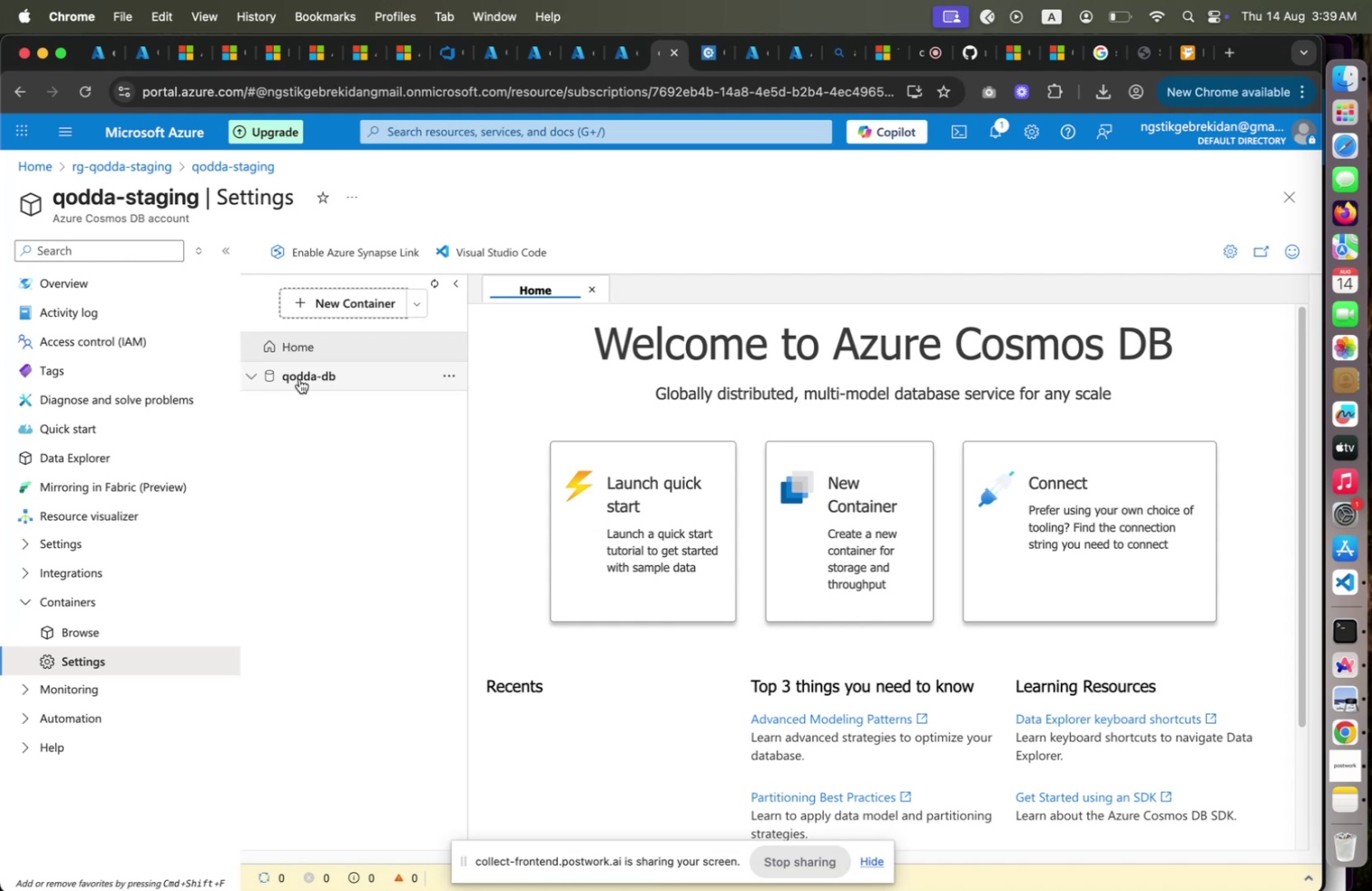 
wait(29.69)
 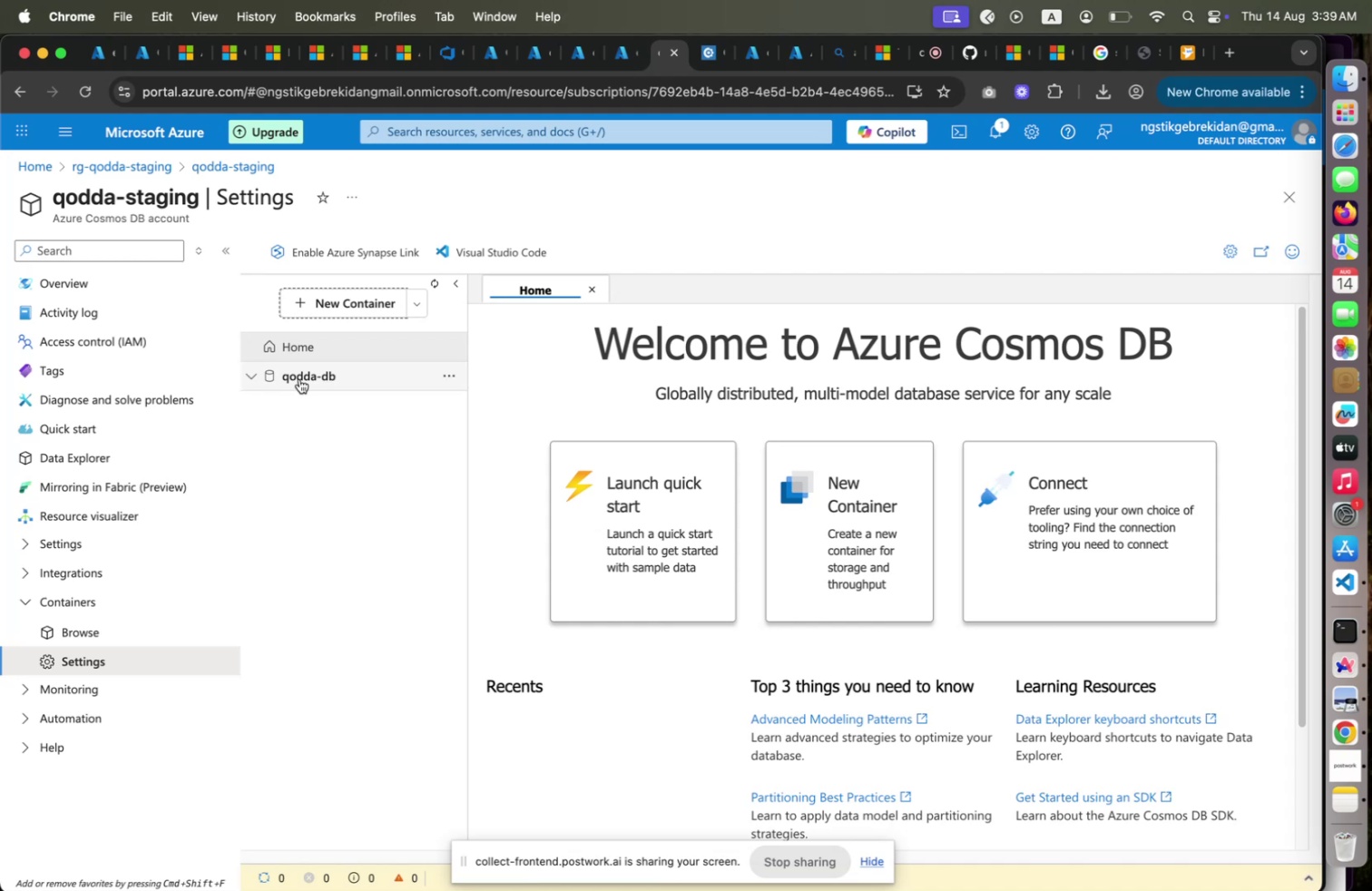 
left_click([414, 305])
 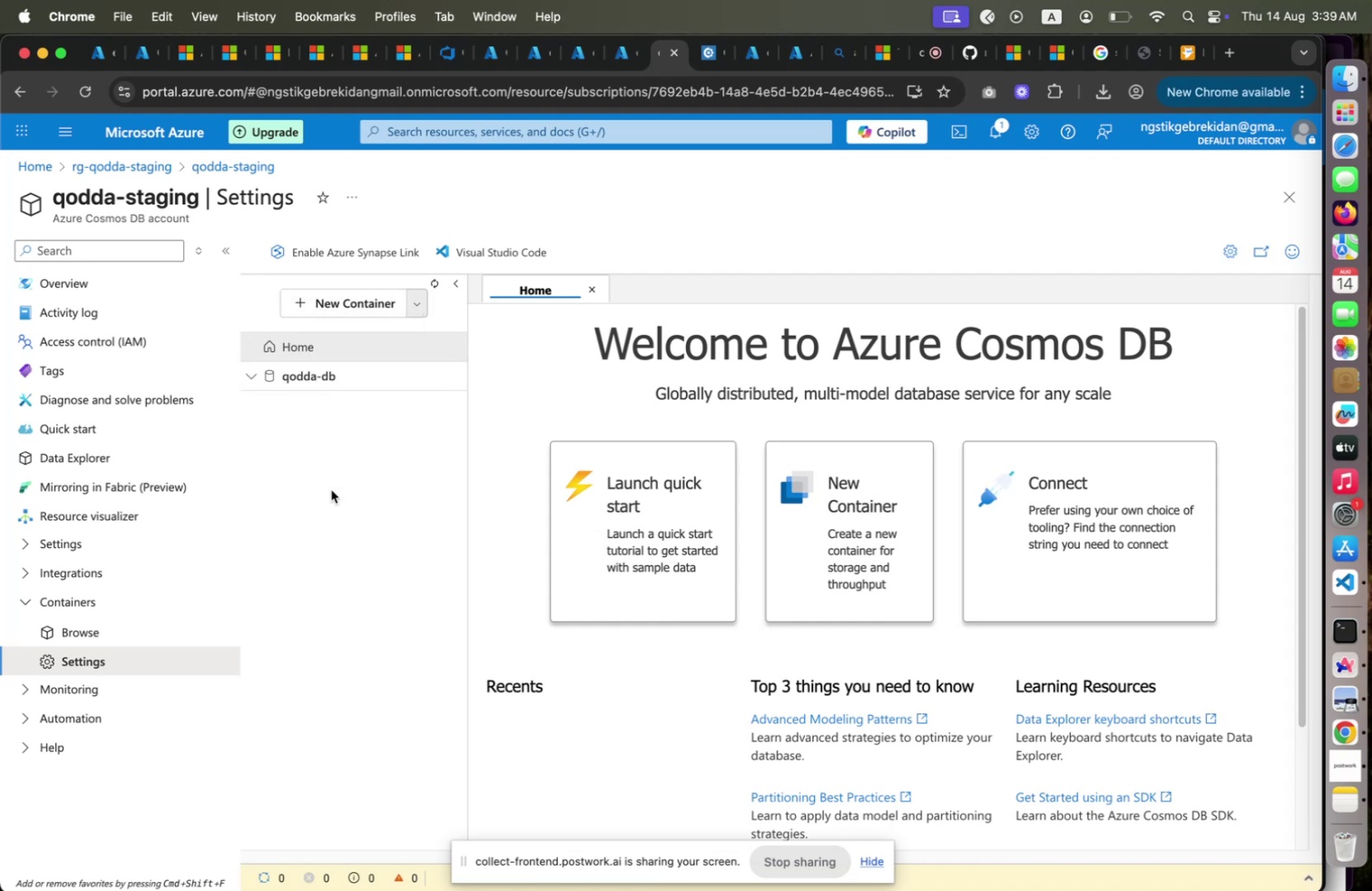 
left_click([332, 489])
 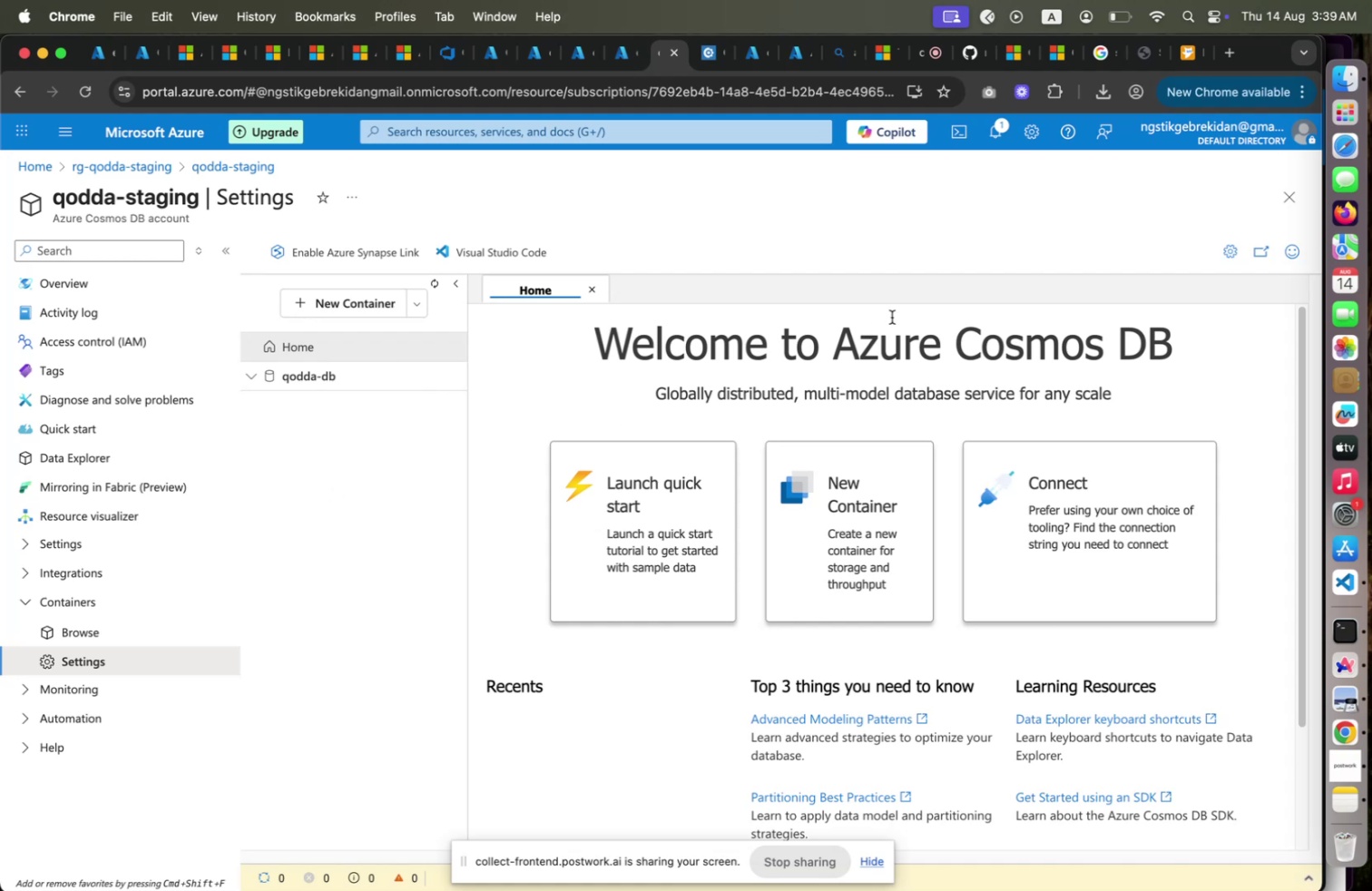 
wait(12.31)
 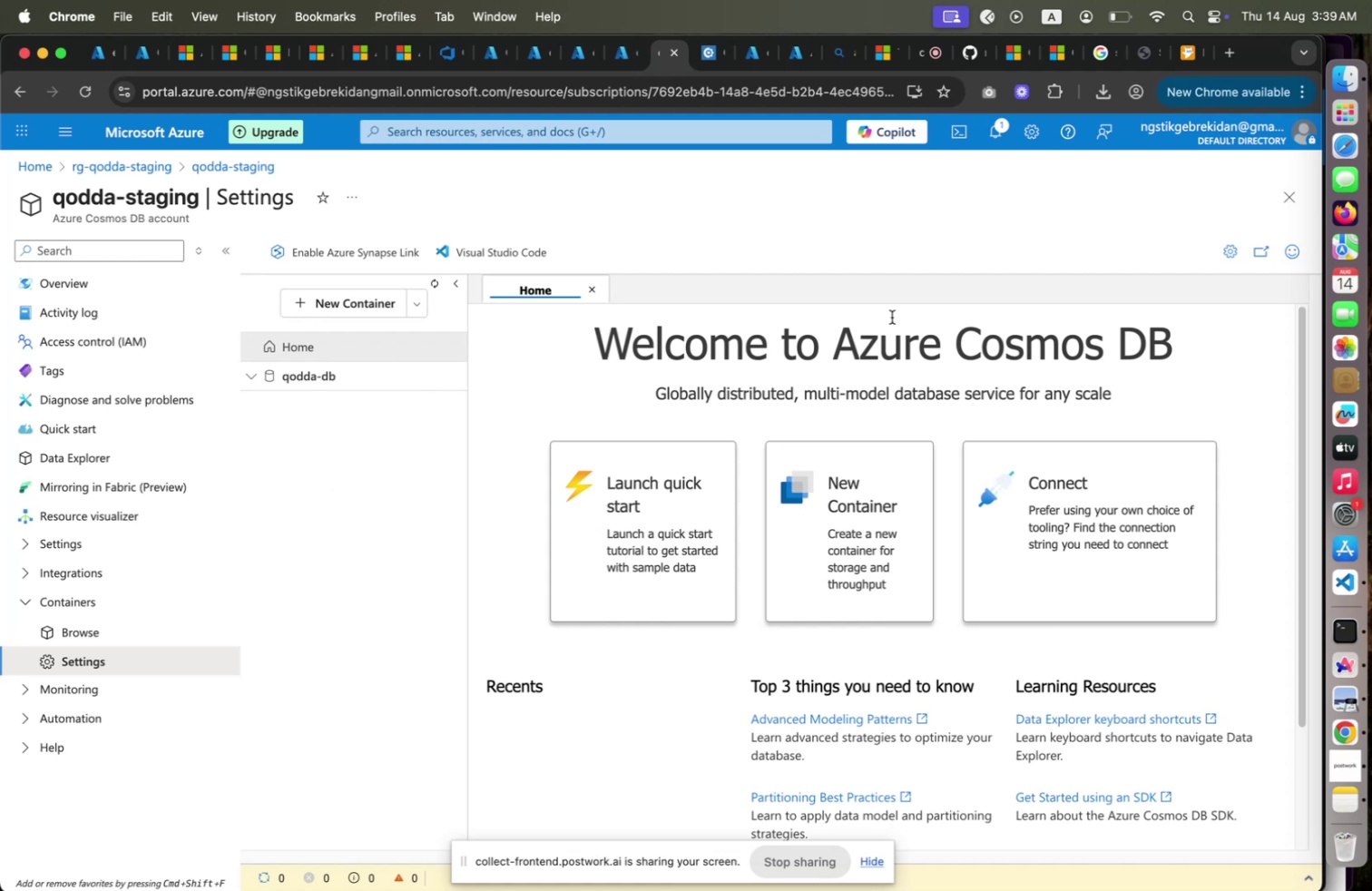 
left_click([721, 56])
 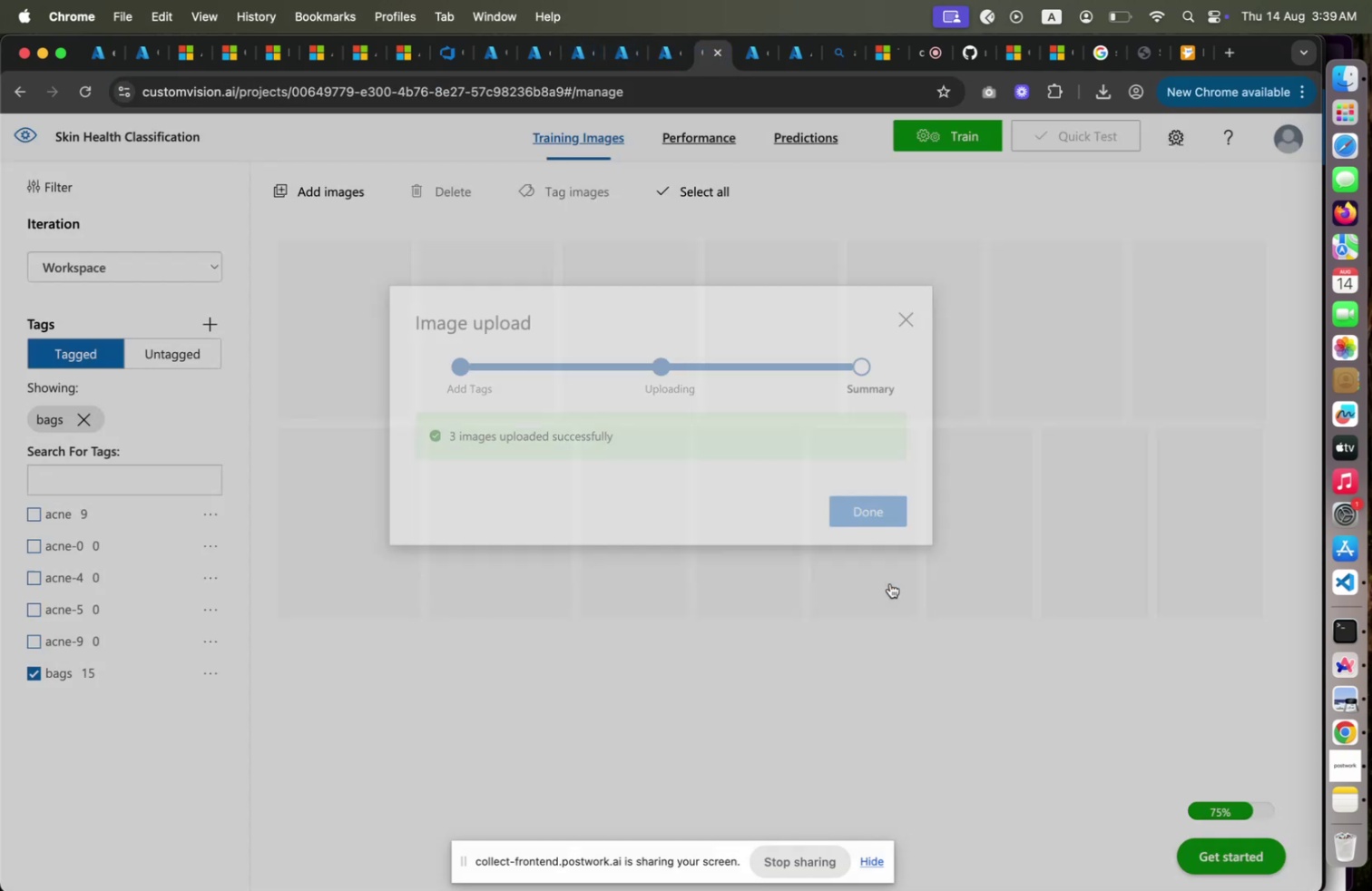 
left_click([890, 582])
 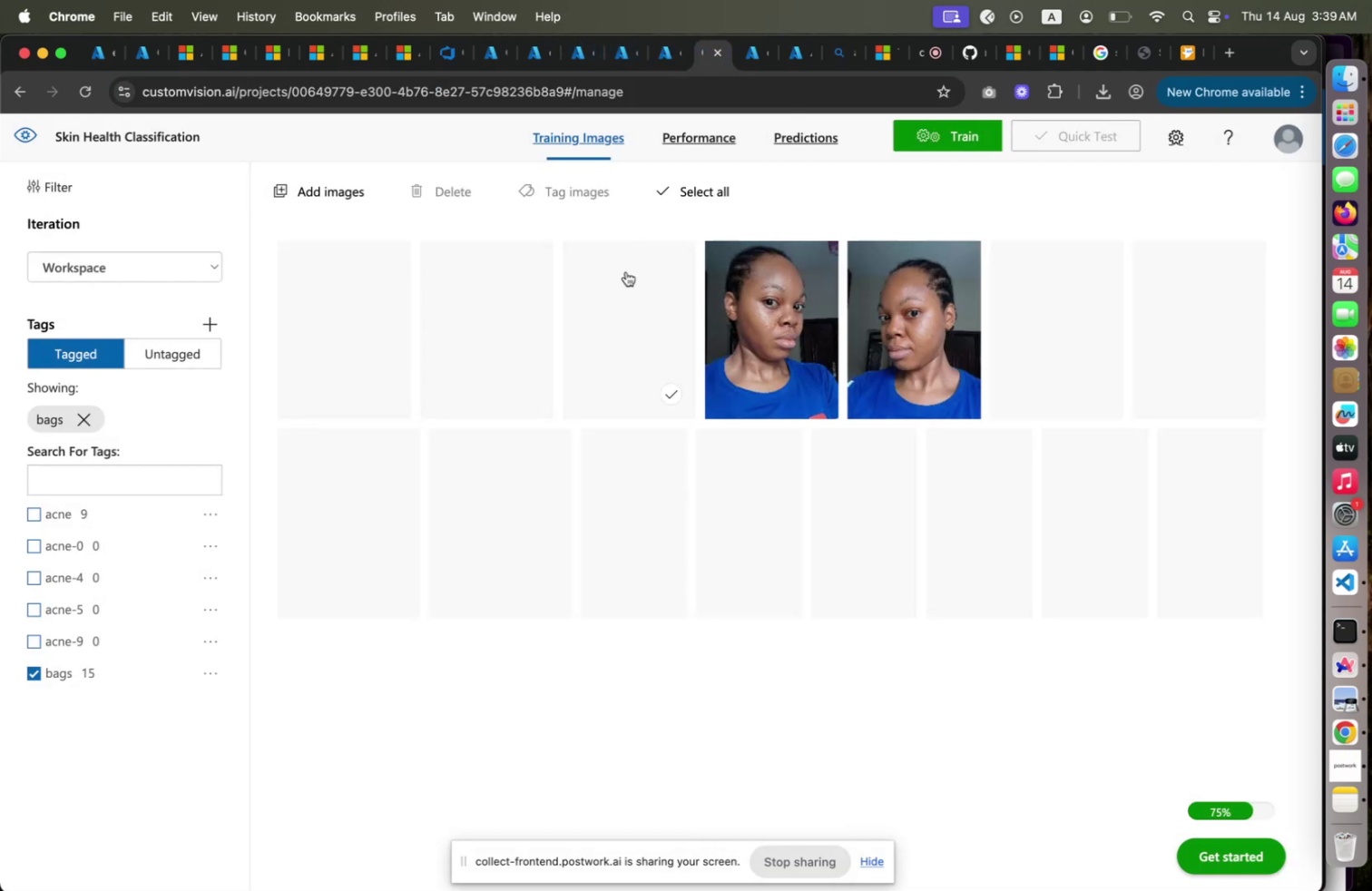 
mouse_move([636, 269])
 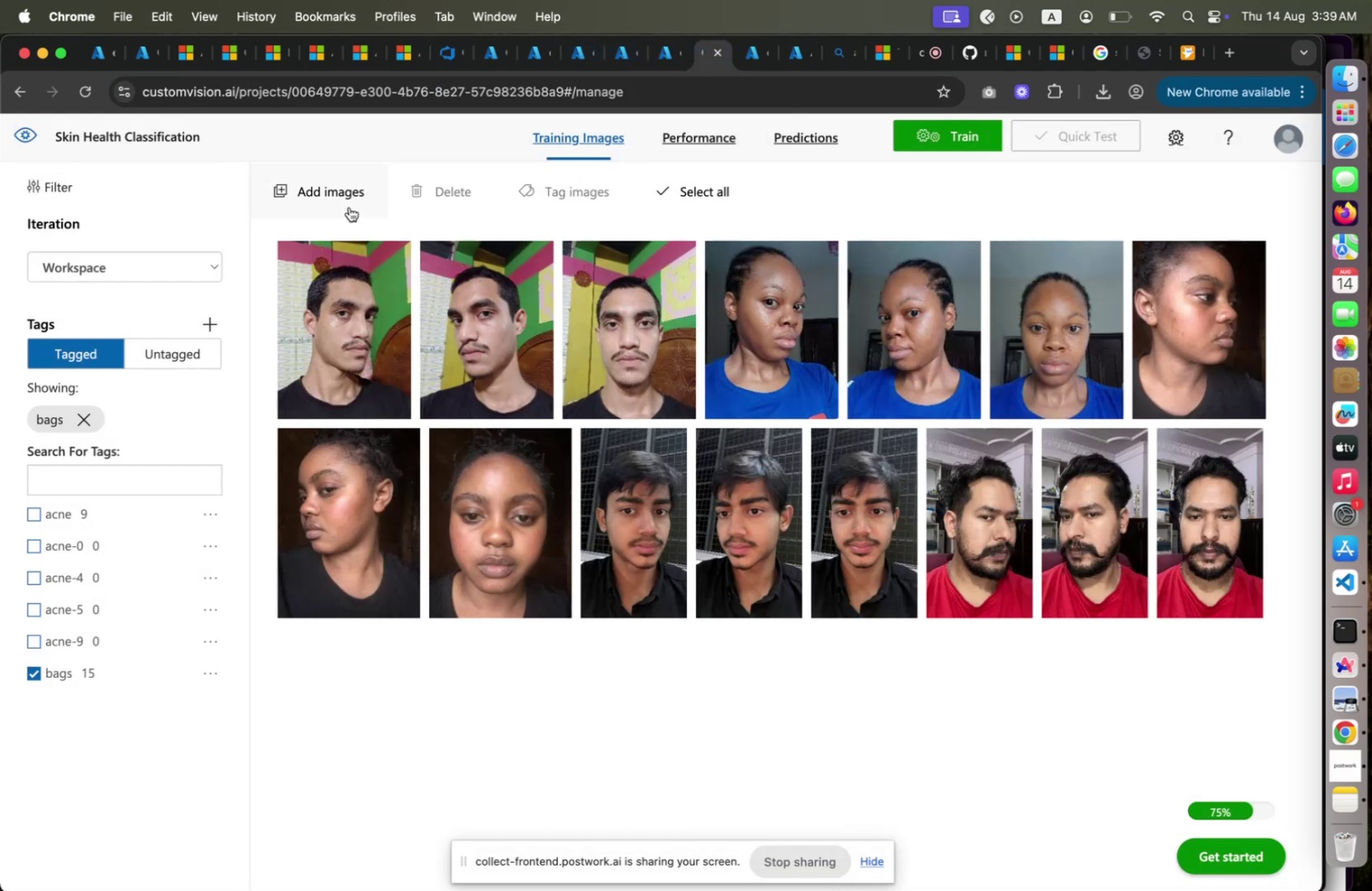 
left_click([349, 207])
 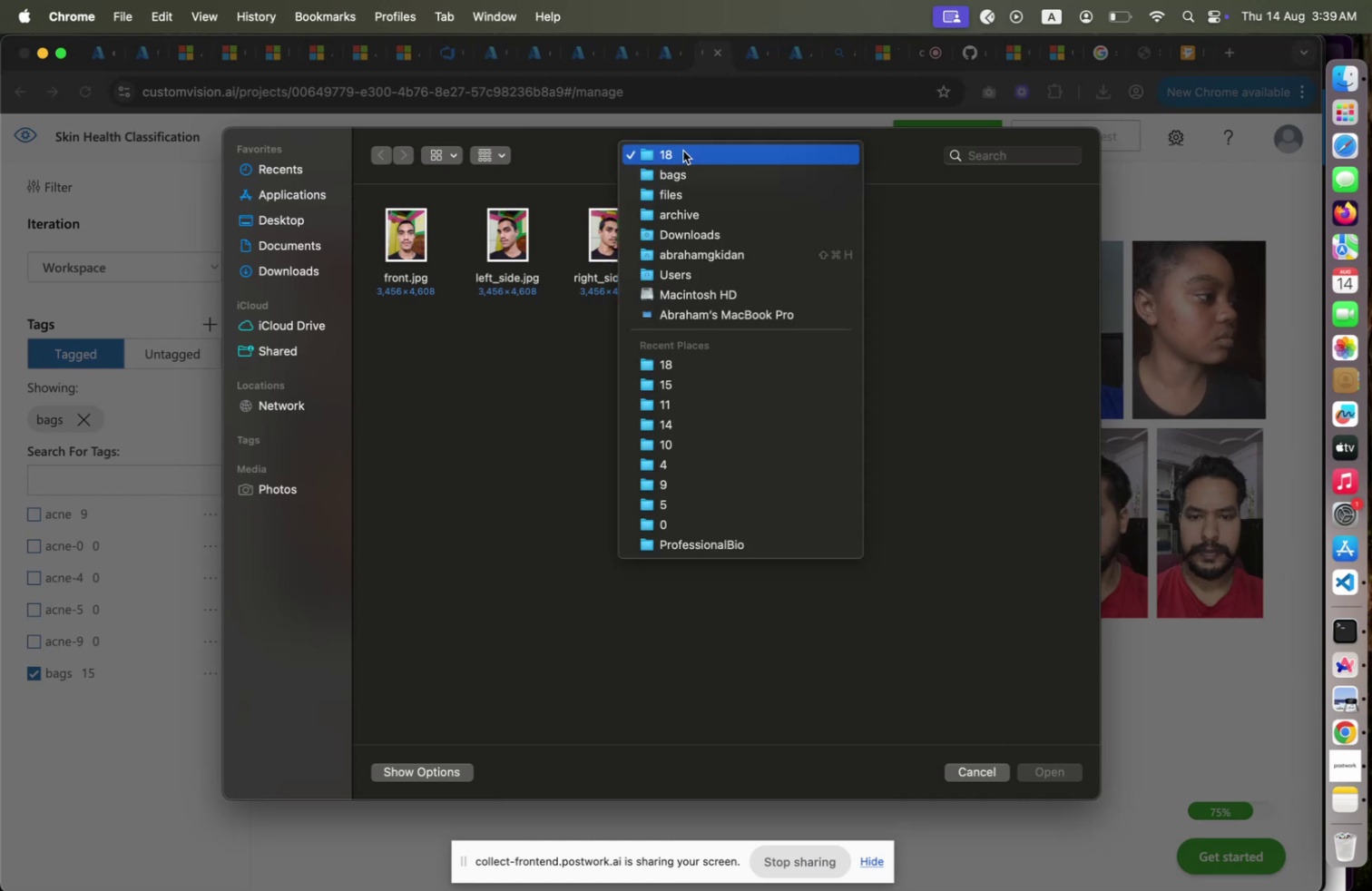 
left_click([683, 151])
 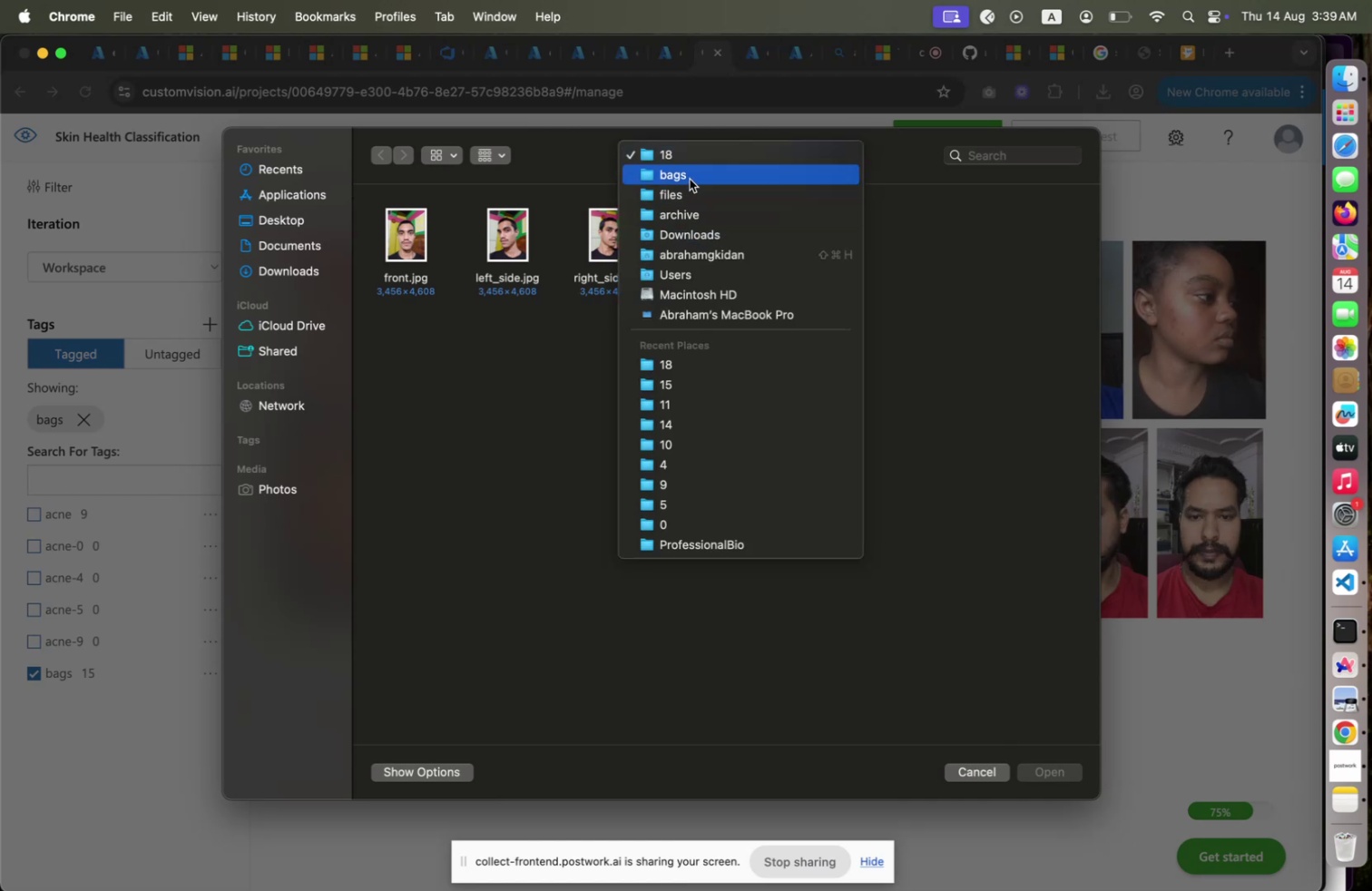 
left_click([690, 179])
 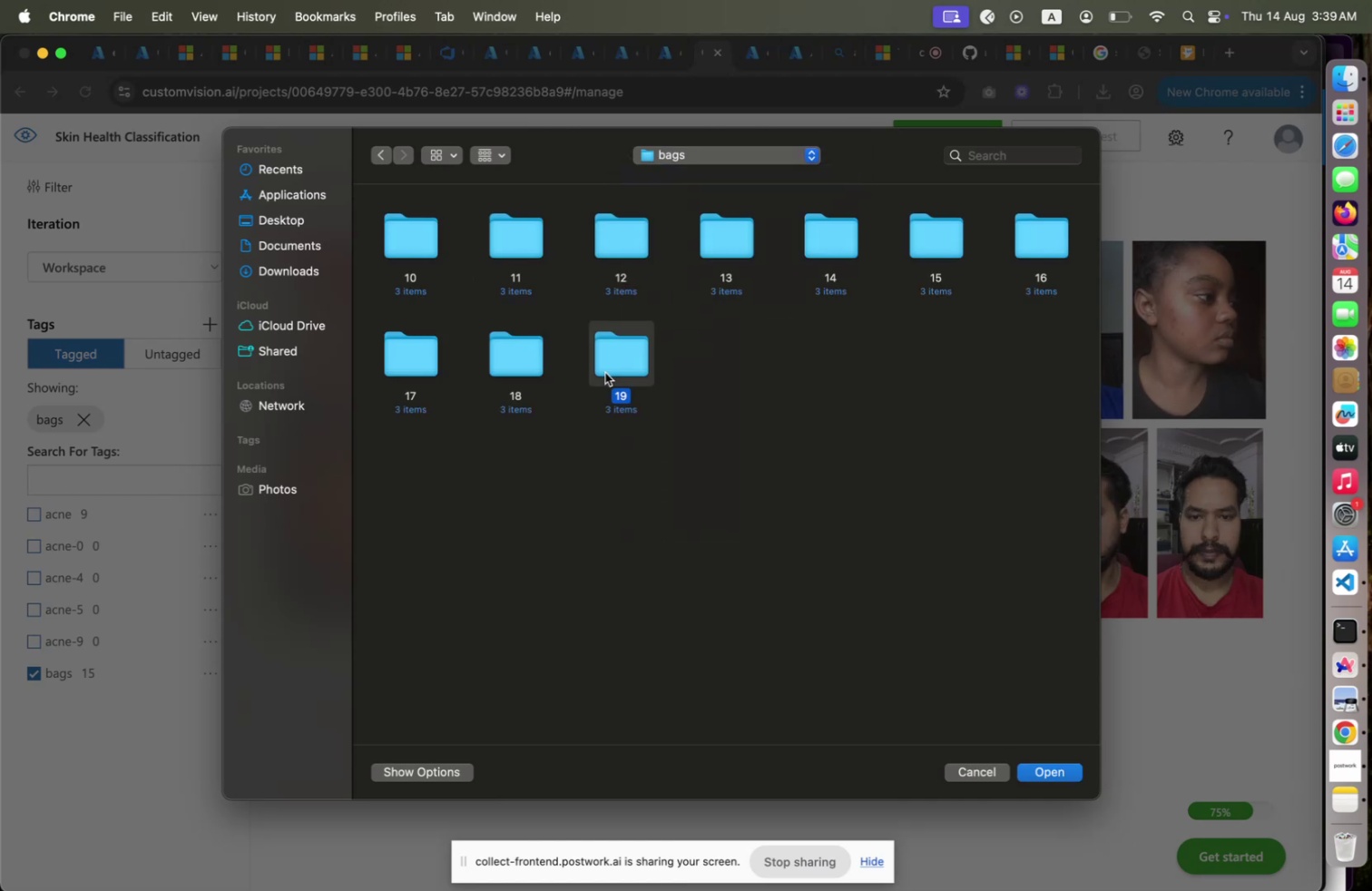 
double_click([605, 372])
 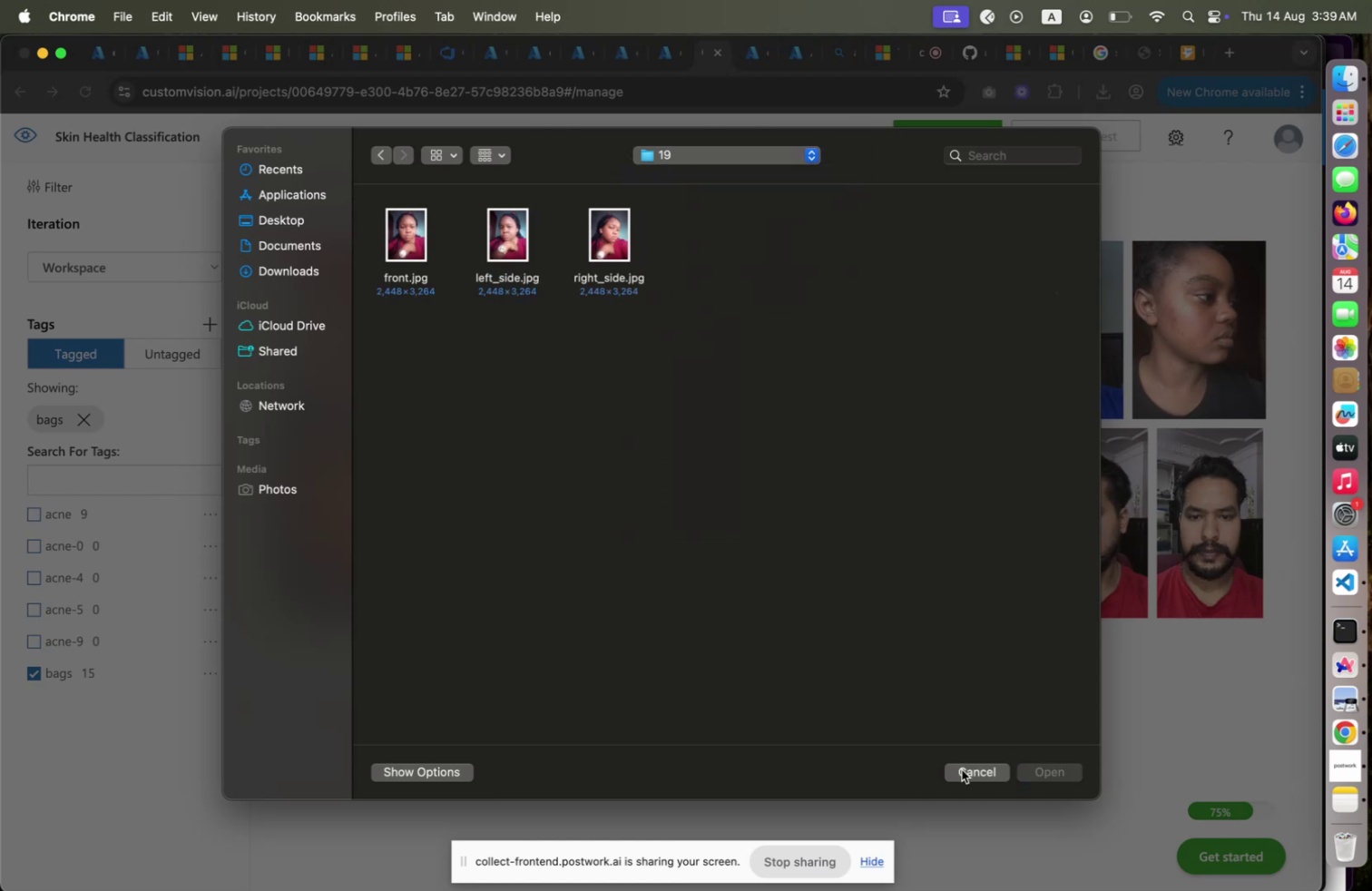 
left_click([962, 769])
 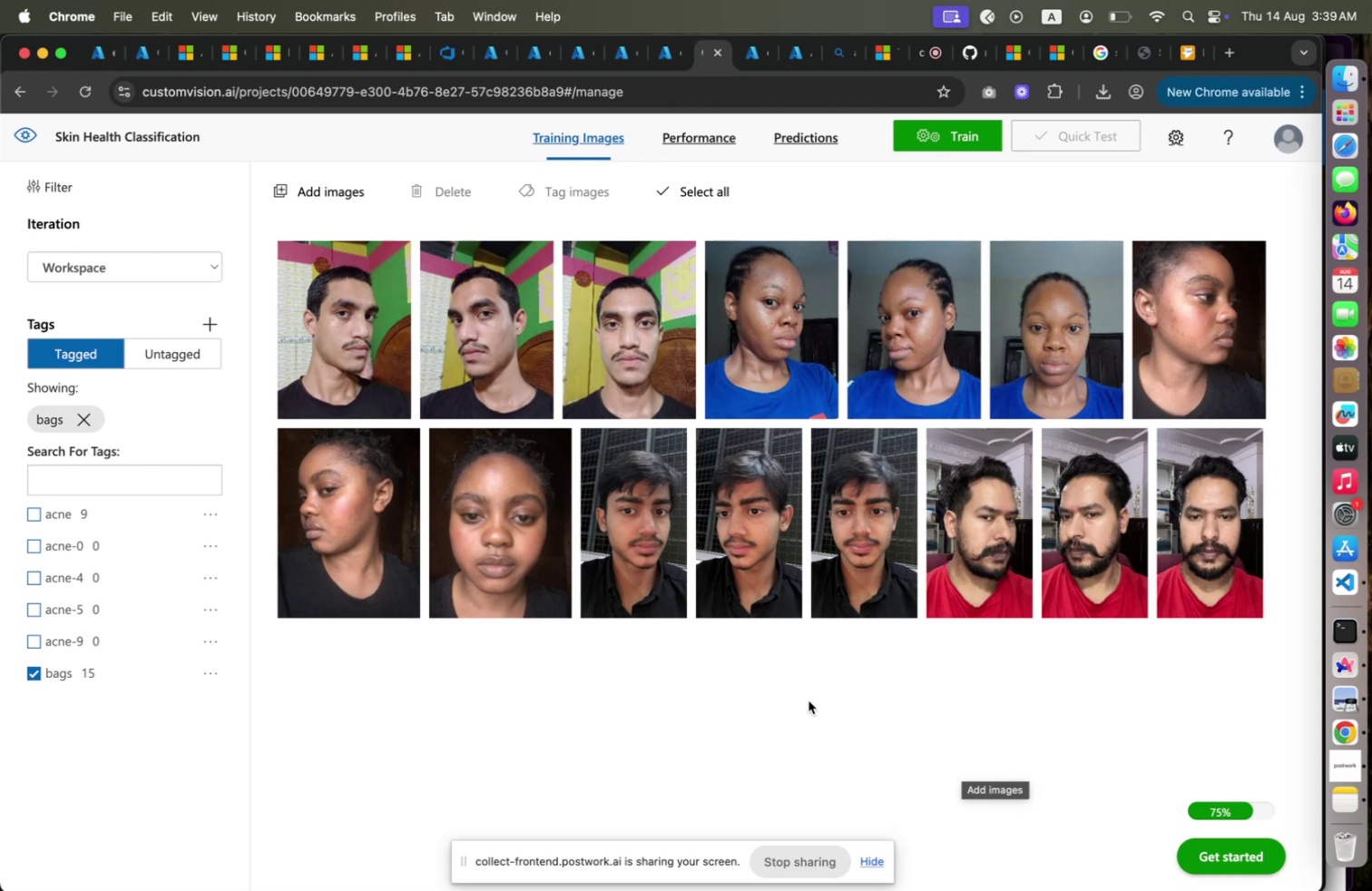 
wait(9.04)
 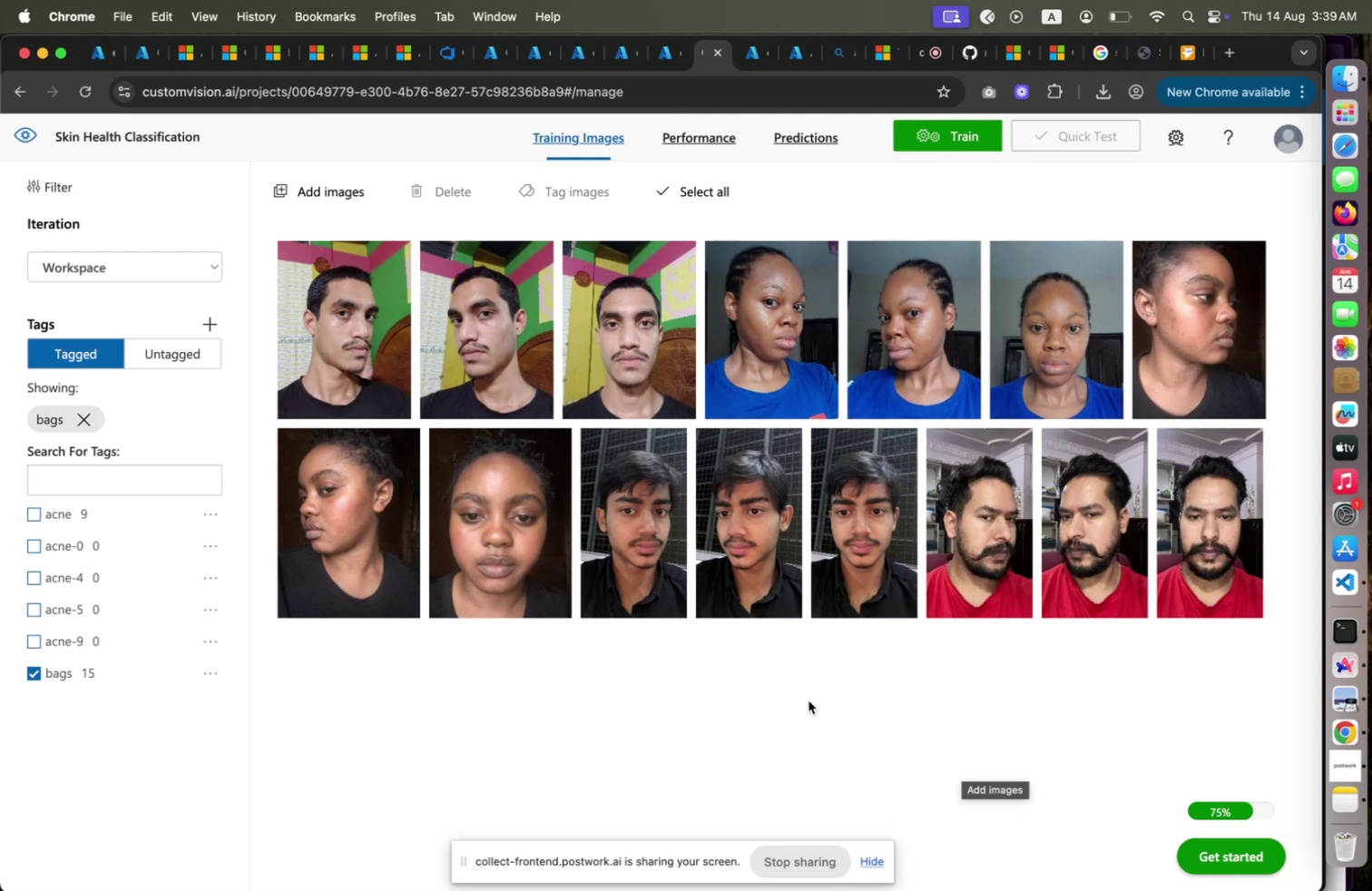 
left_click([327, 208])
 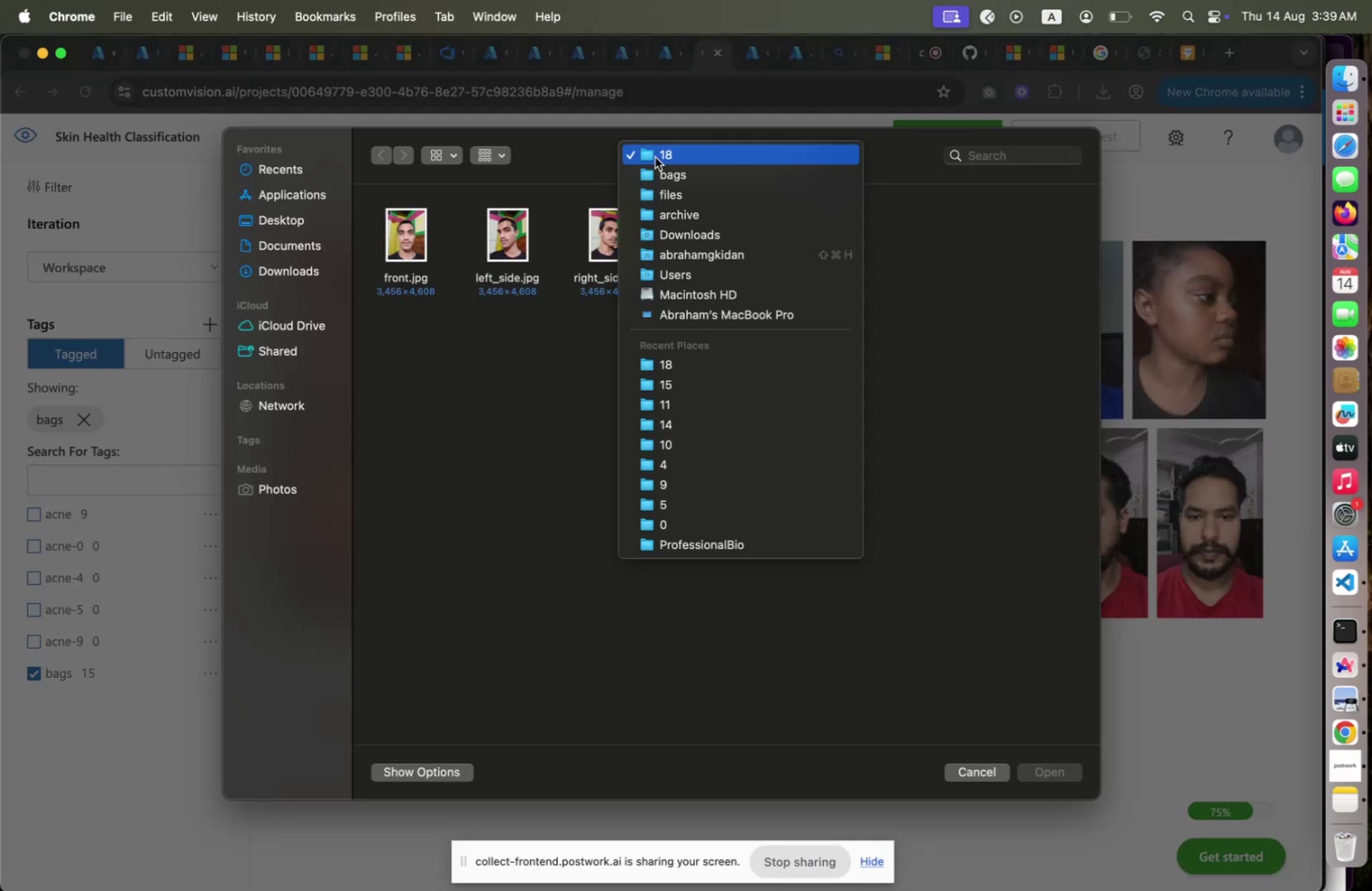 
left_click([655, 157])
 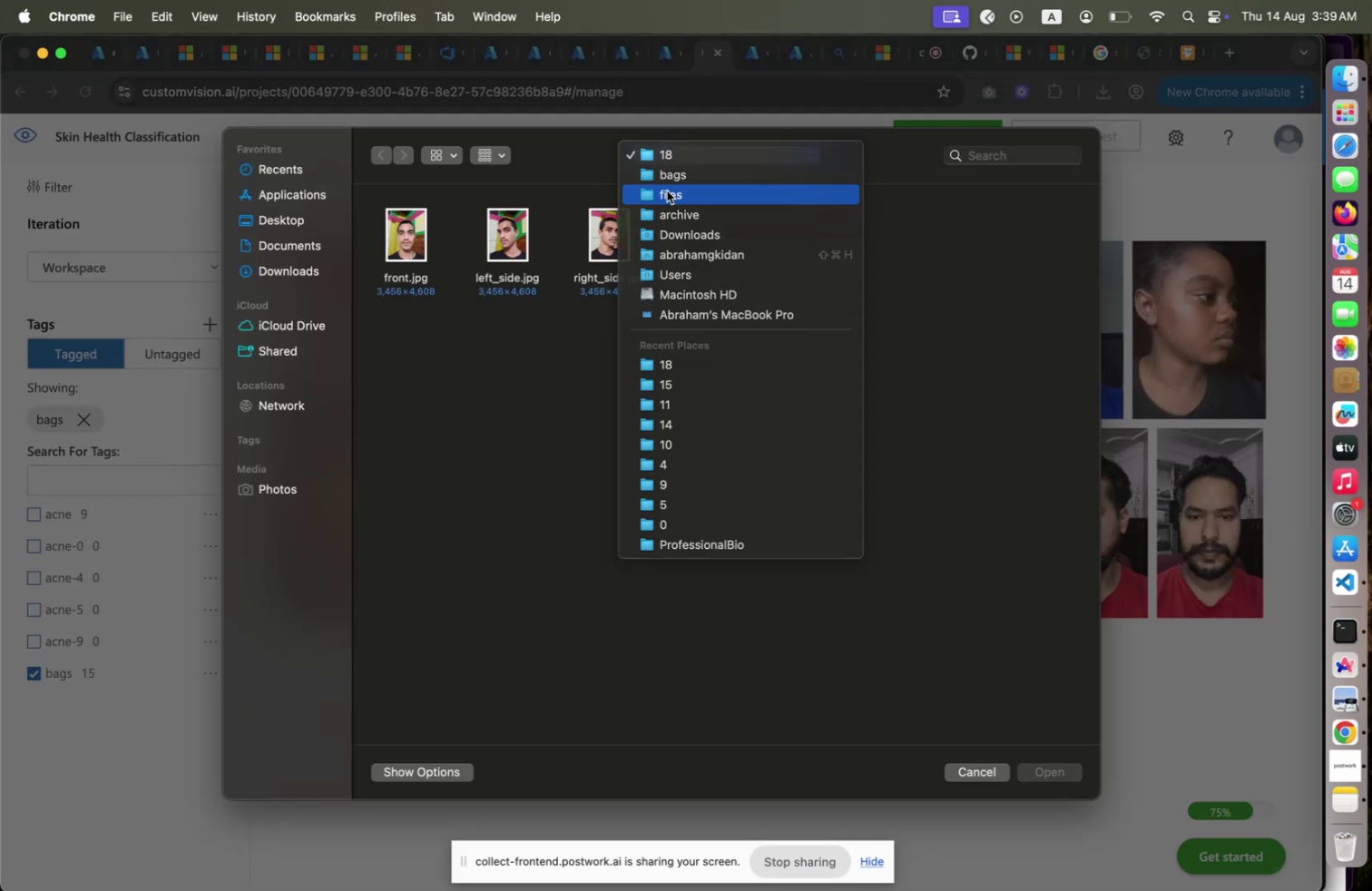 
left_click([667, 191])
 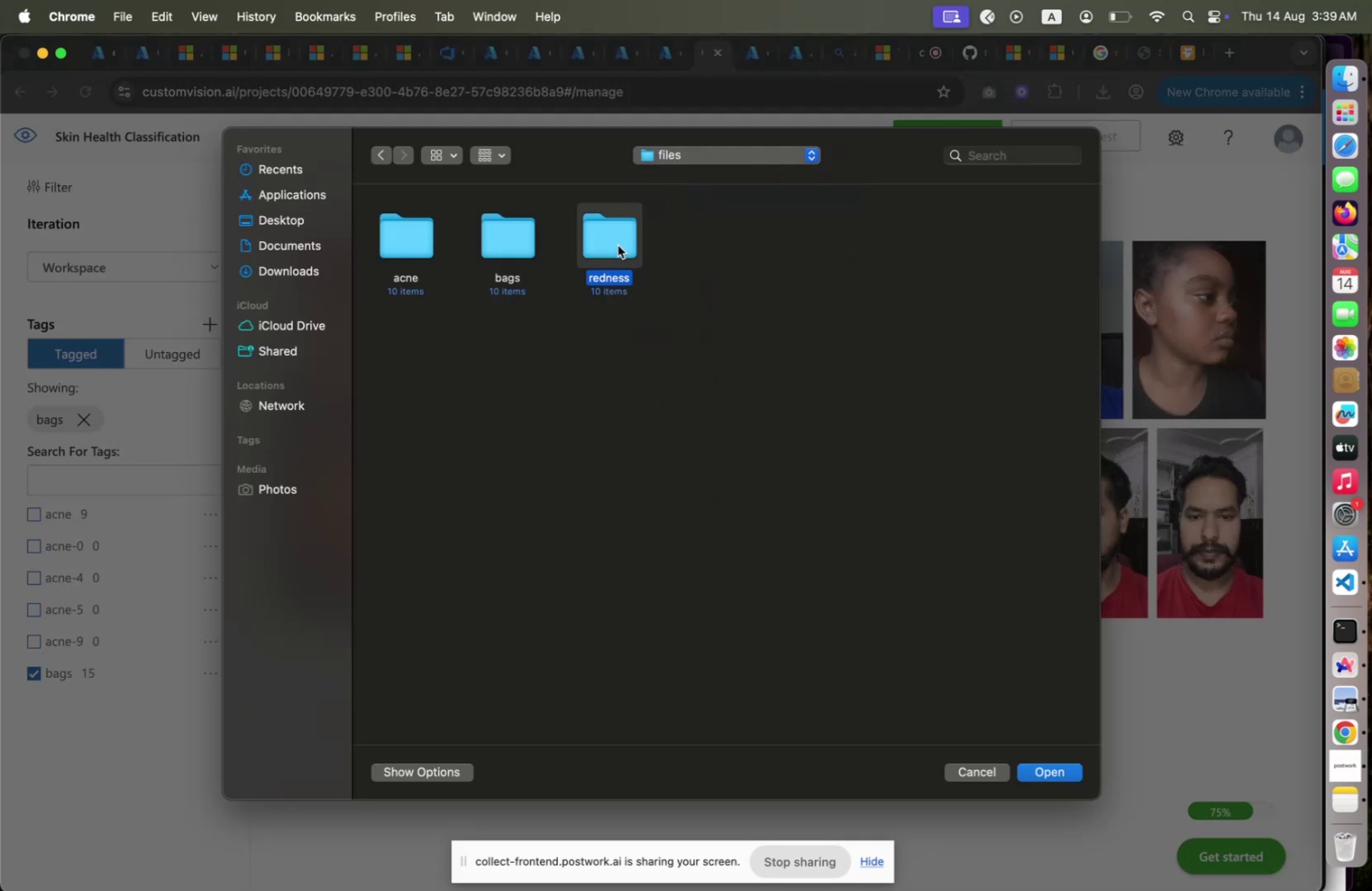 
double_click([618, 244])
 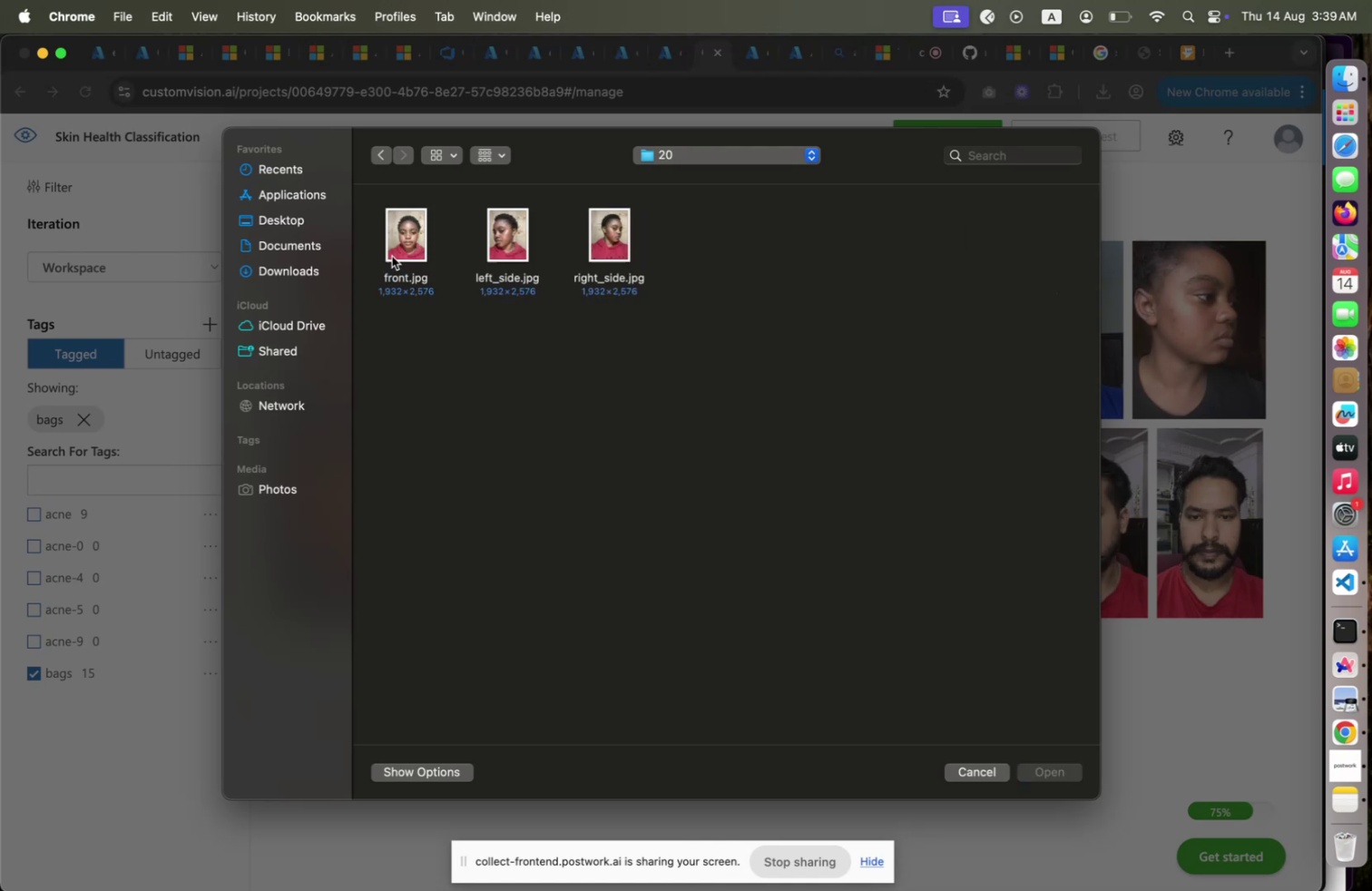 
double_click([392, 256])
 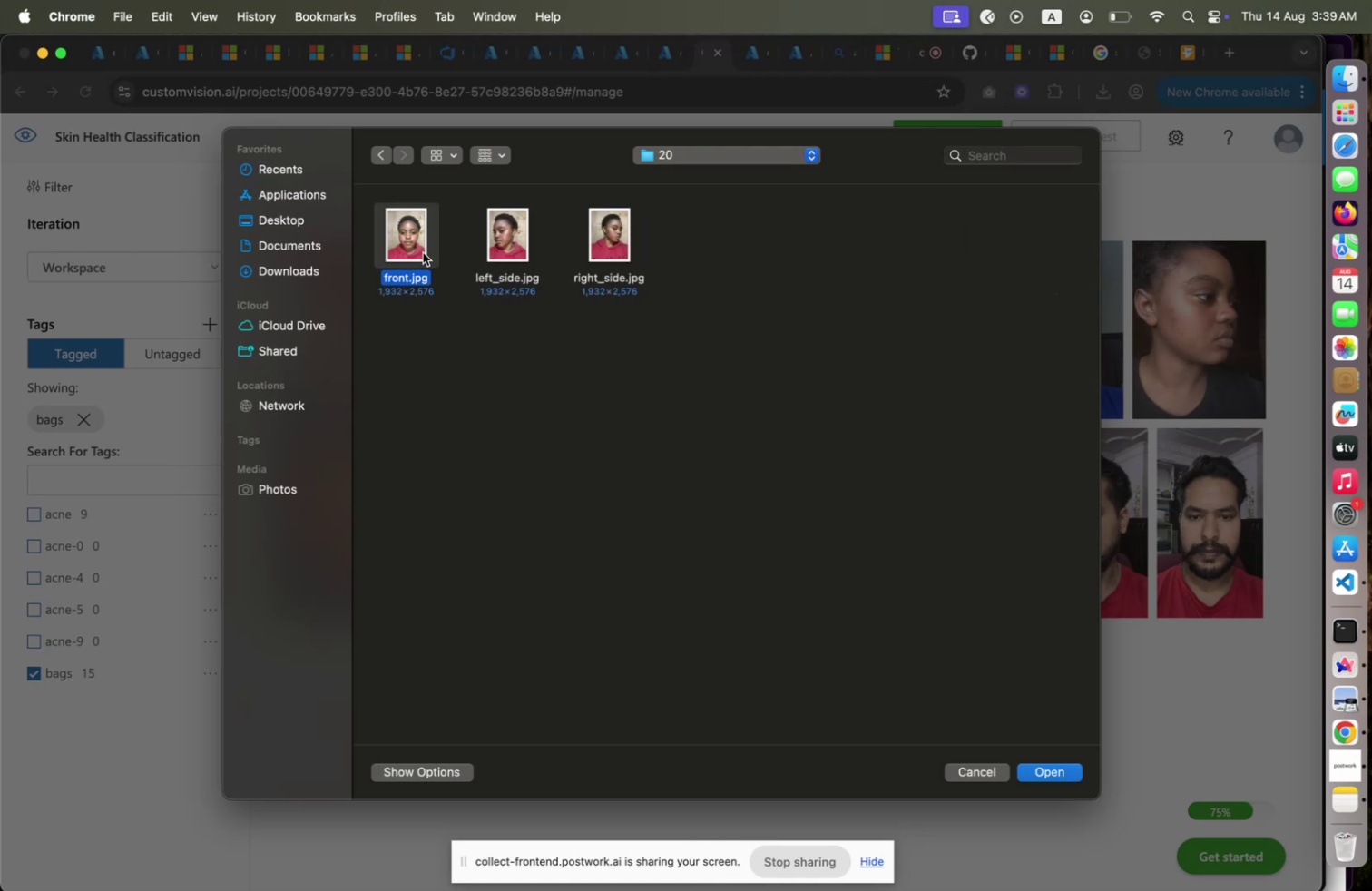 
left_click([424, 252])
 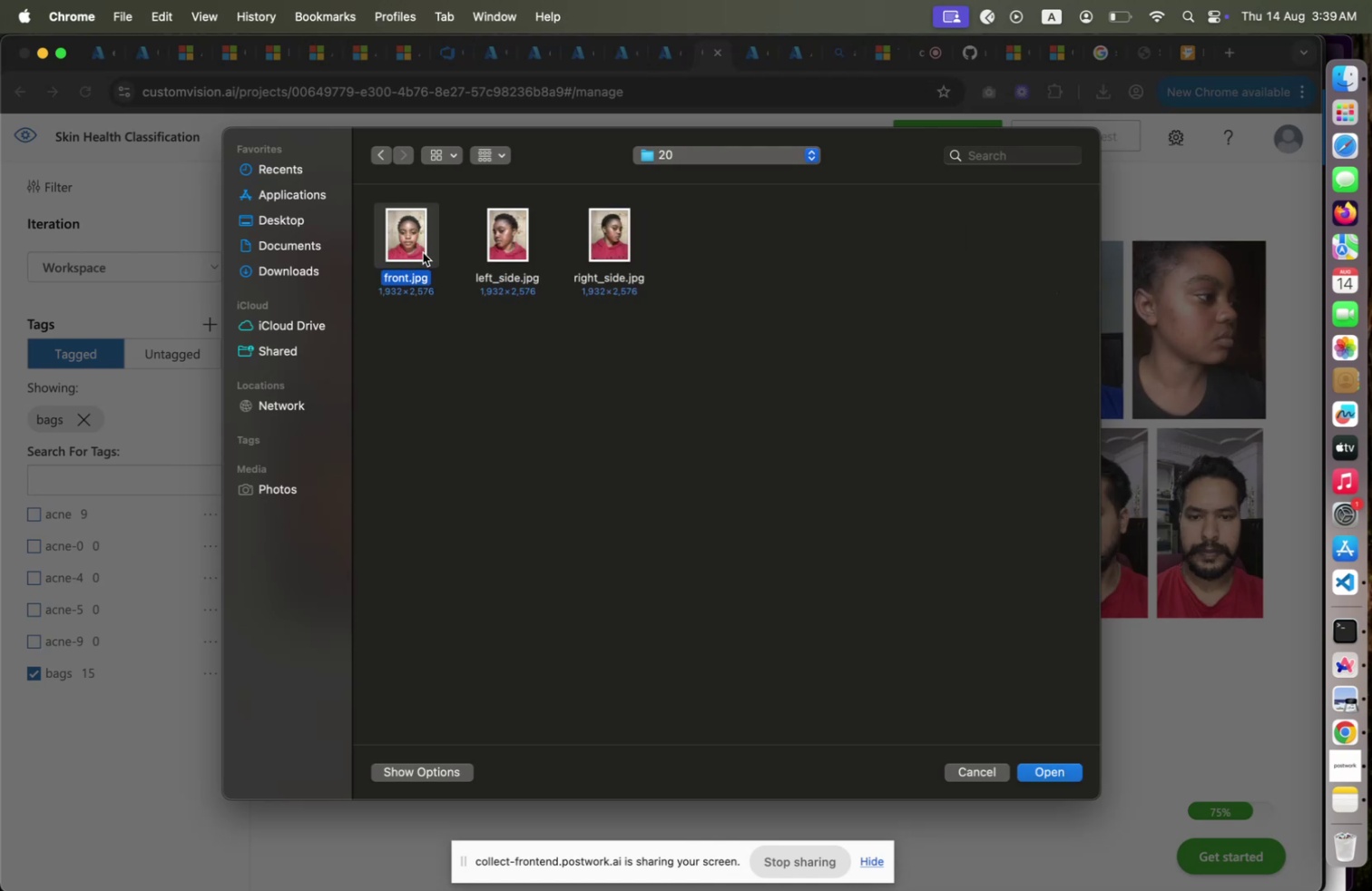 
hold_key(key=ArrowUp, duration=0.81)
 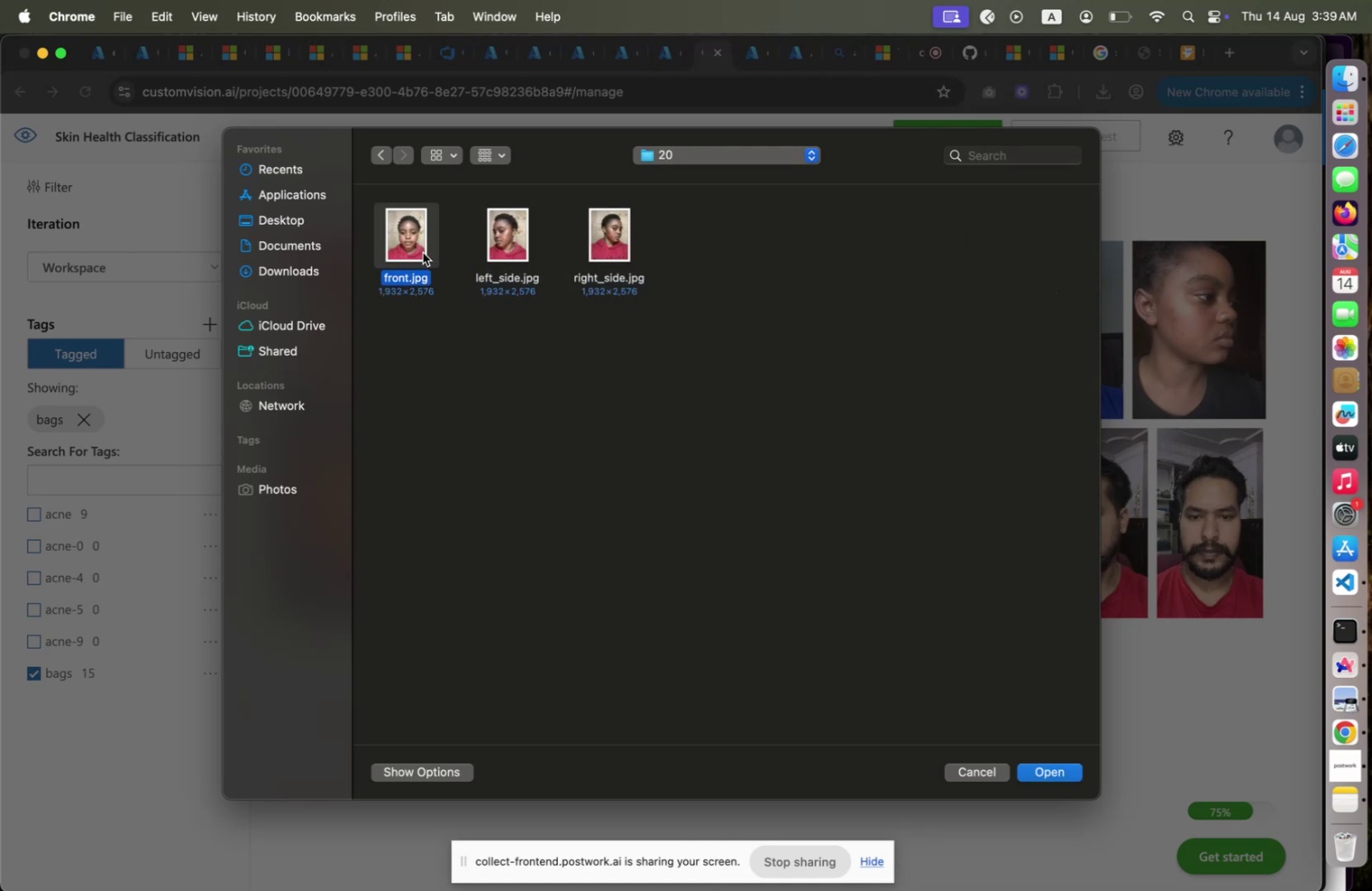 
key(ArrowRight)
 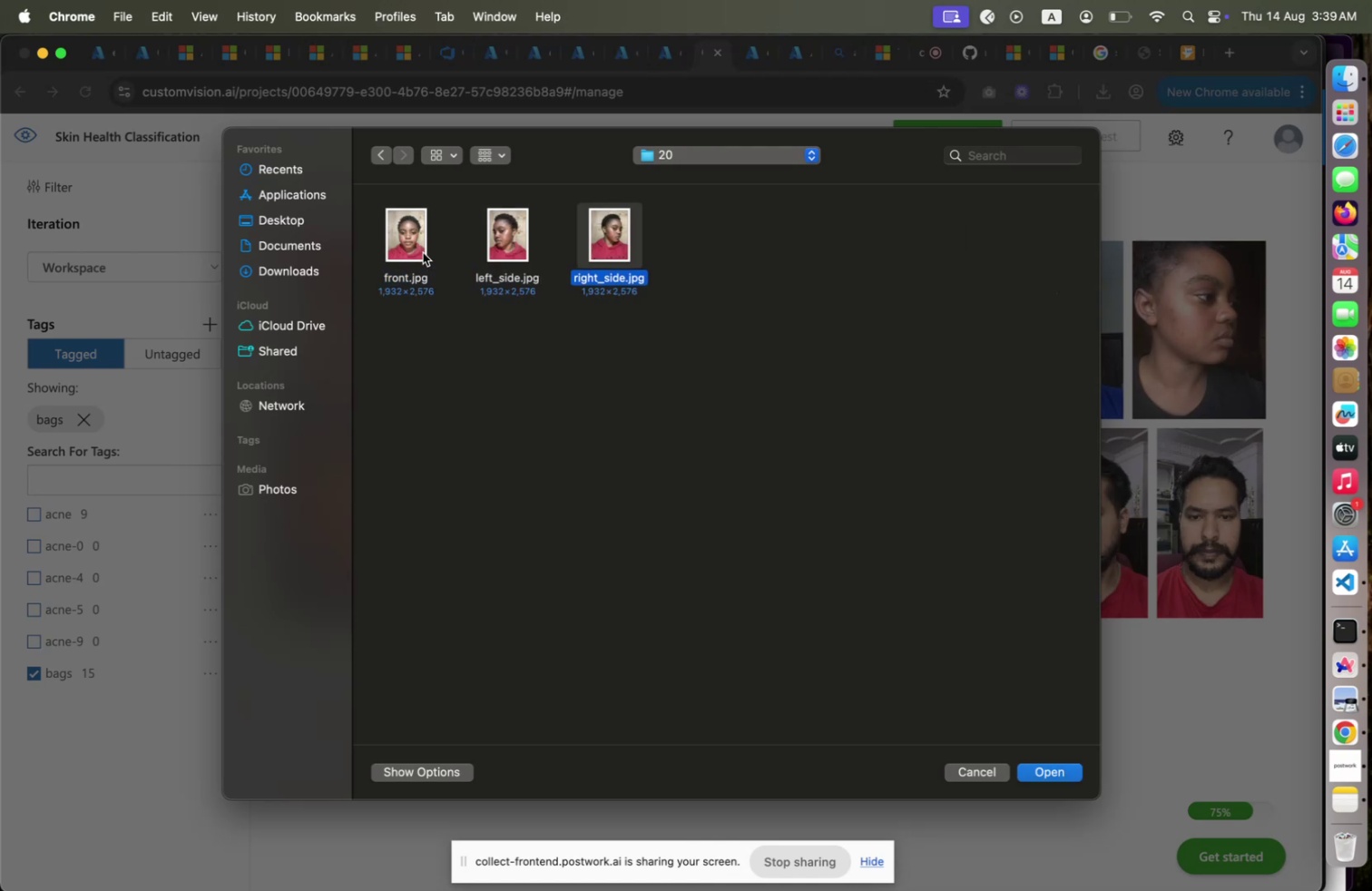 
key(ArrowRight)
 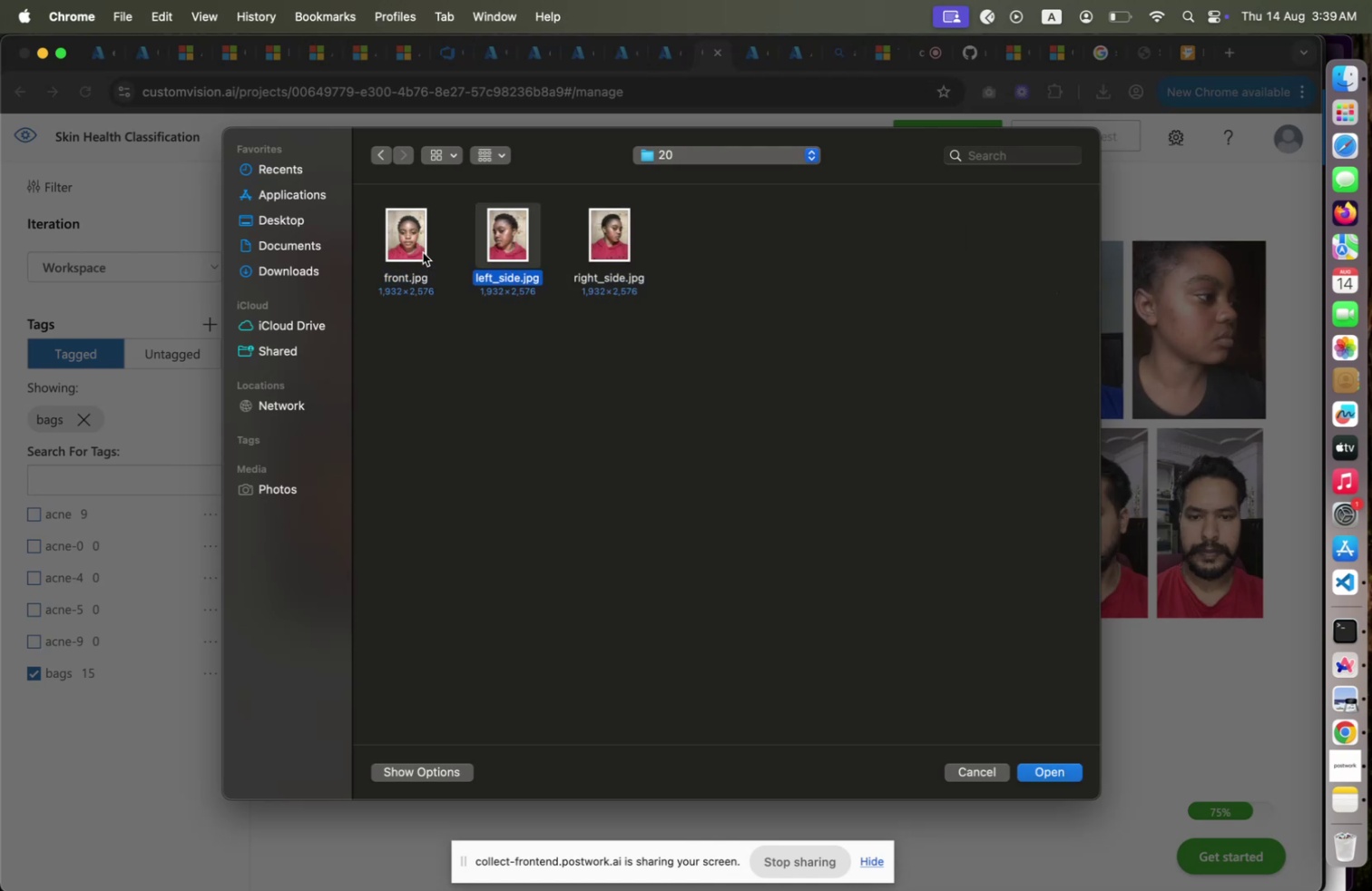 
key(ArrowLeft)
 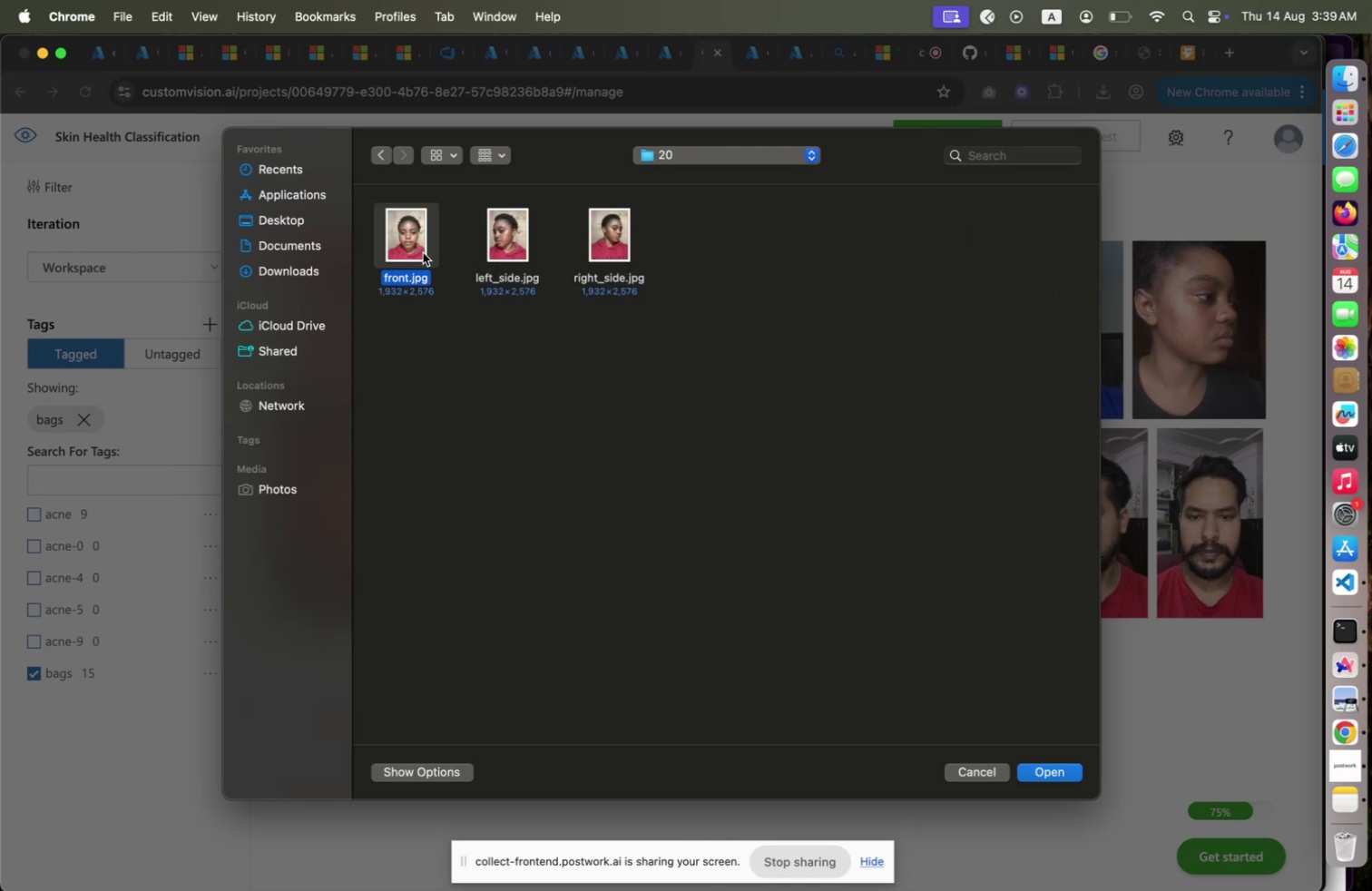 
key(ArrowLeft)
 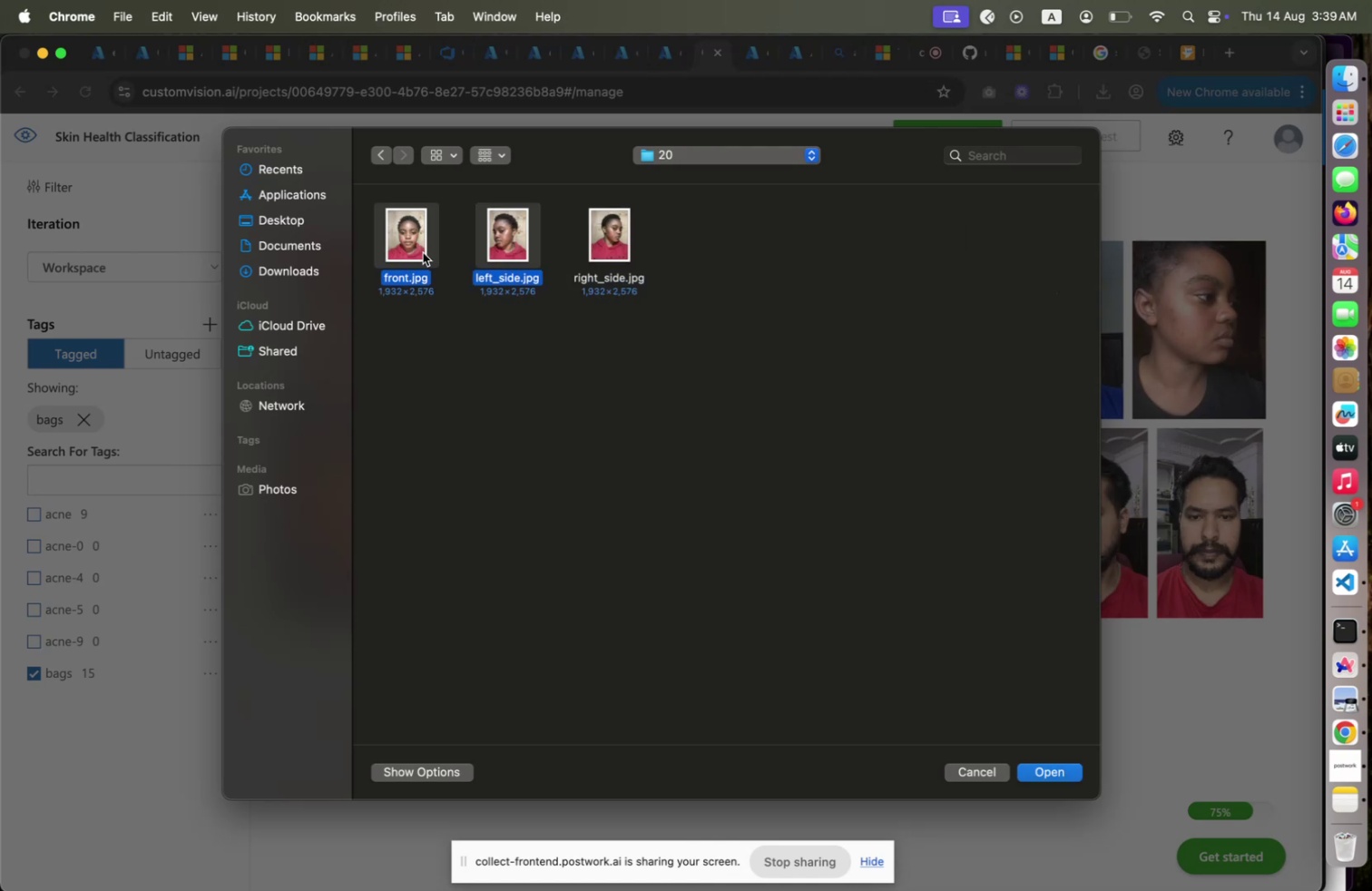 
key(Shift+ArrowRight)
 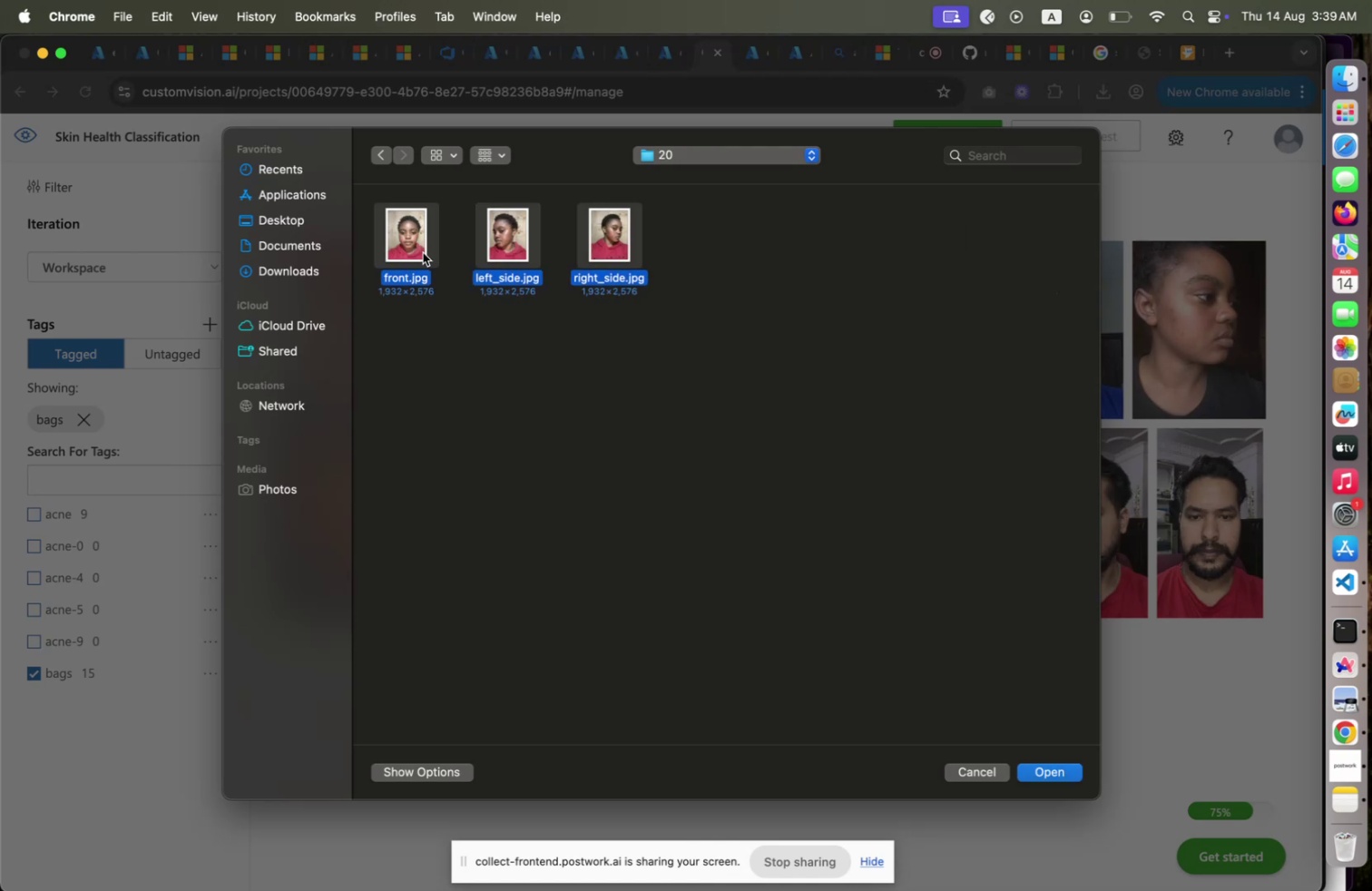 
key(Shift+ArrowRight)
 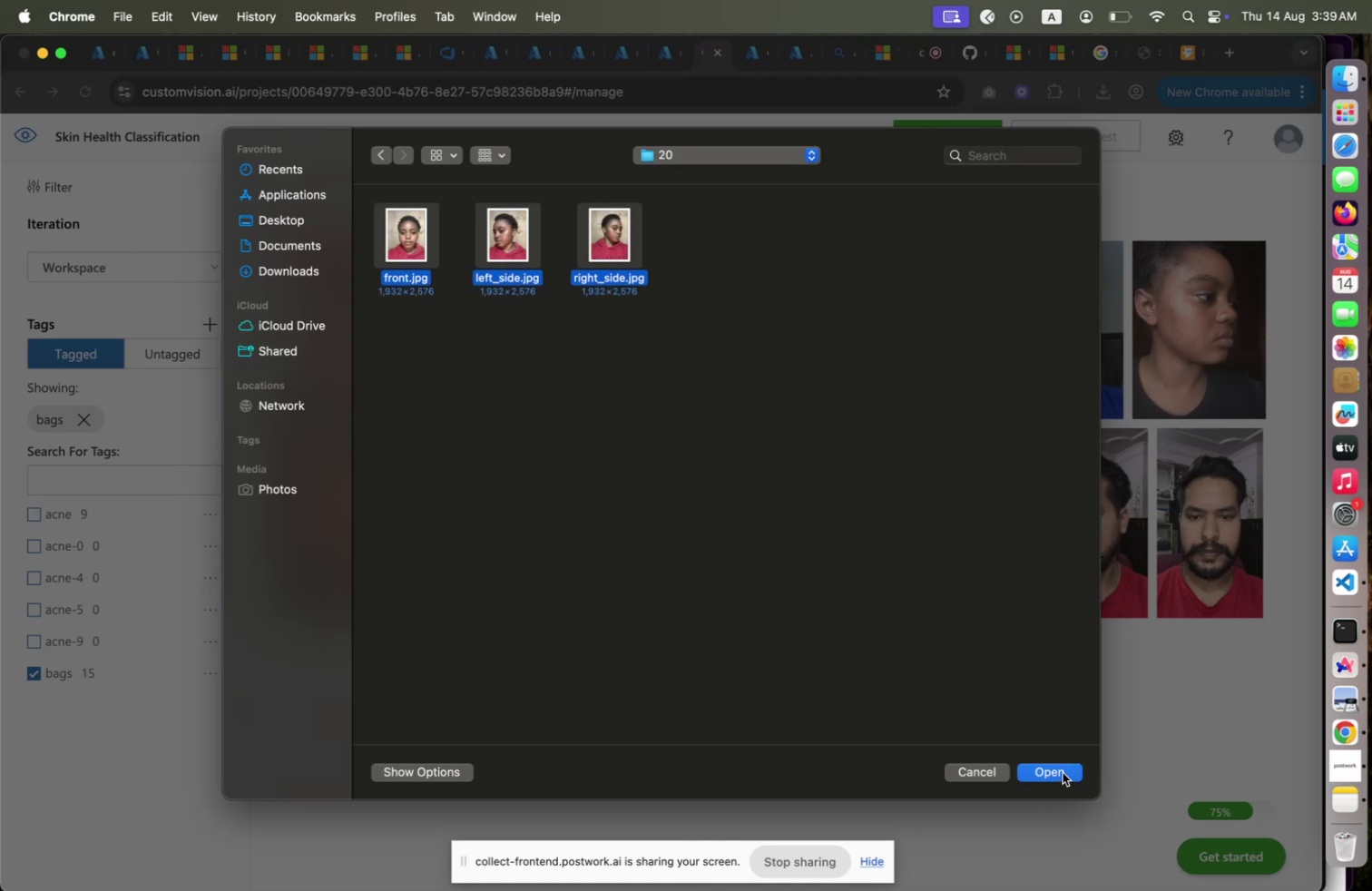 
left_click([1063, 771])
 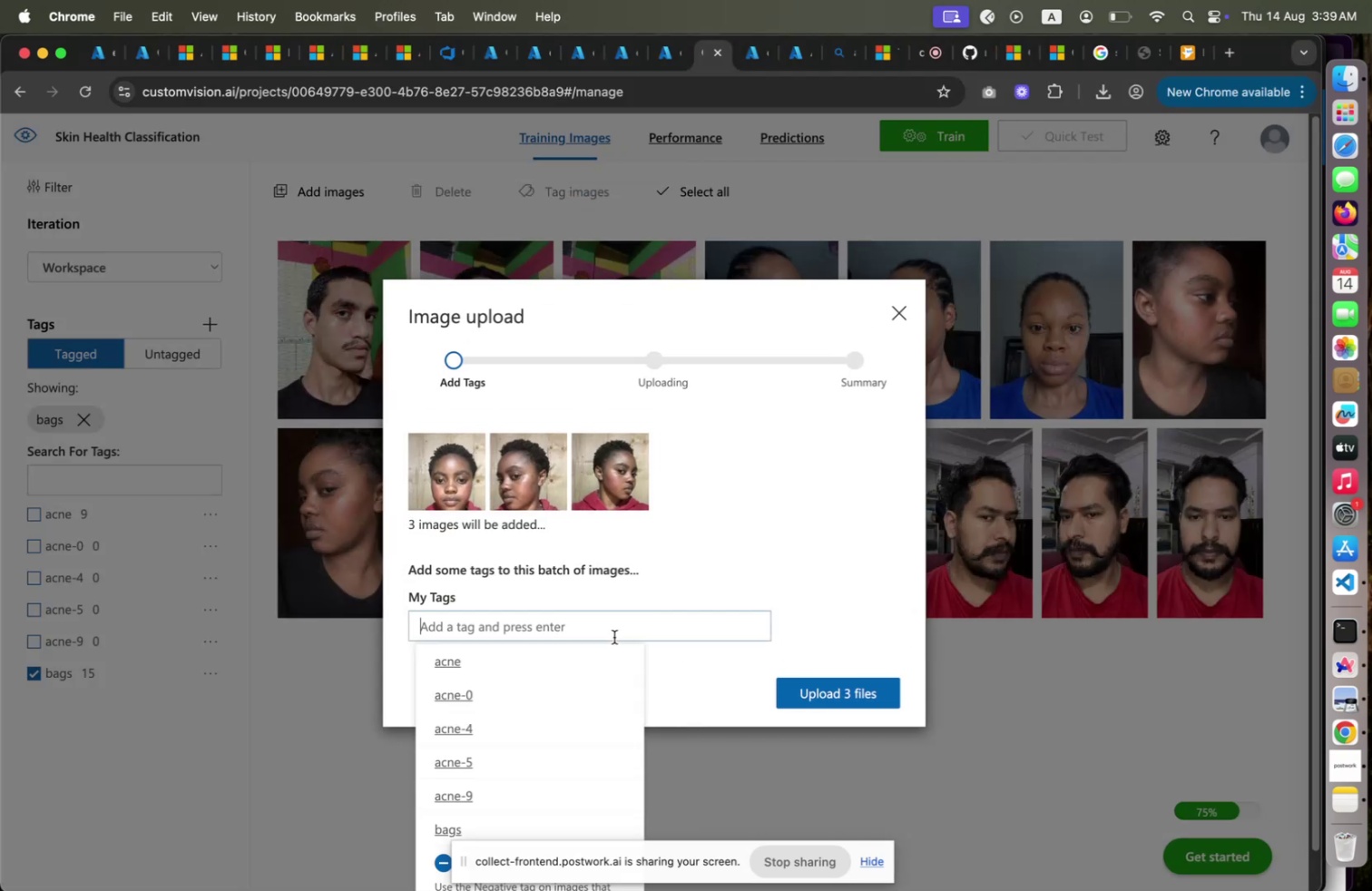 
left_click([614, 636])
 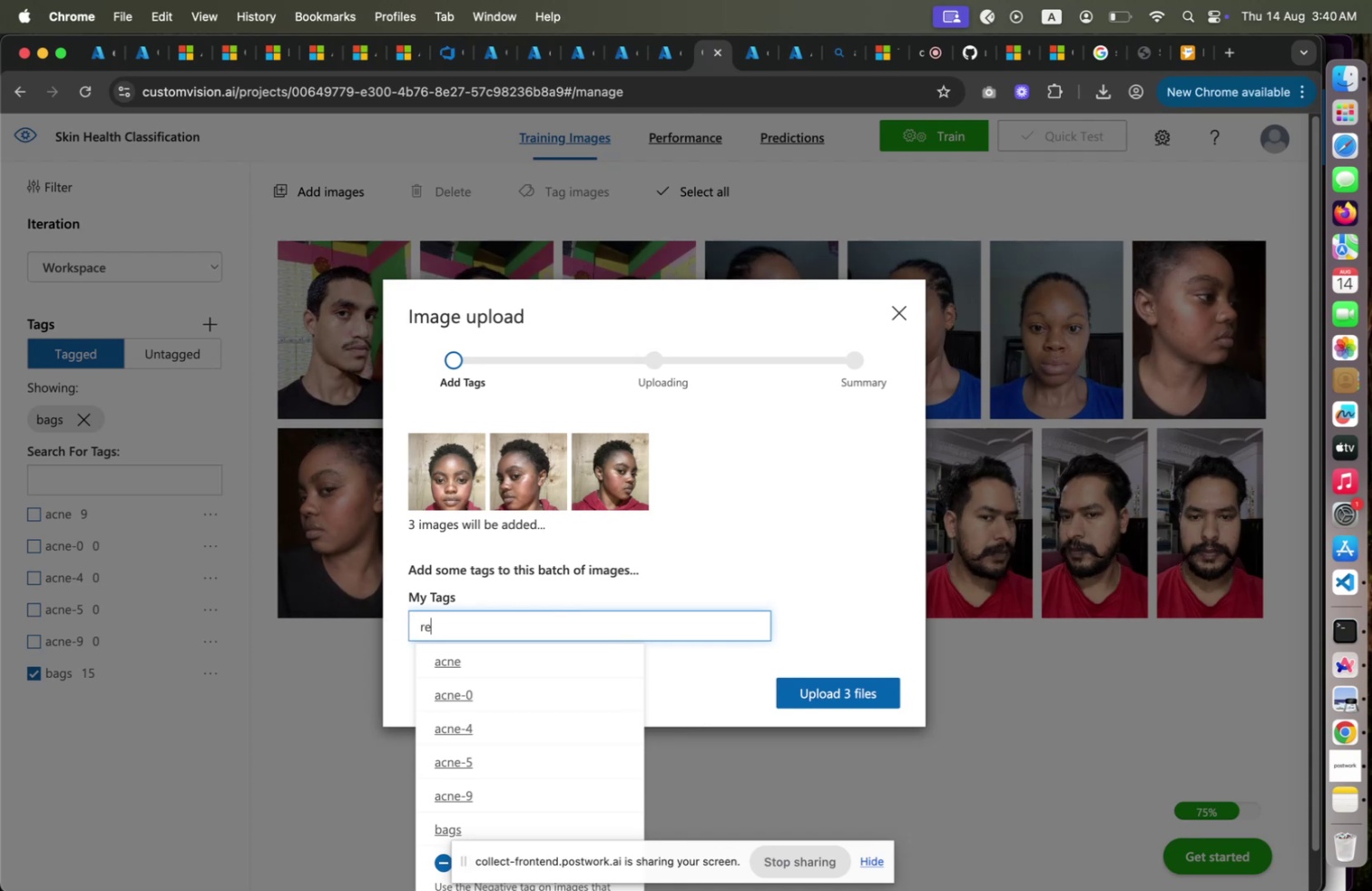 
type(redness)
 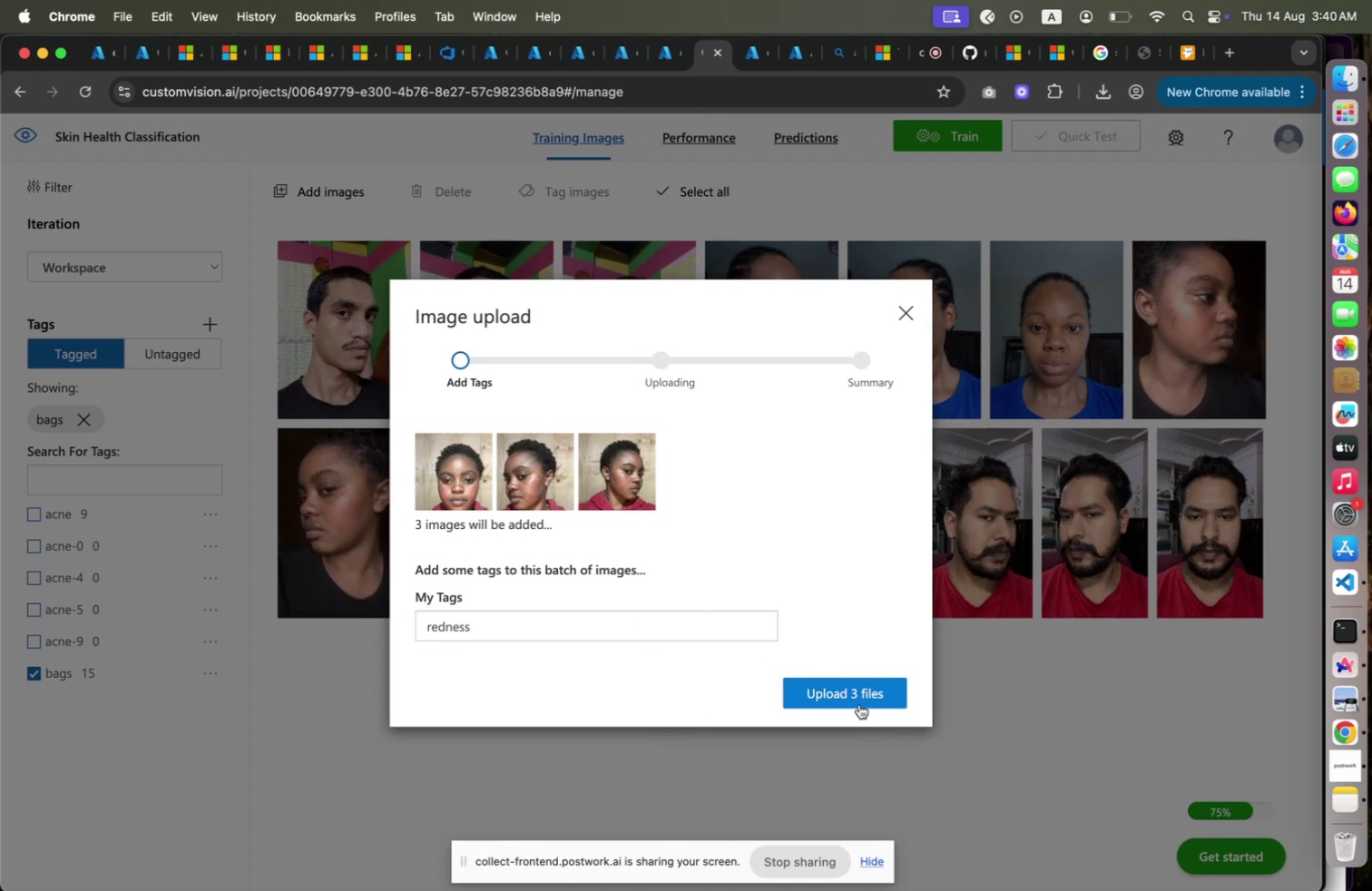 
left_click([859, 703])
 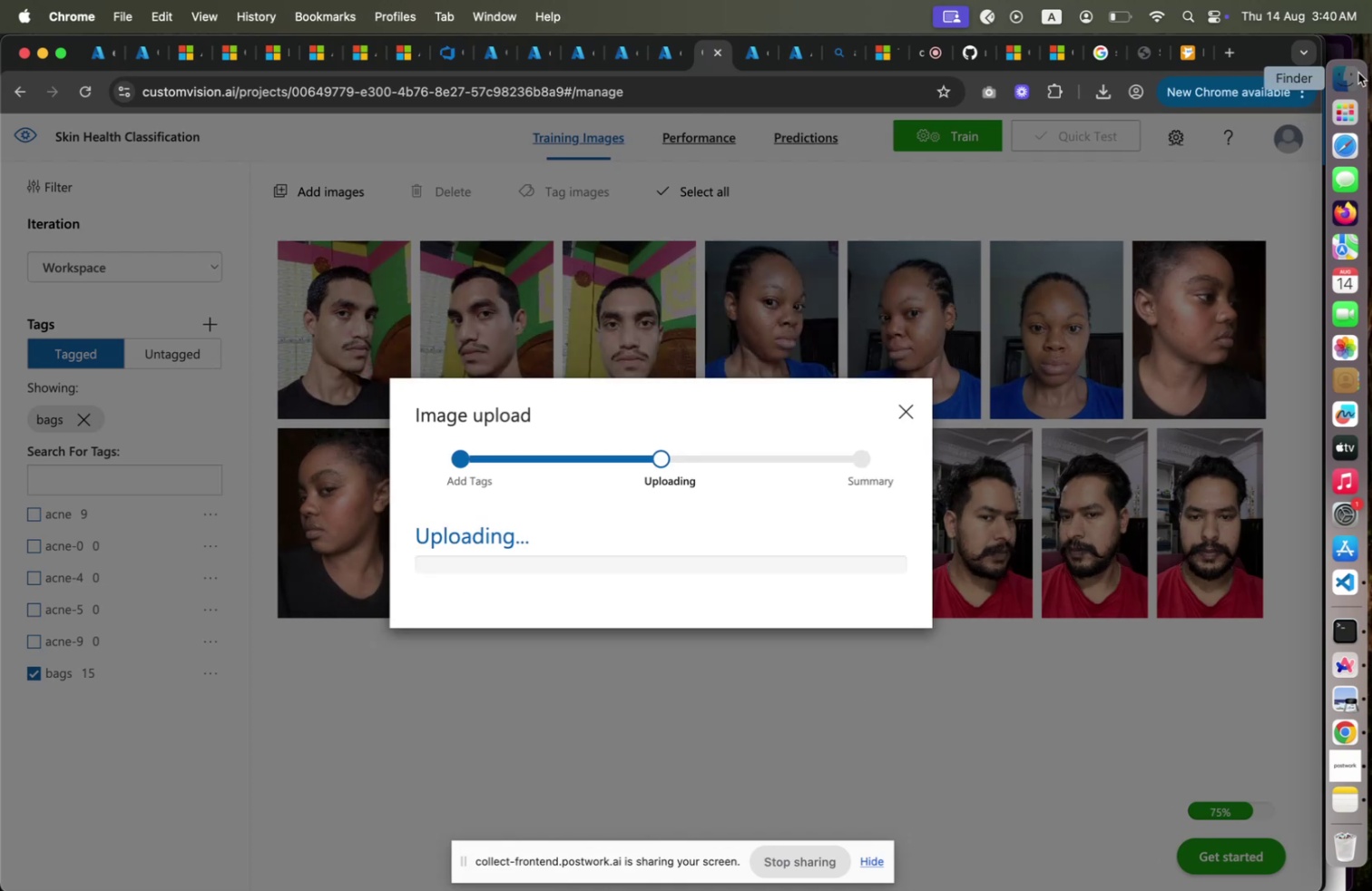 
left_click([1358, 73])
 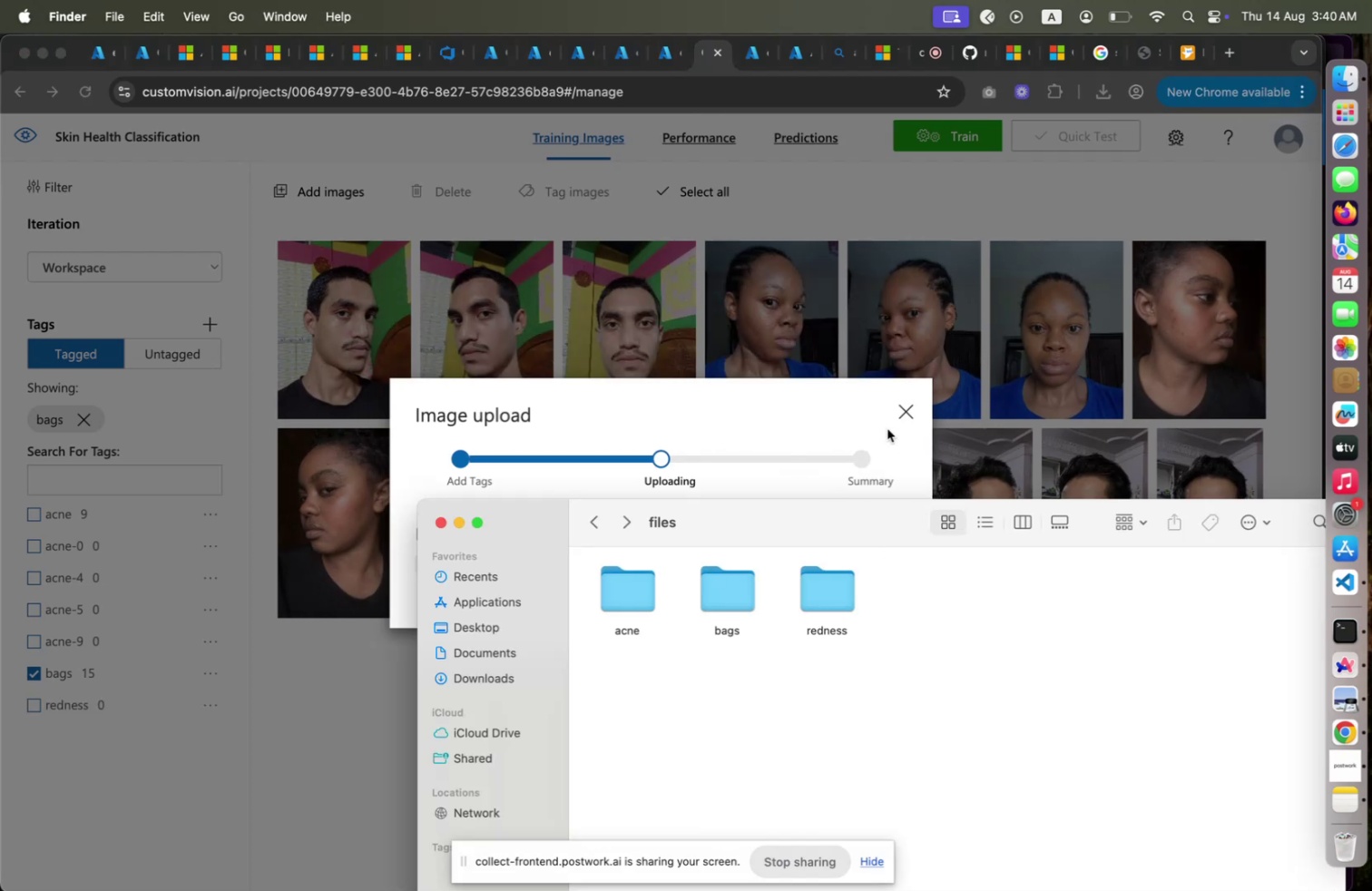 
left_click([1104, 413])
 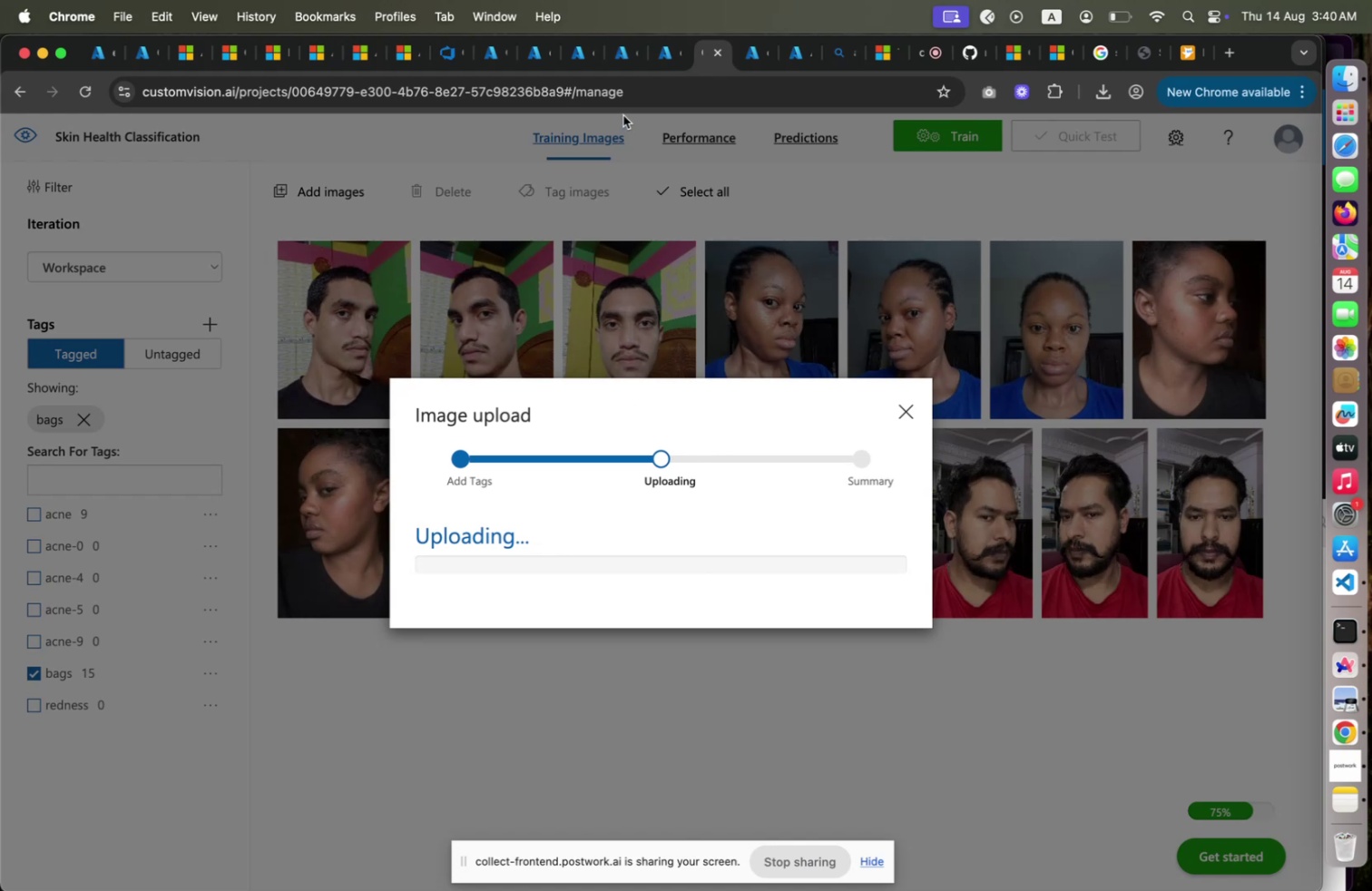 
mouse_move([662, 60])
 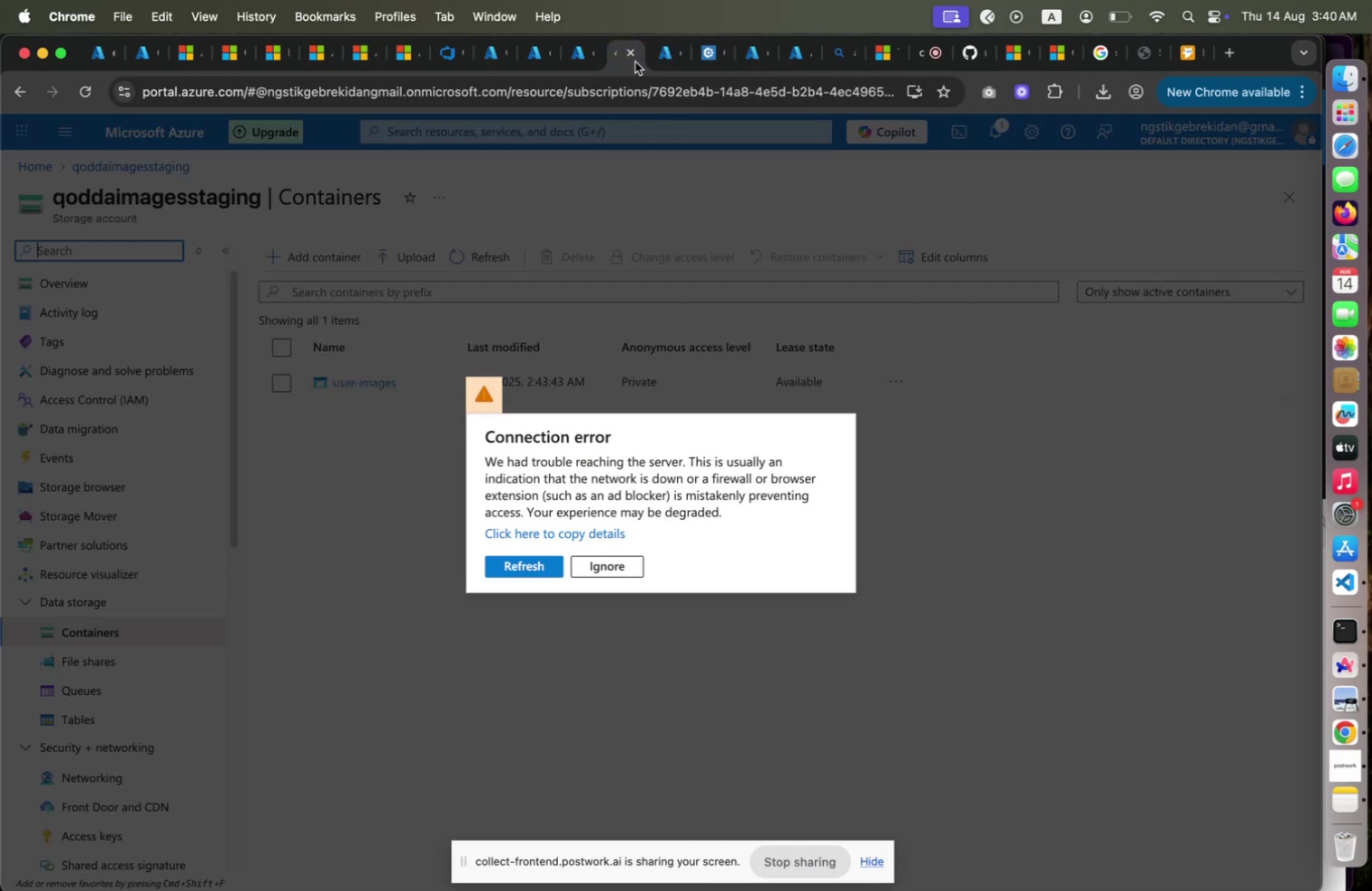 
left_click([635, 62])
 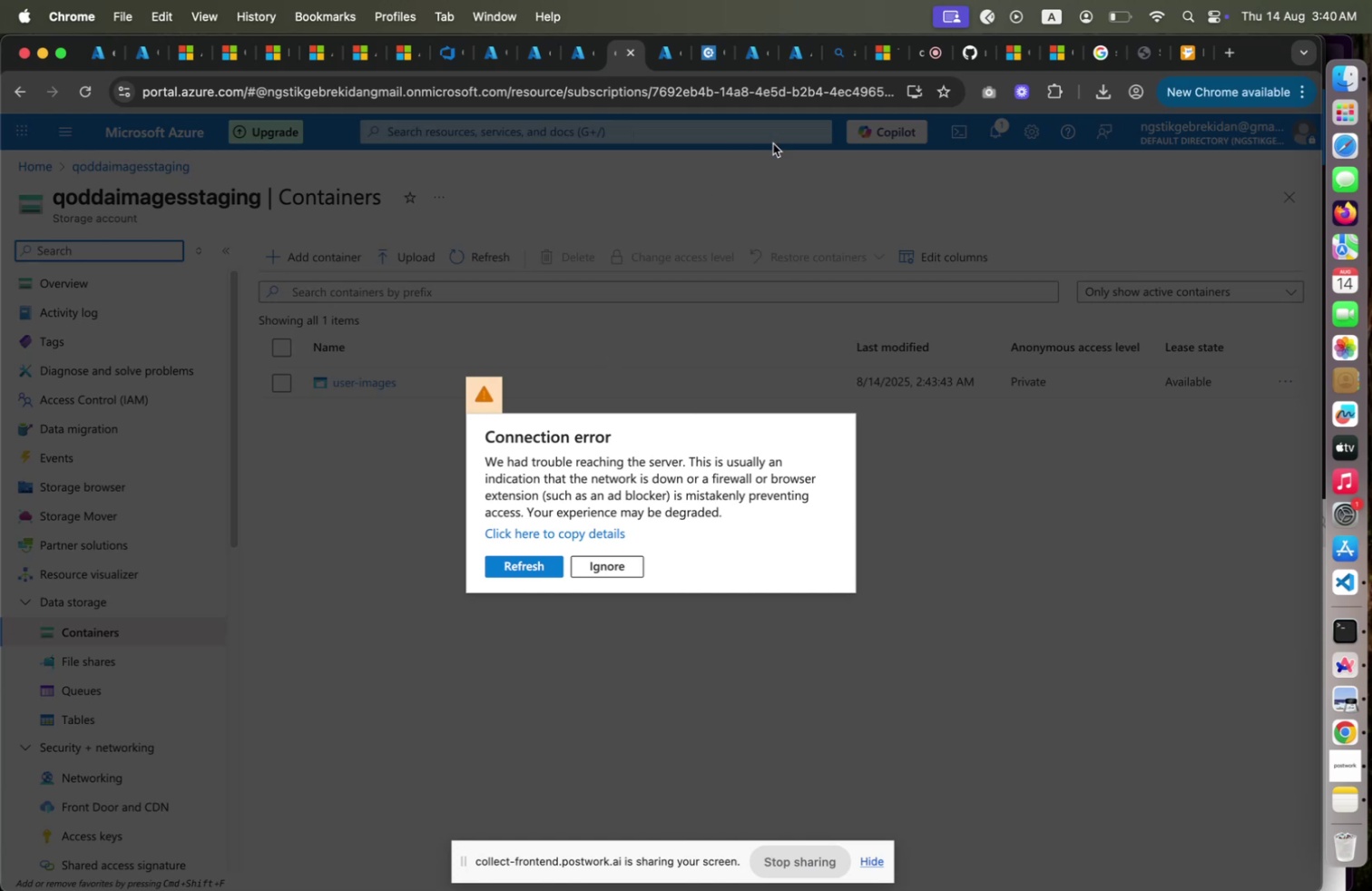 
wait(5.73)
 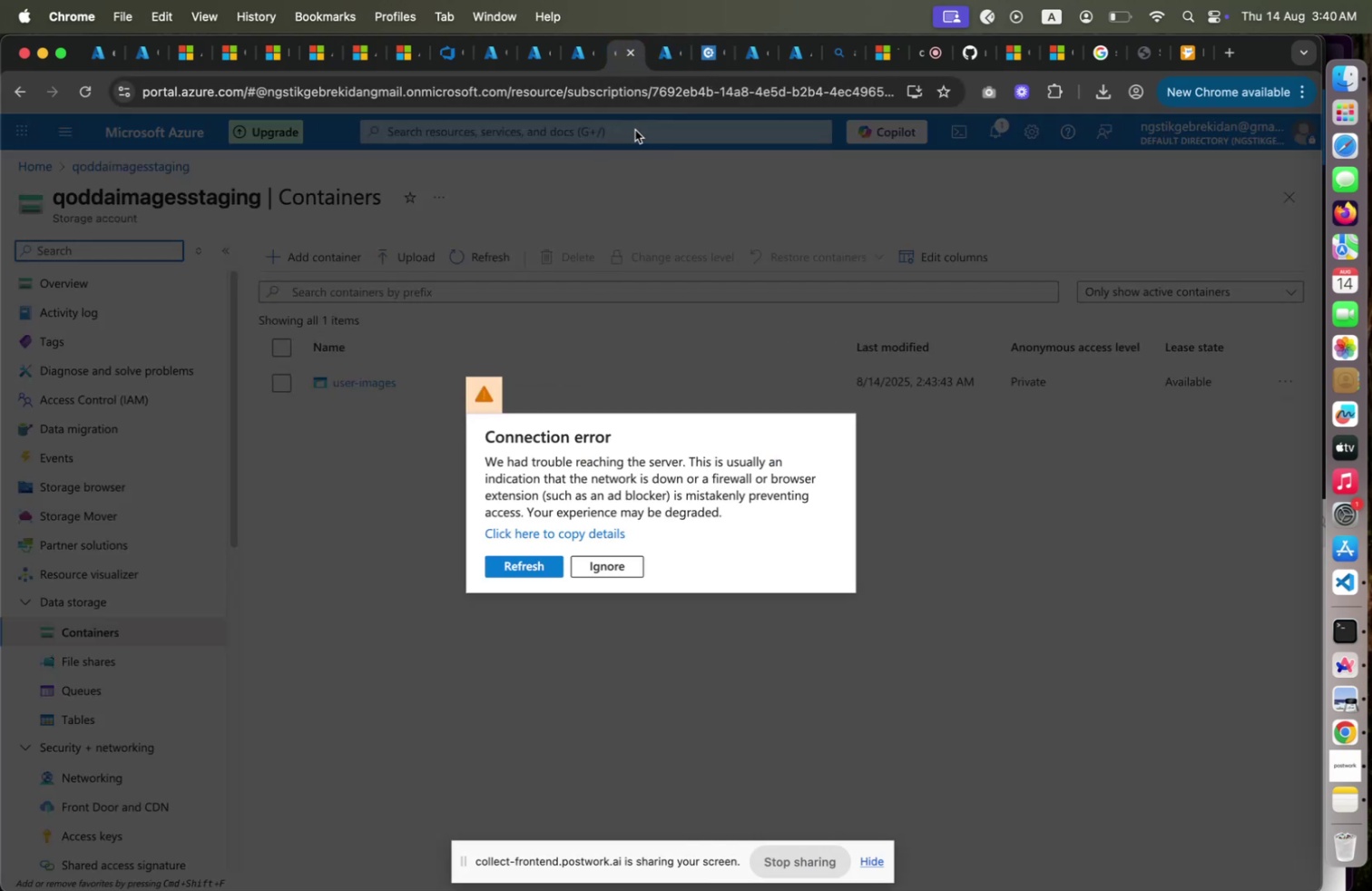 
left_click([635, 52])
 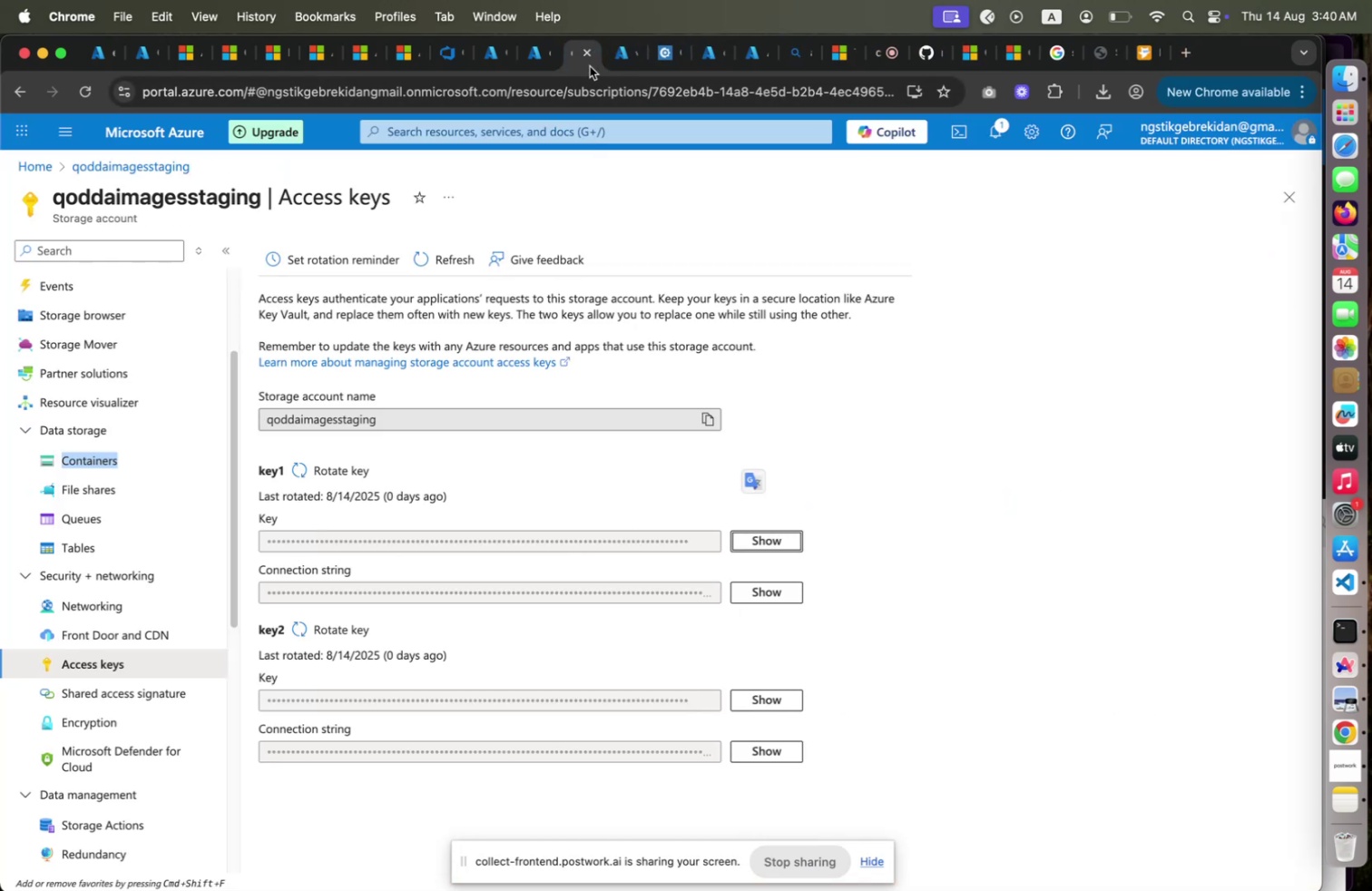 
left_click([590, 66])
 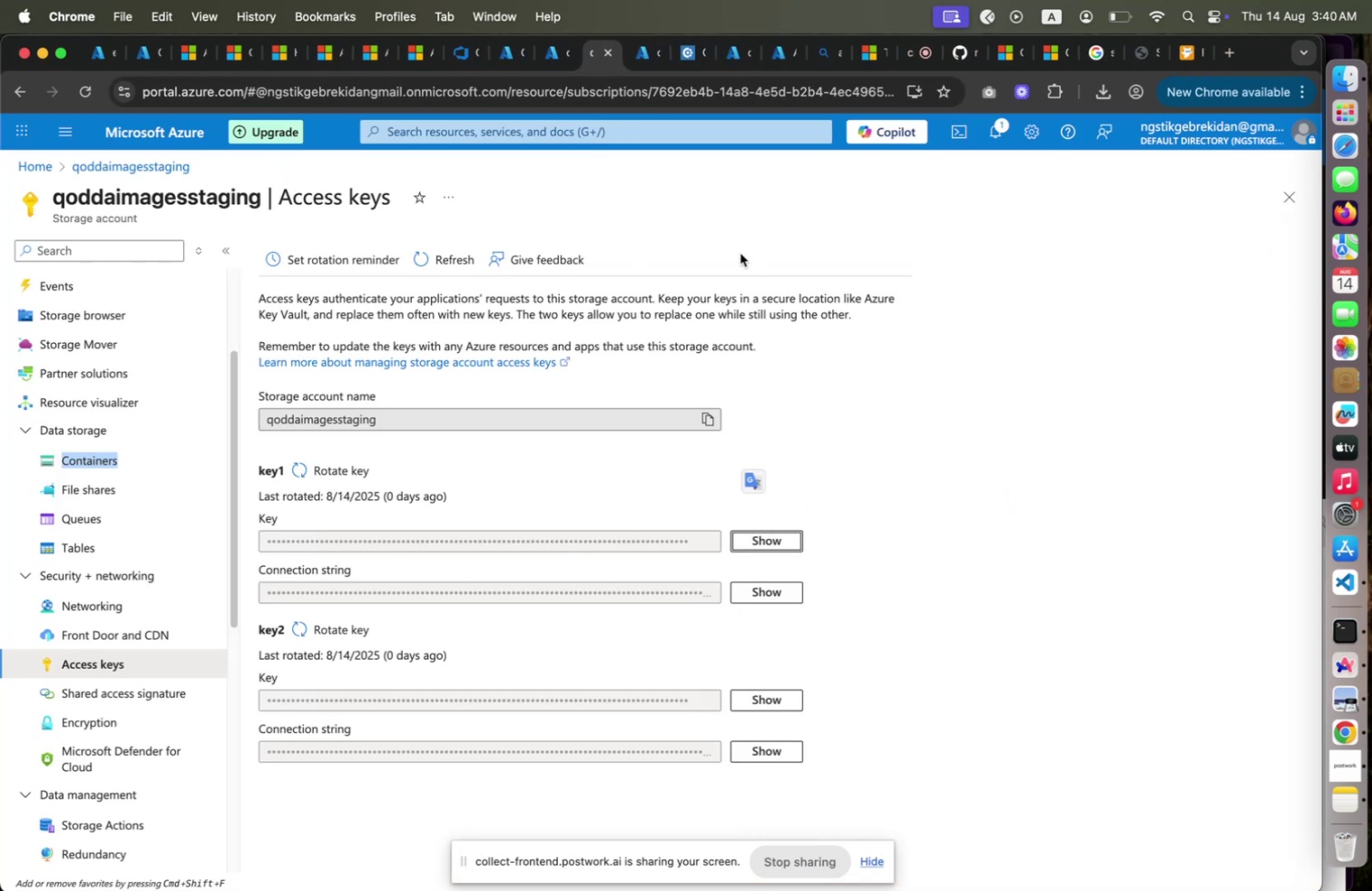 
wait(6.39)
 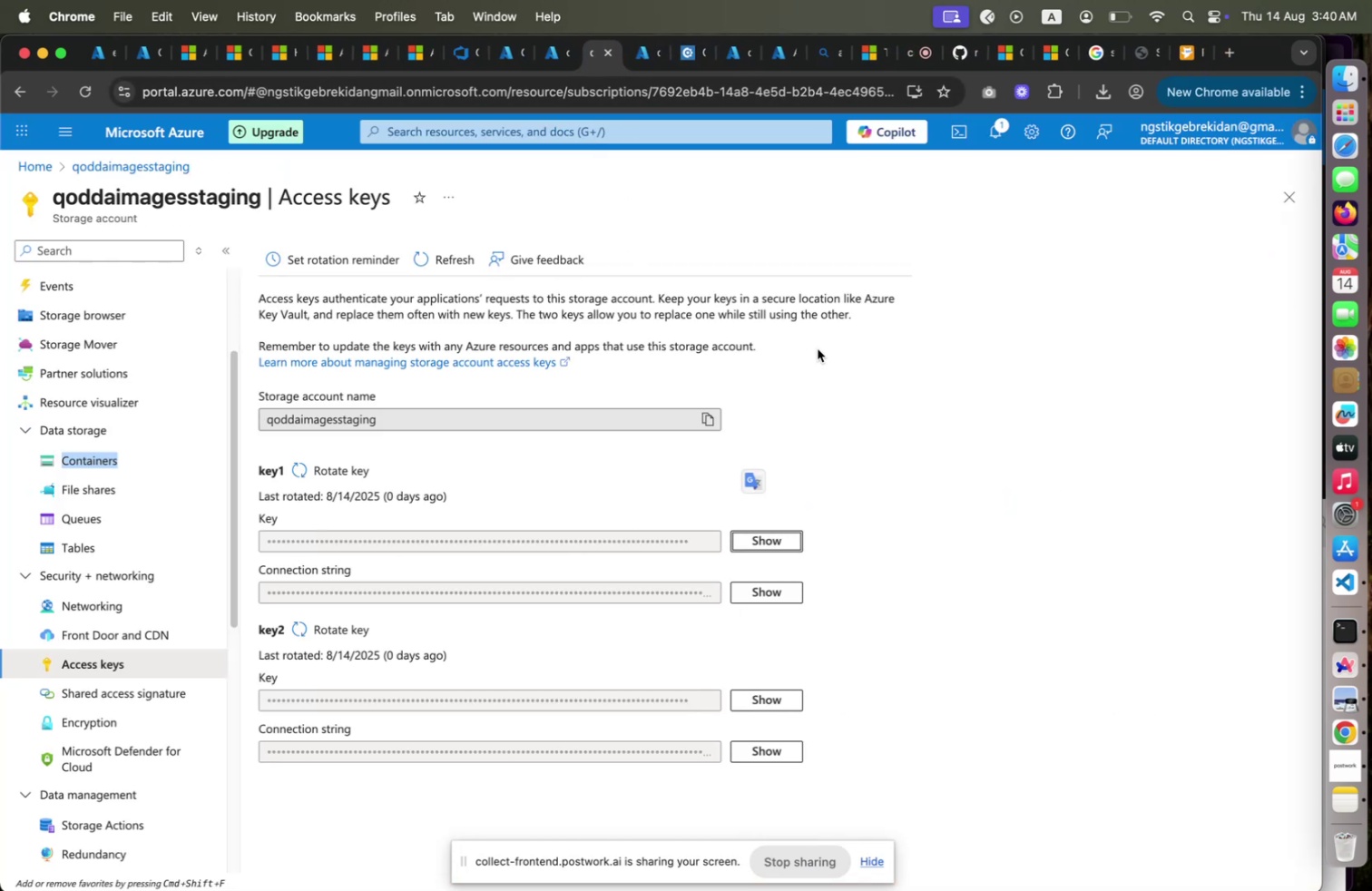 
mouse_move([1215, 461])
 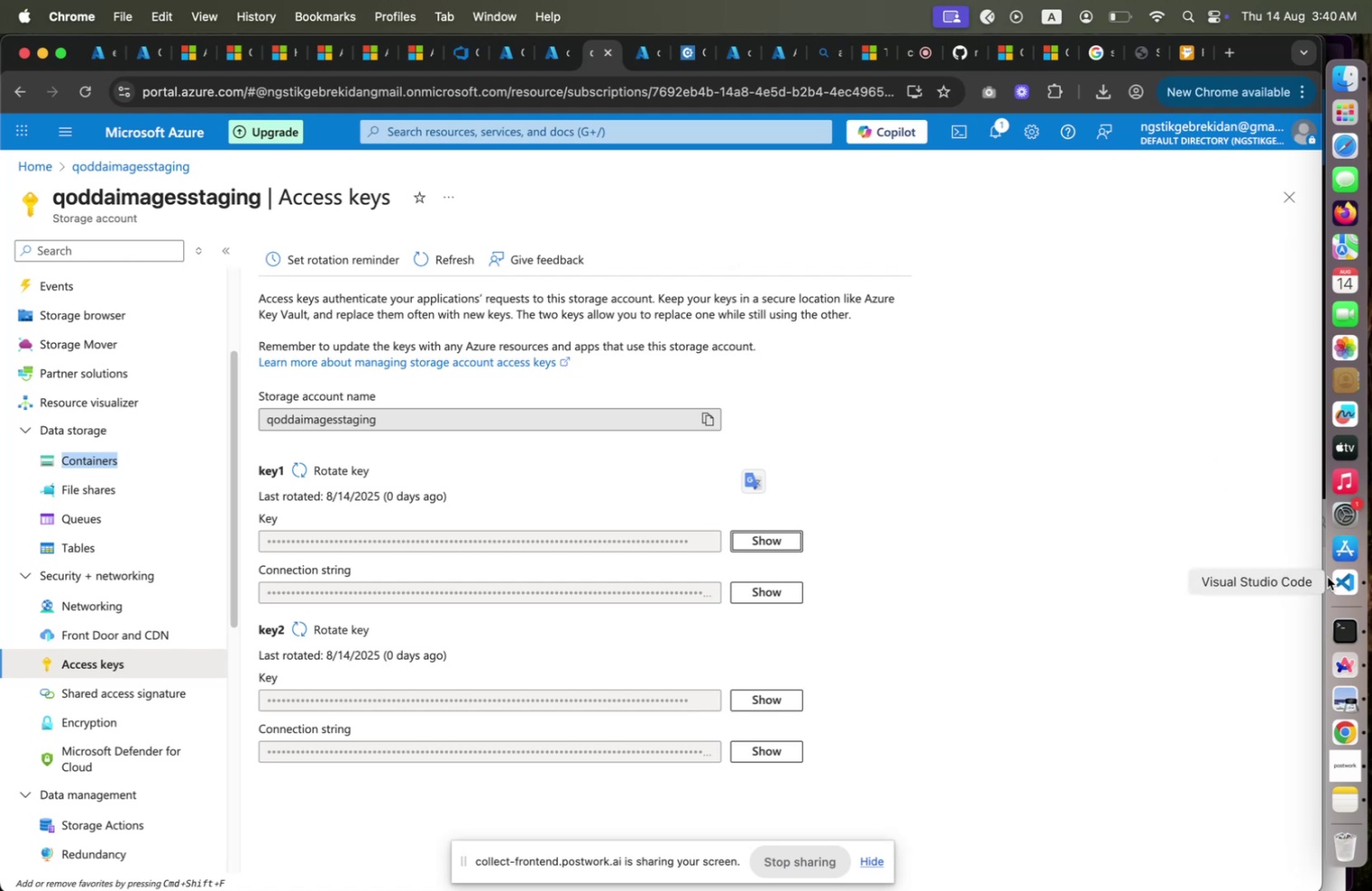 
mouse_move([1298, 573])
 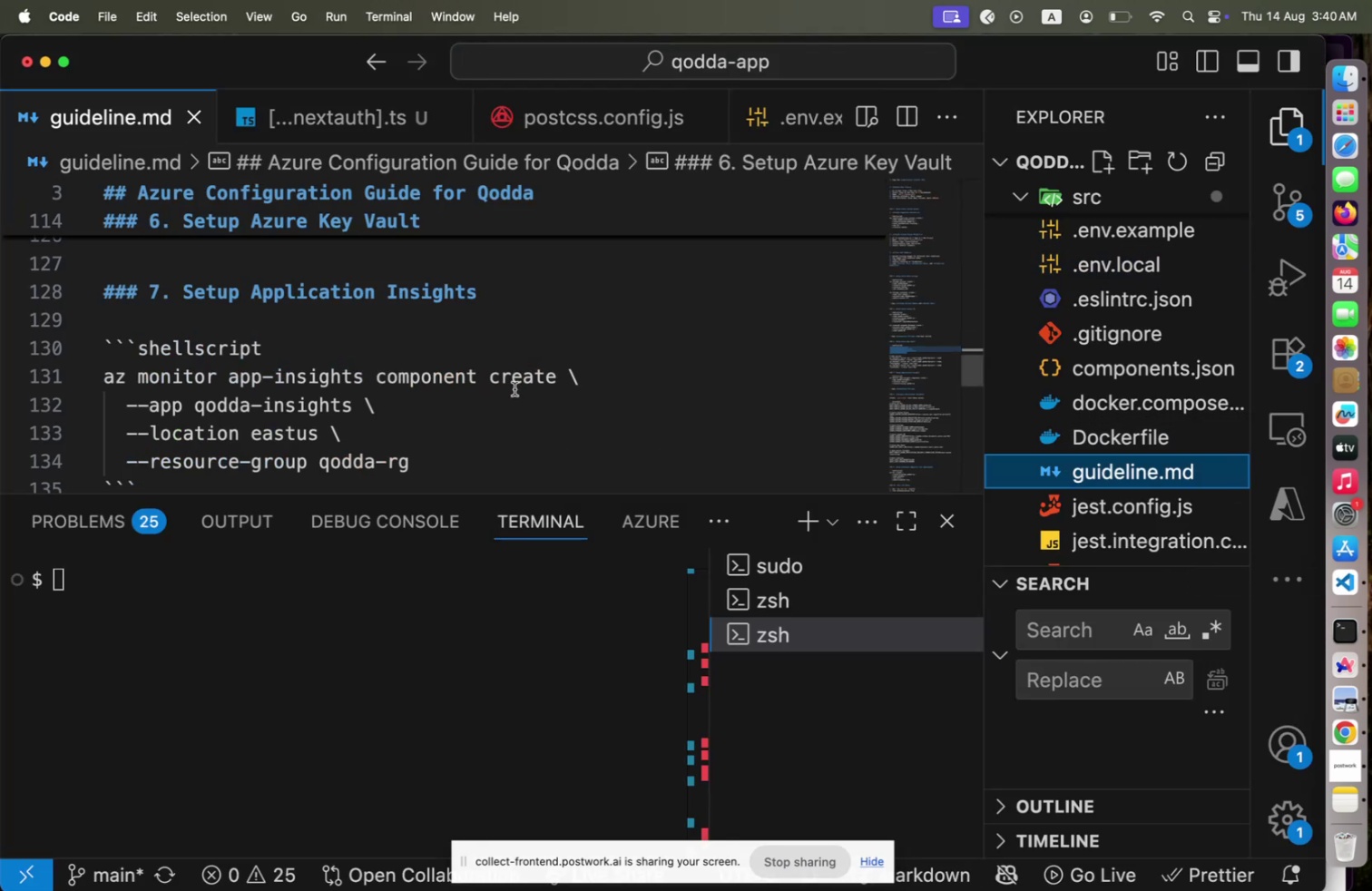 
scroll: coordinate [520, 397], scroll_direction: up, amount: 4.0
 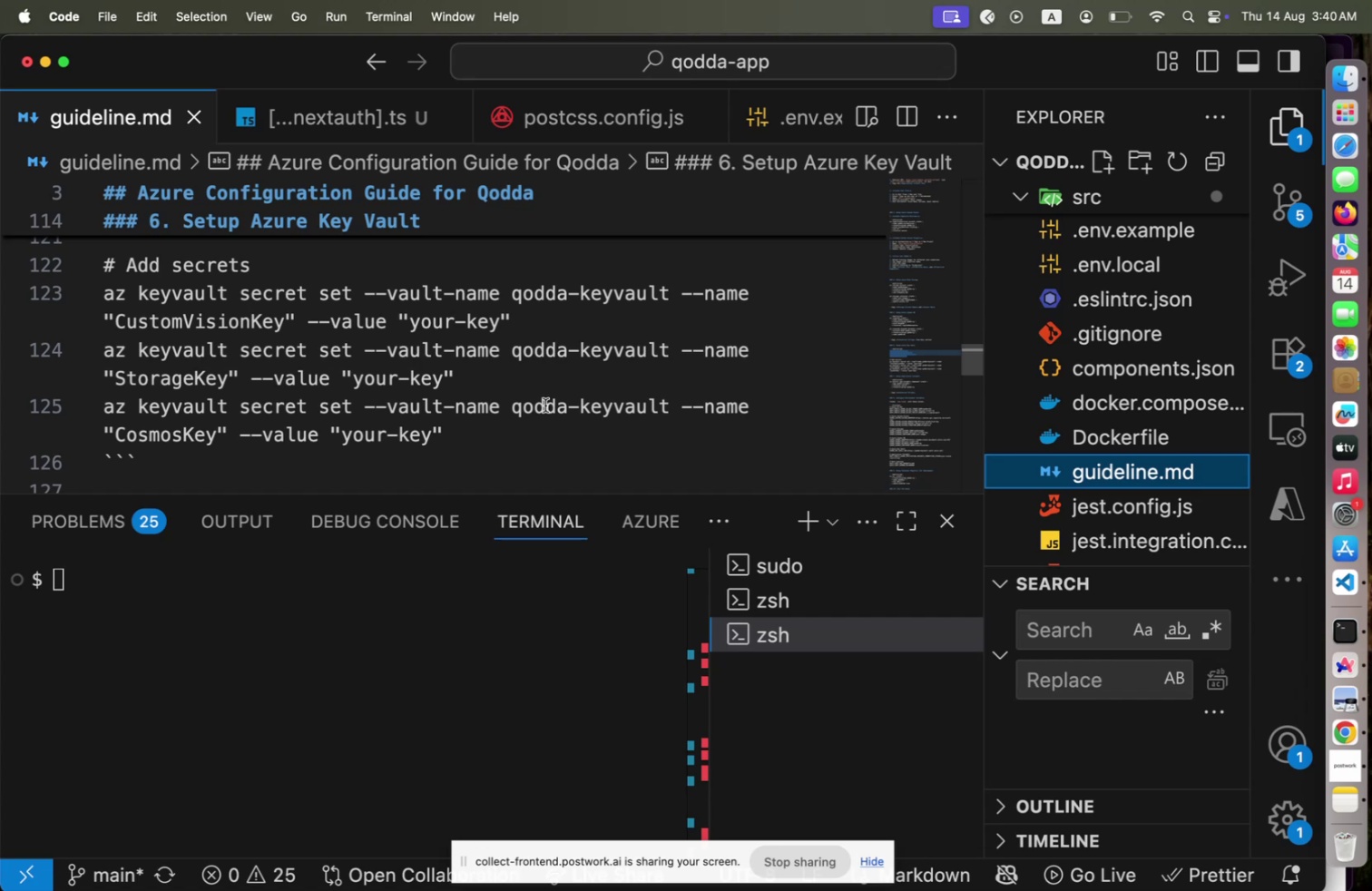 
wait(23.82)
 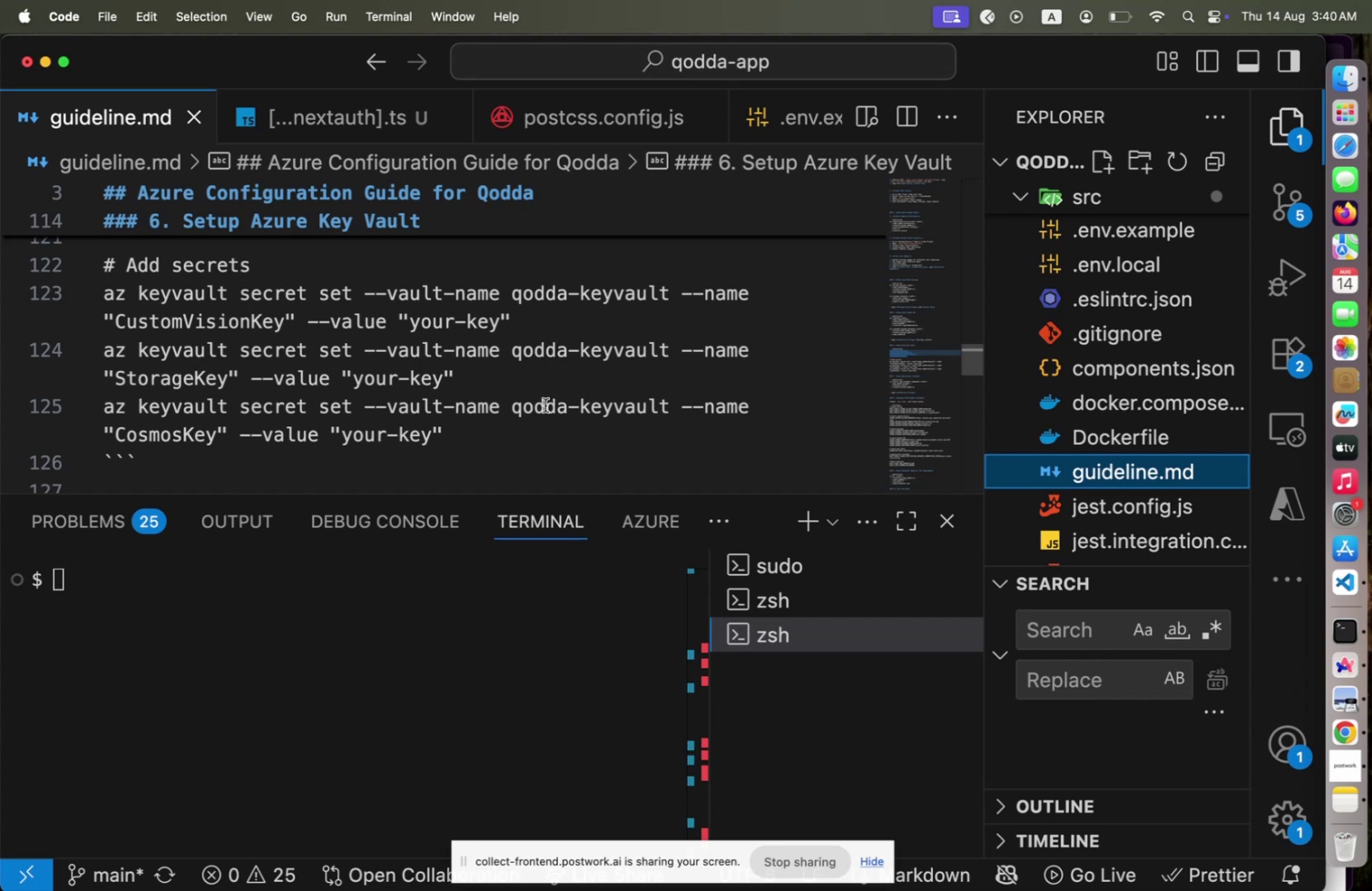 
left_click_drag(start_coordinate=[103, 295], to_coordinate=[118, 295])
 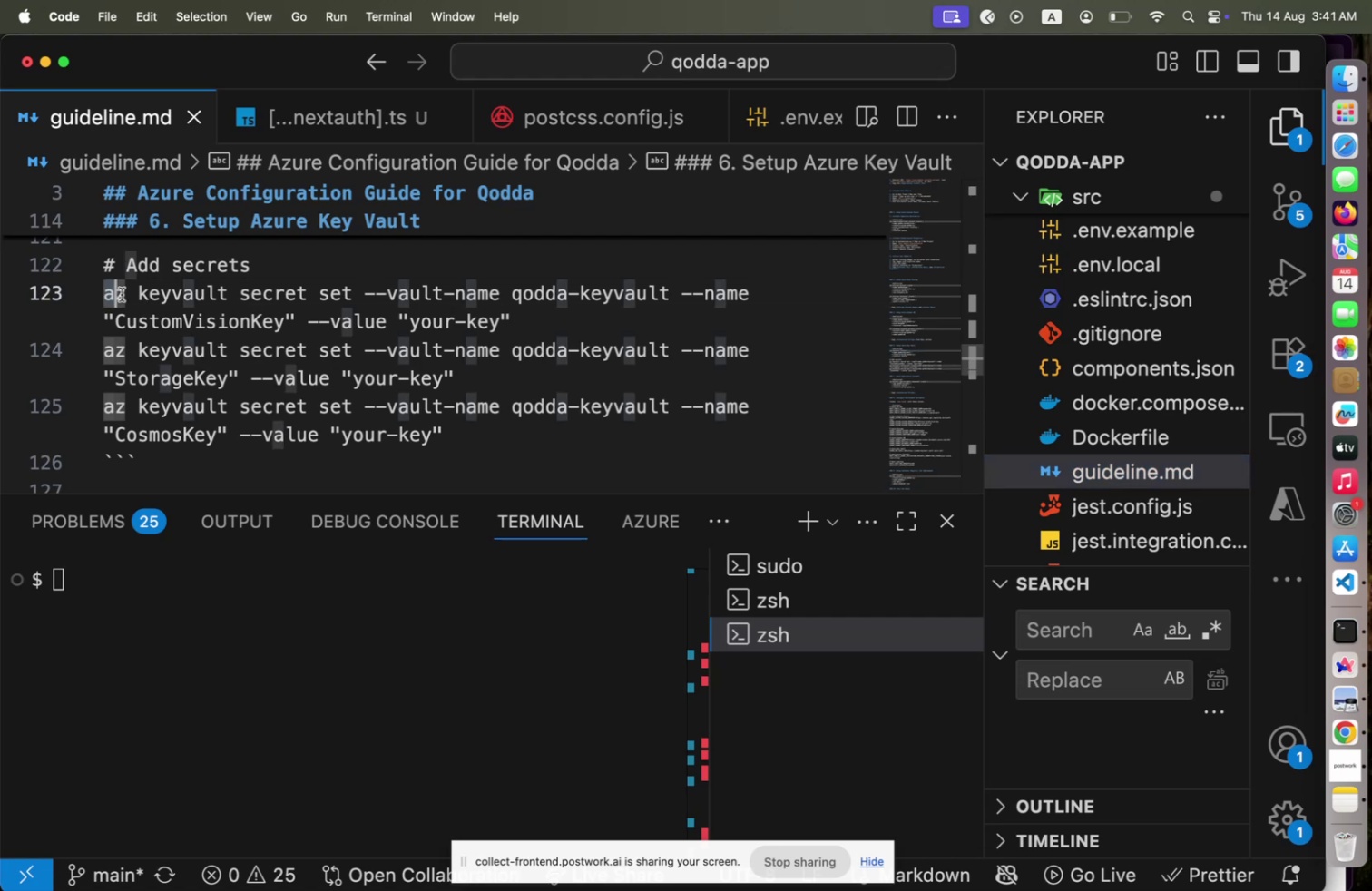 
left_click_drag(start_coordinate=[105, 294], to_coordinate=[519, 328])
 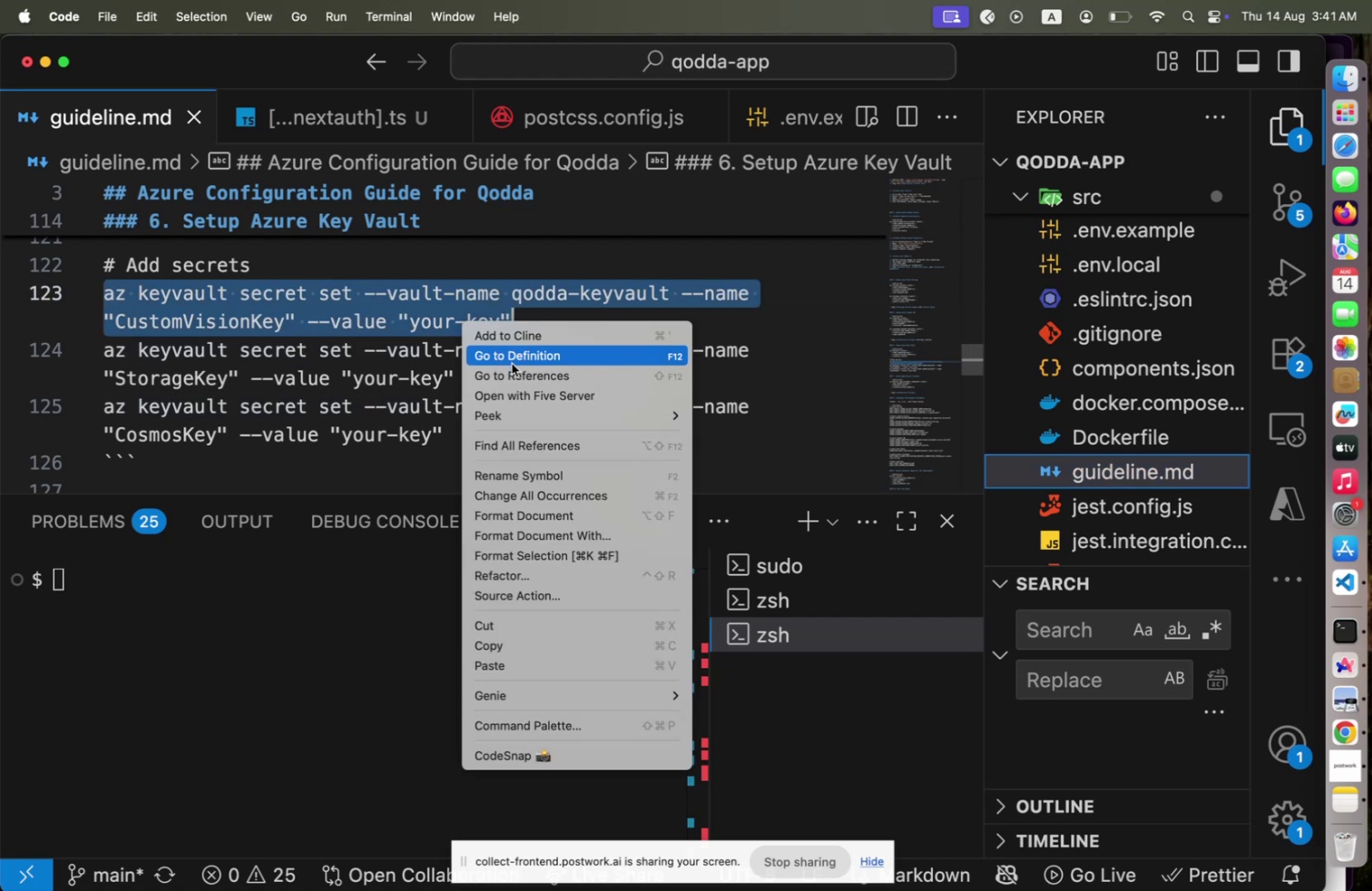 
right_click([462, 324])
 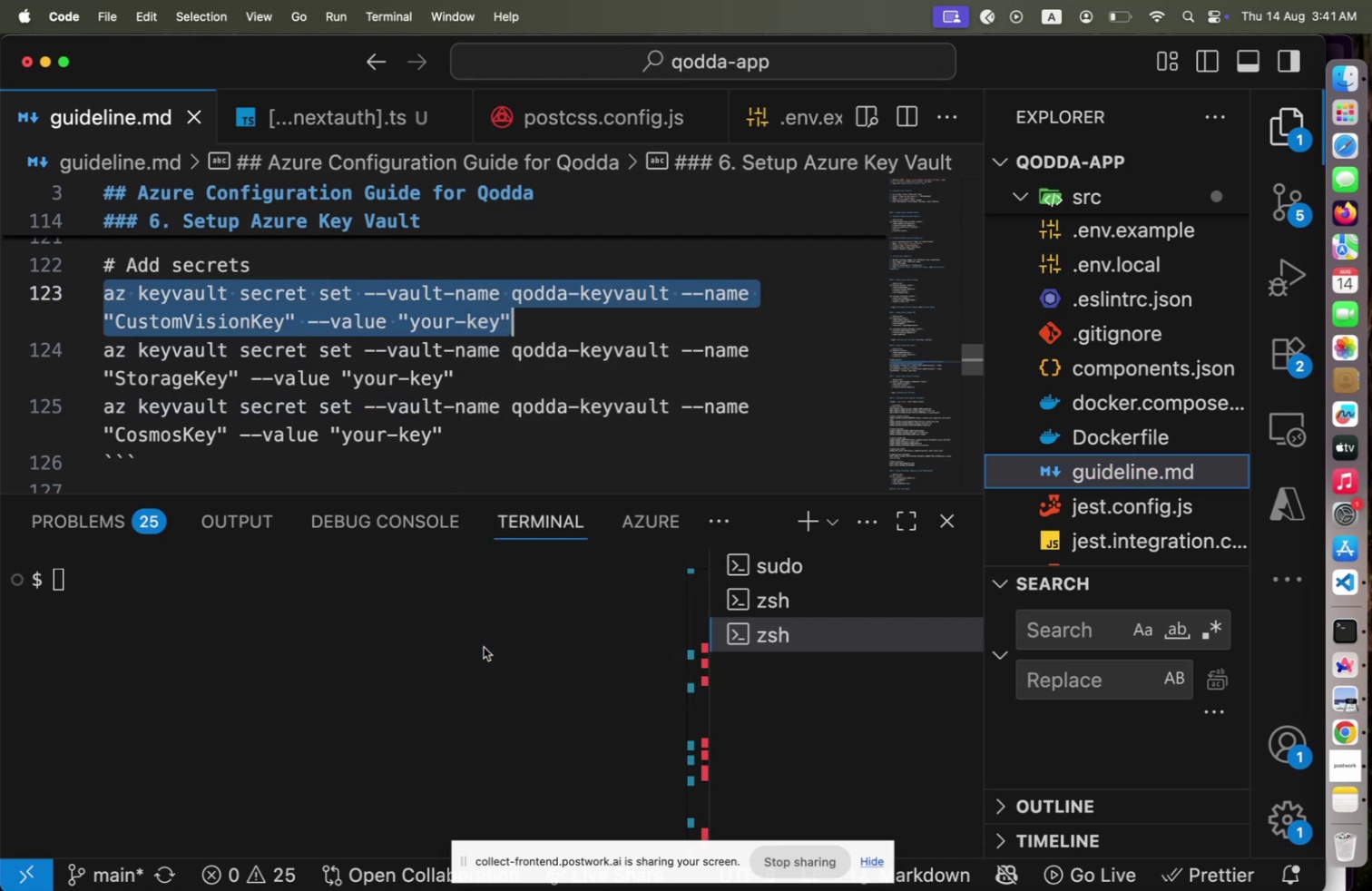 
double_click([484, 646])
 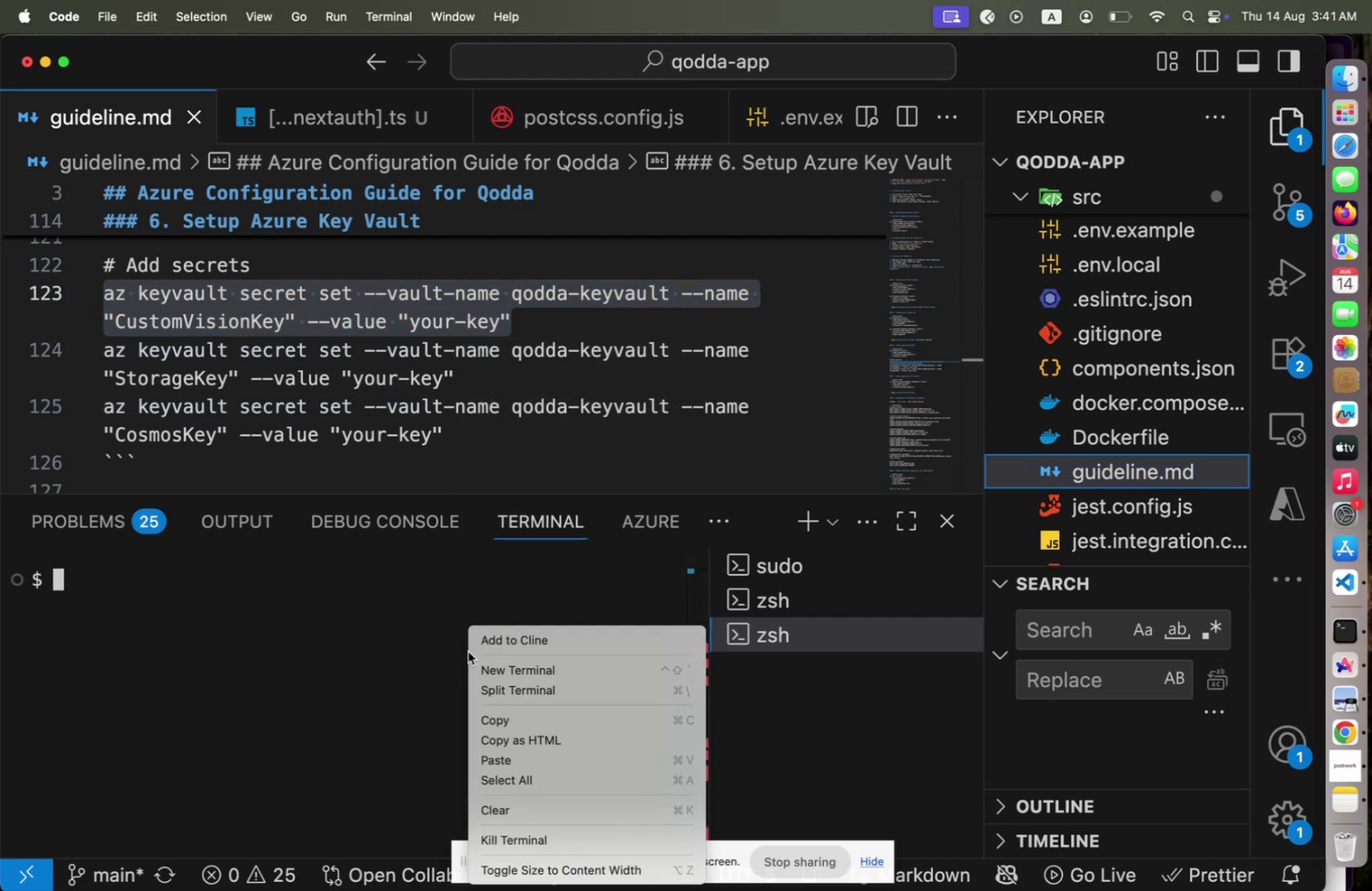 
right_click([468, 651])
 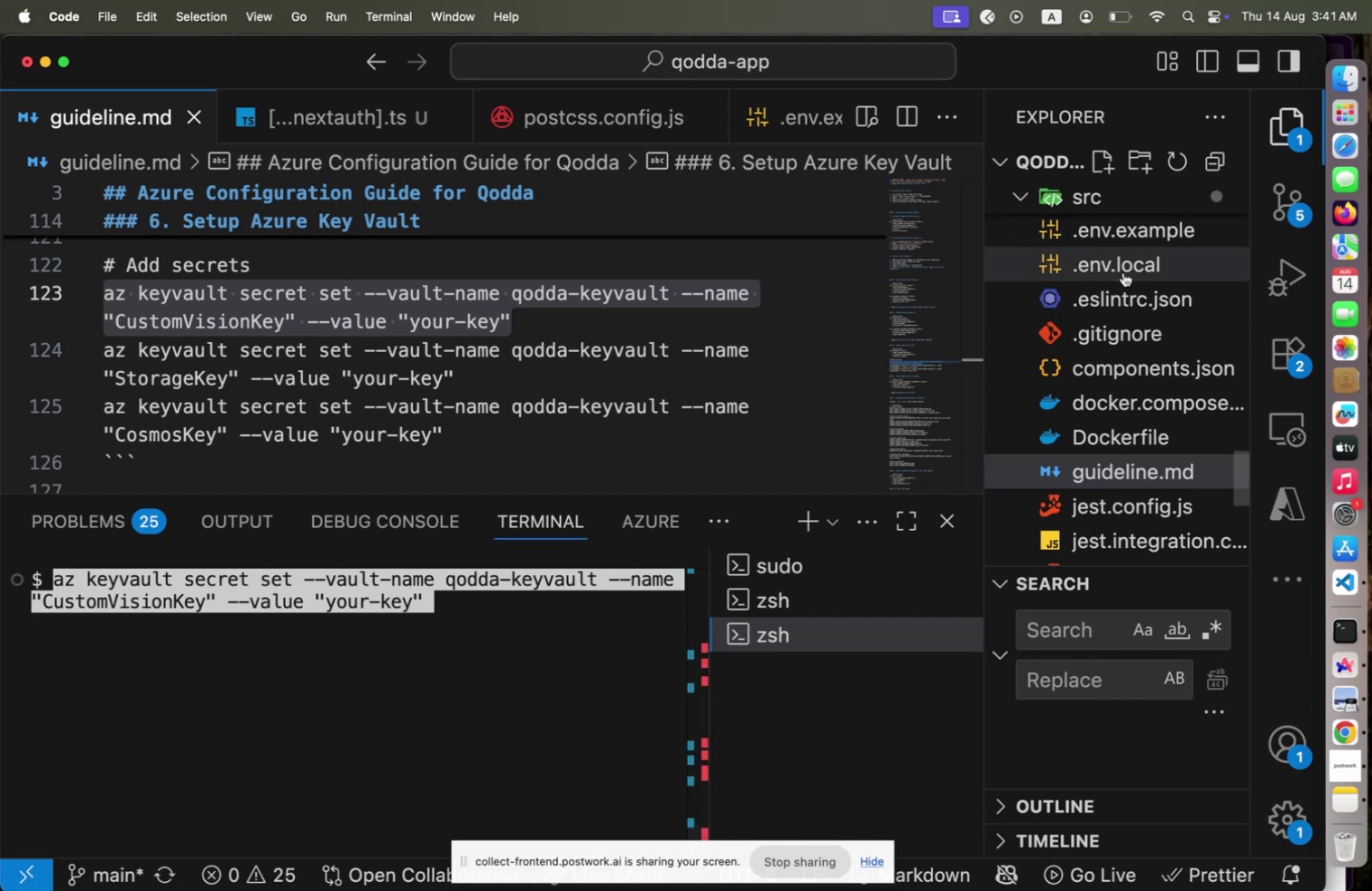 
left_click([1123, 272])
 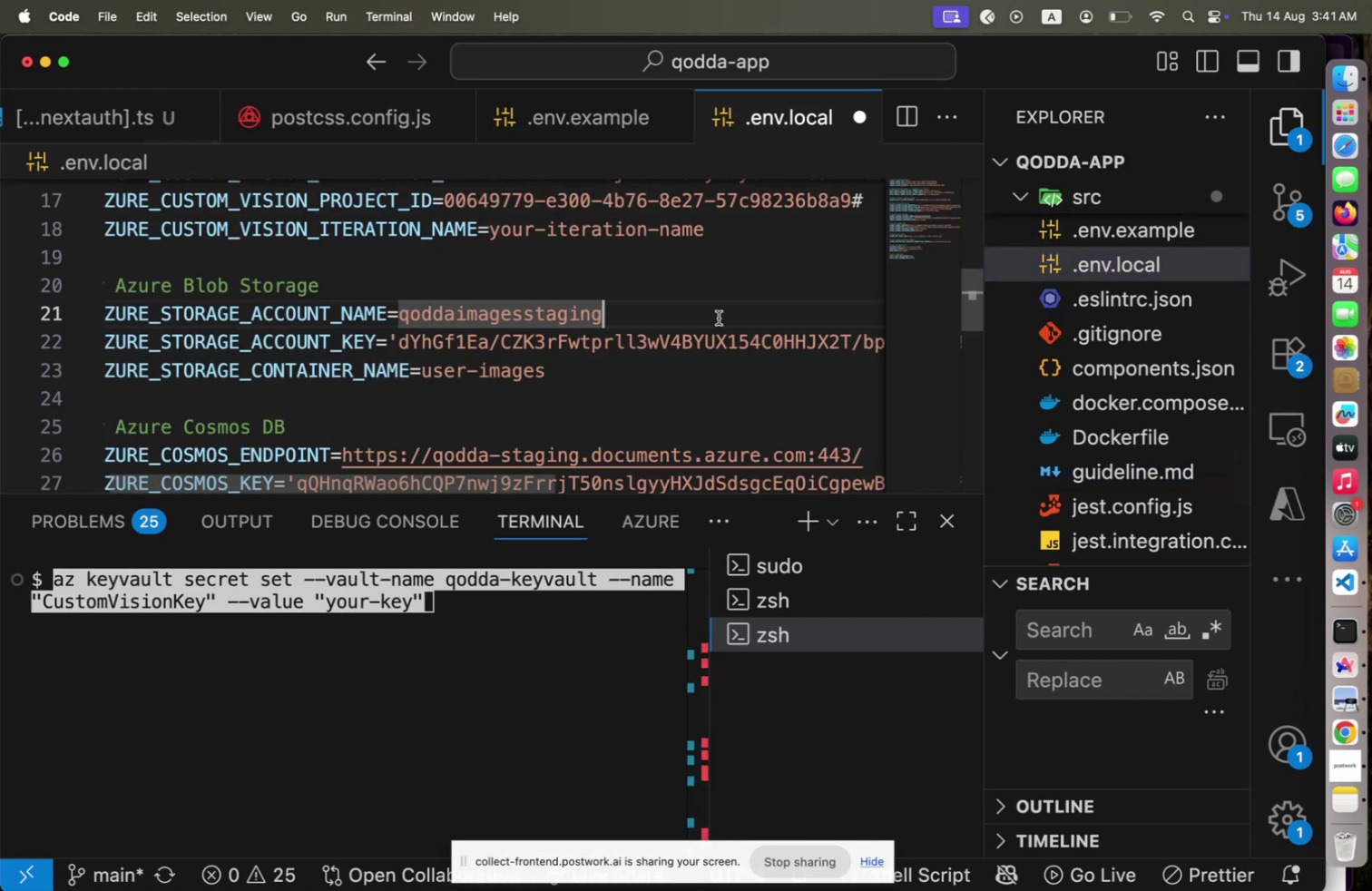 
left_click([719, 318])
 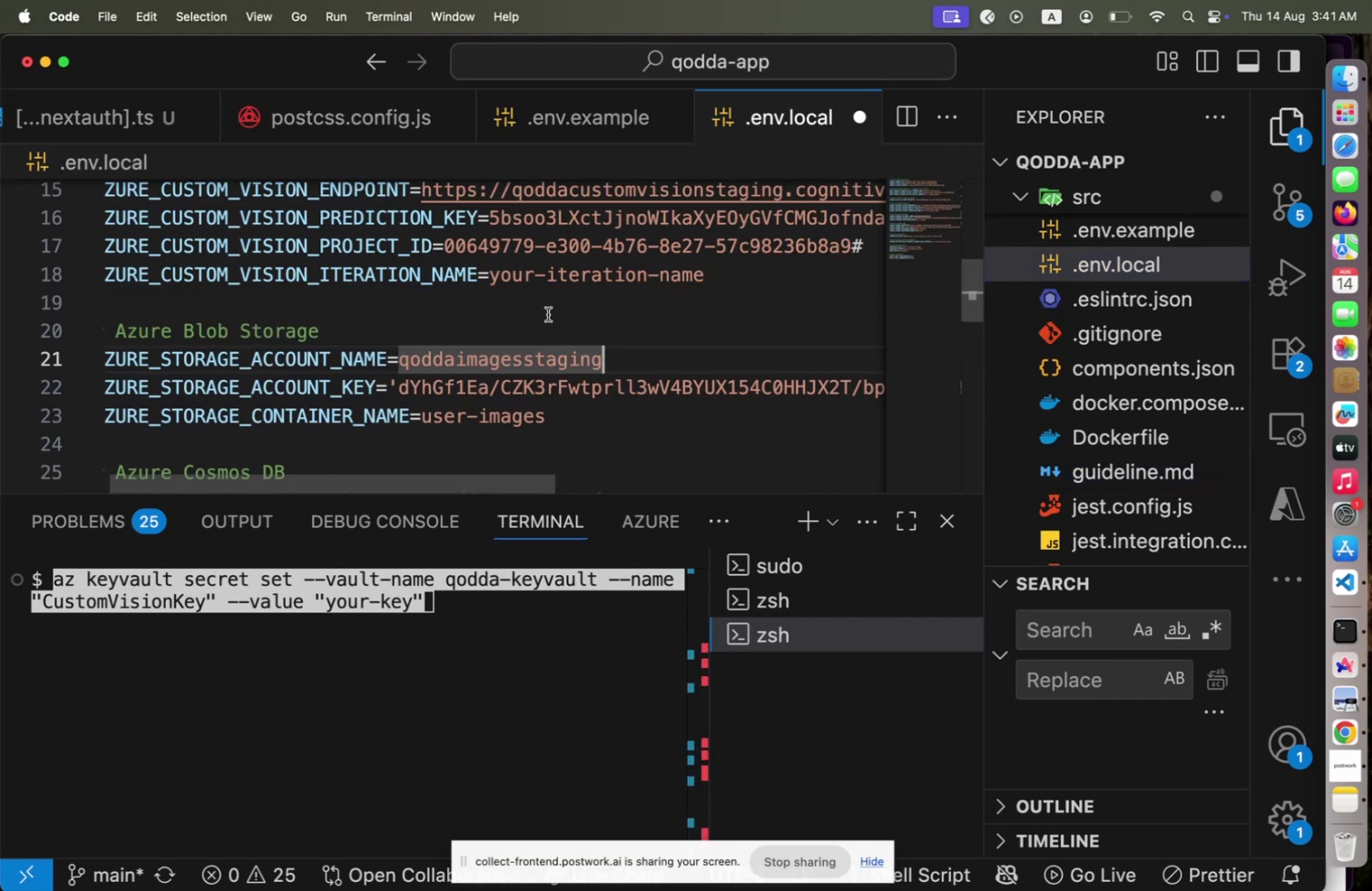 
scroll: coordinate [548, 314], scroll_direction: up, amount: 2.0
 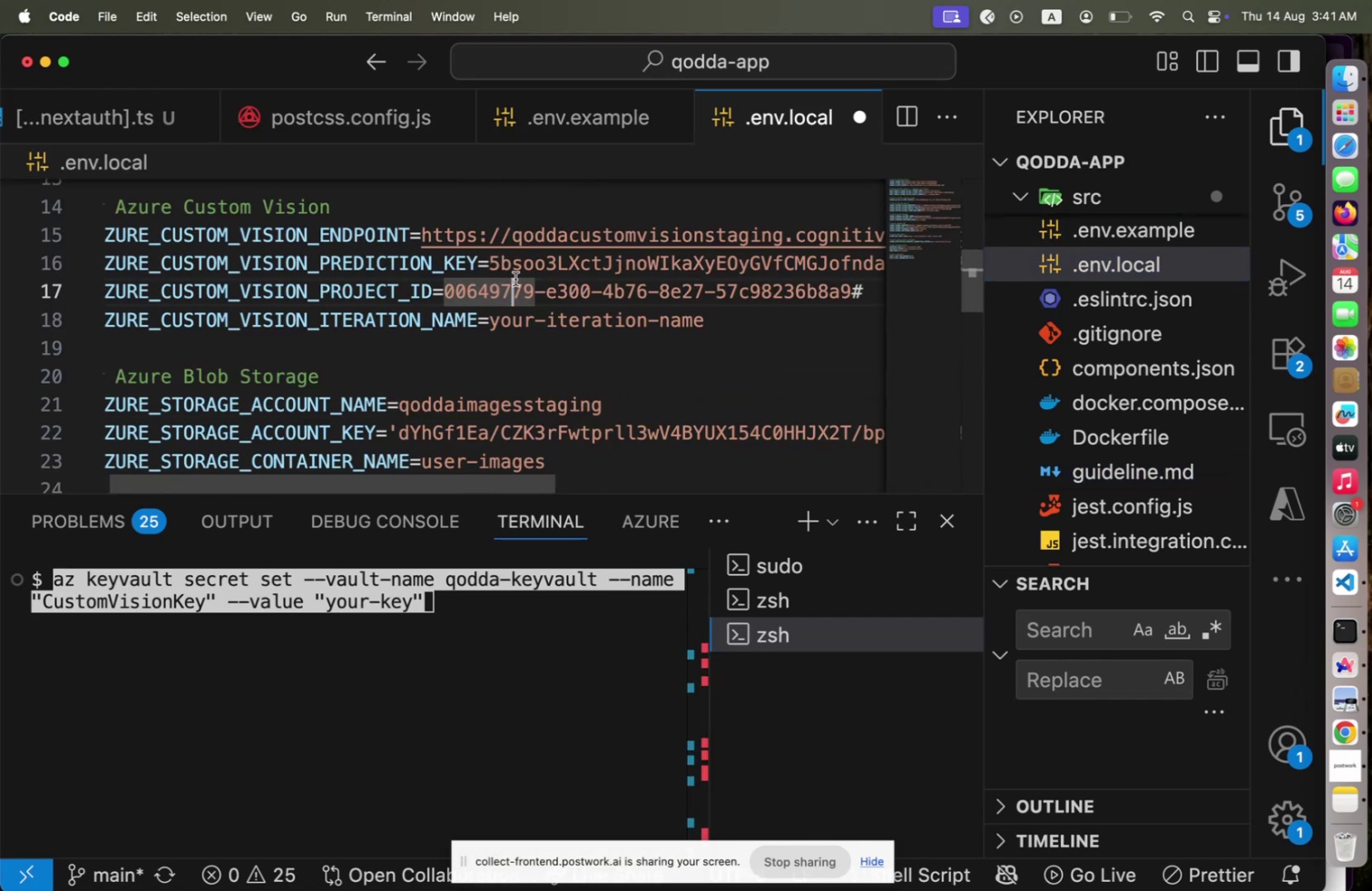 
left_click([515, 279])
 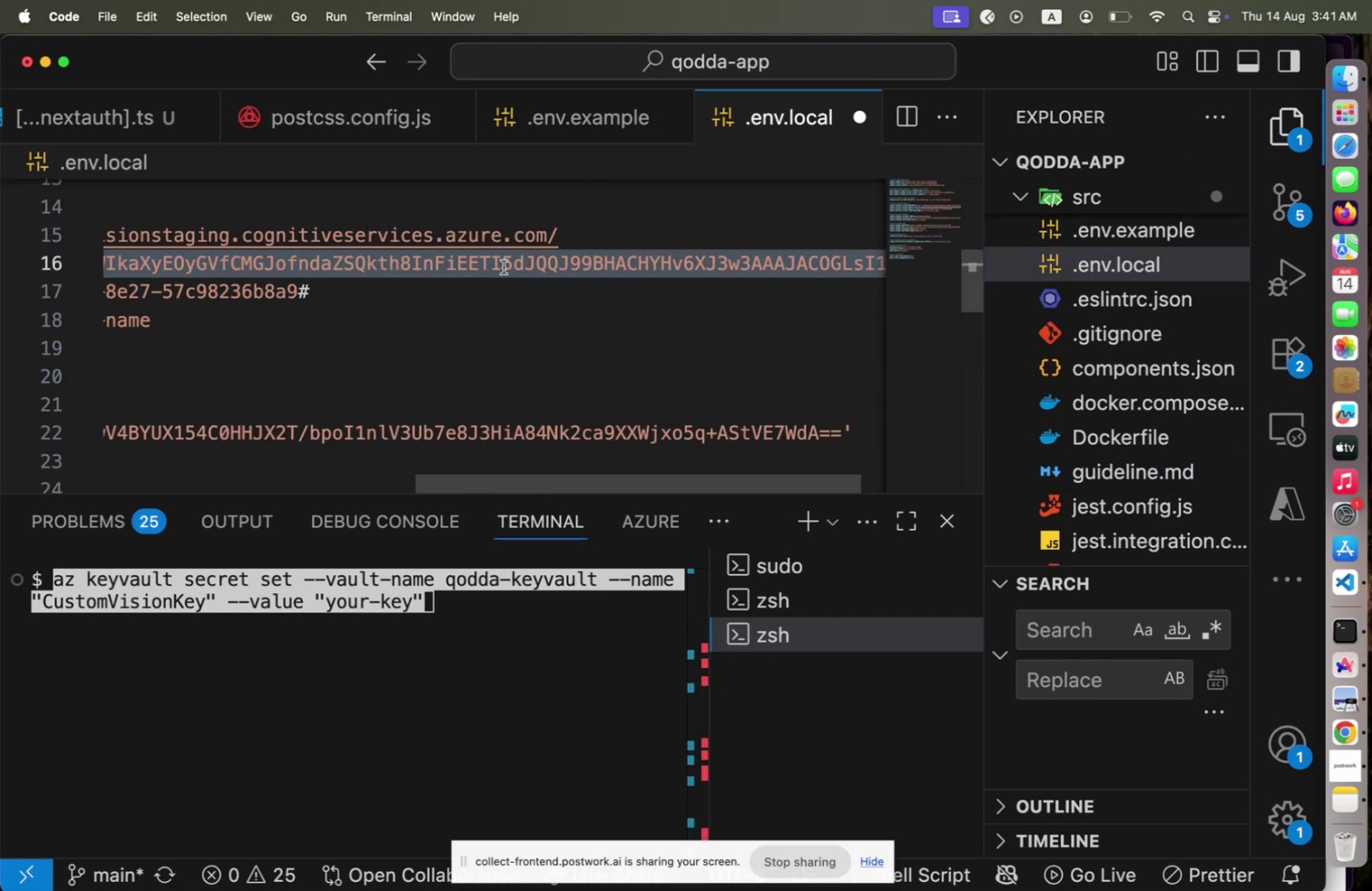 
double_click([504, 267])
 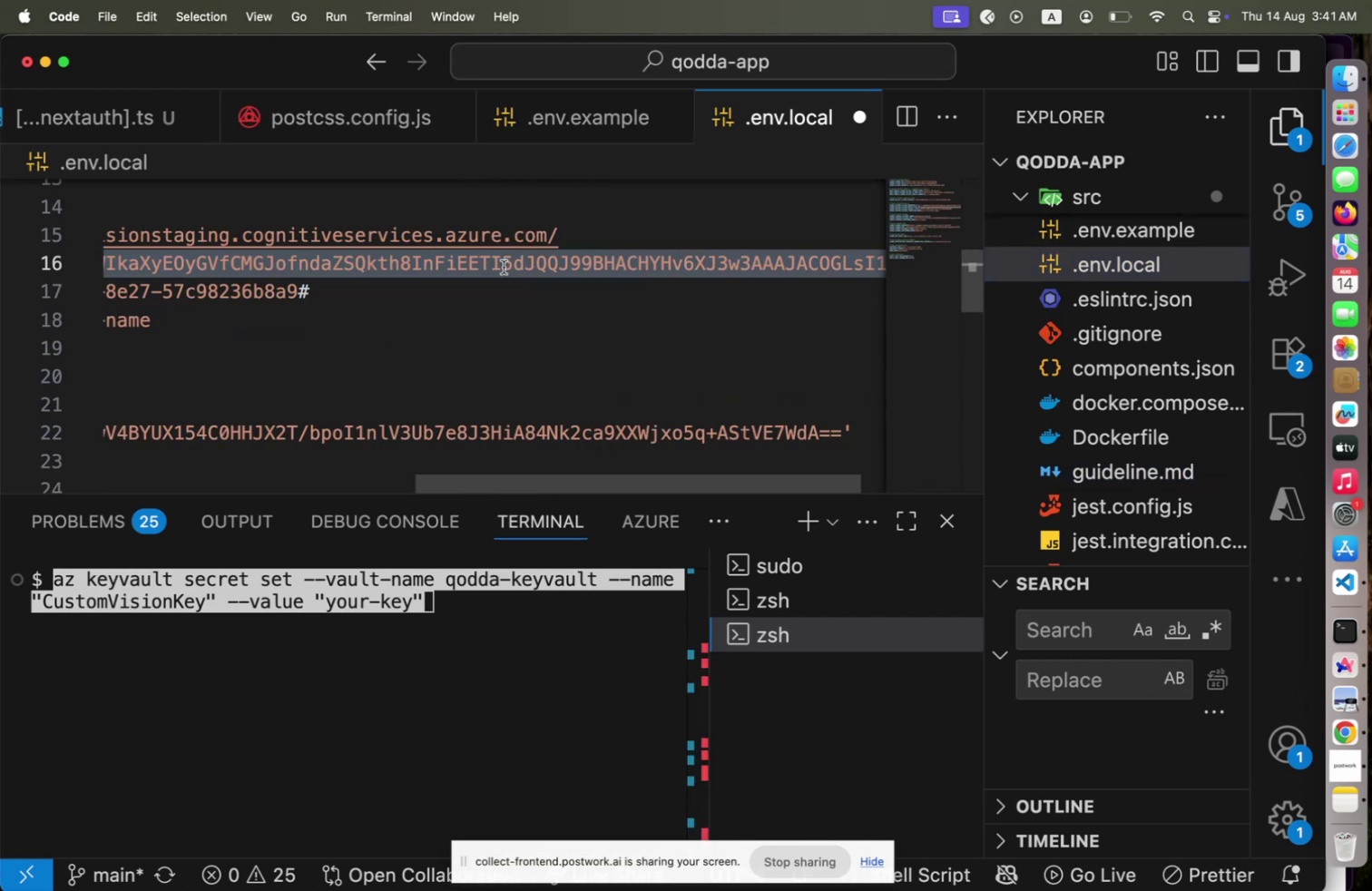 
key(Meta+C)
 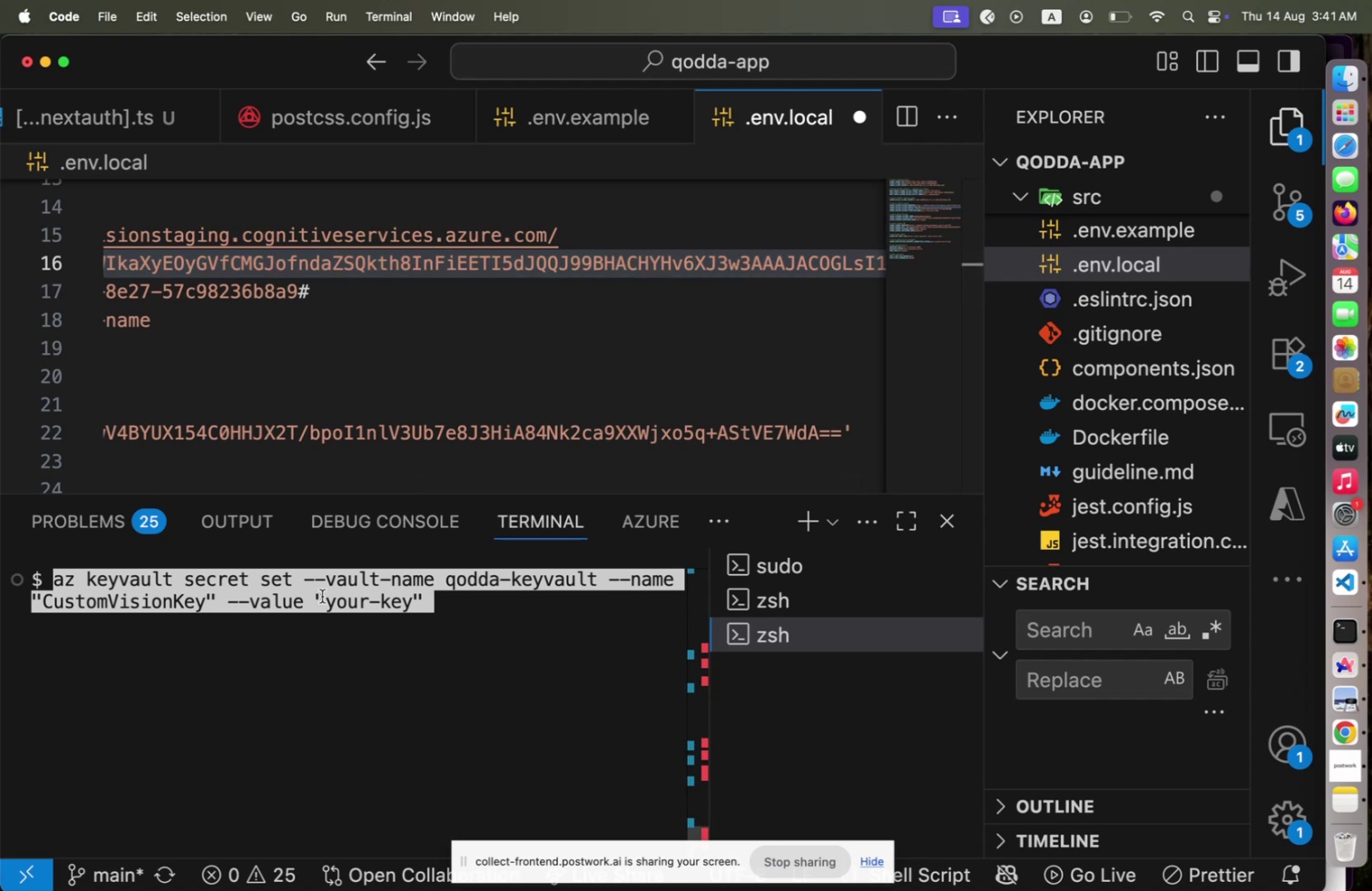 
left_click([322, 595])
 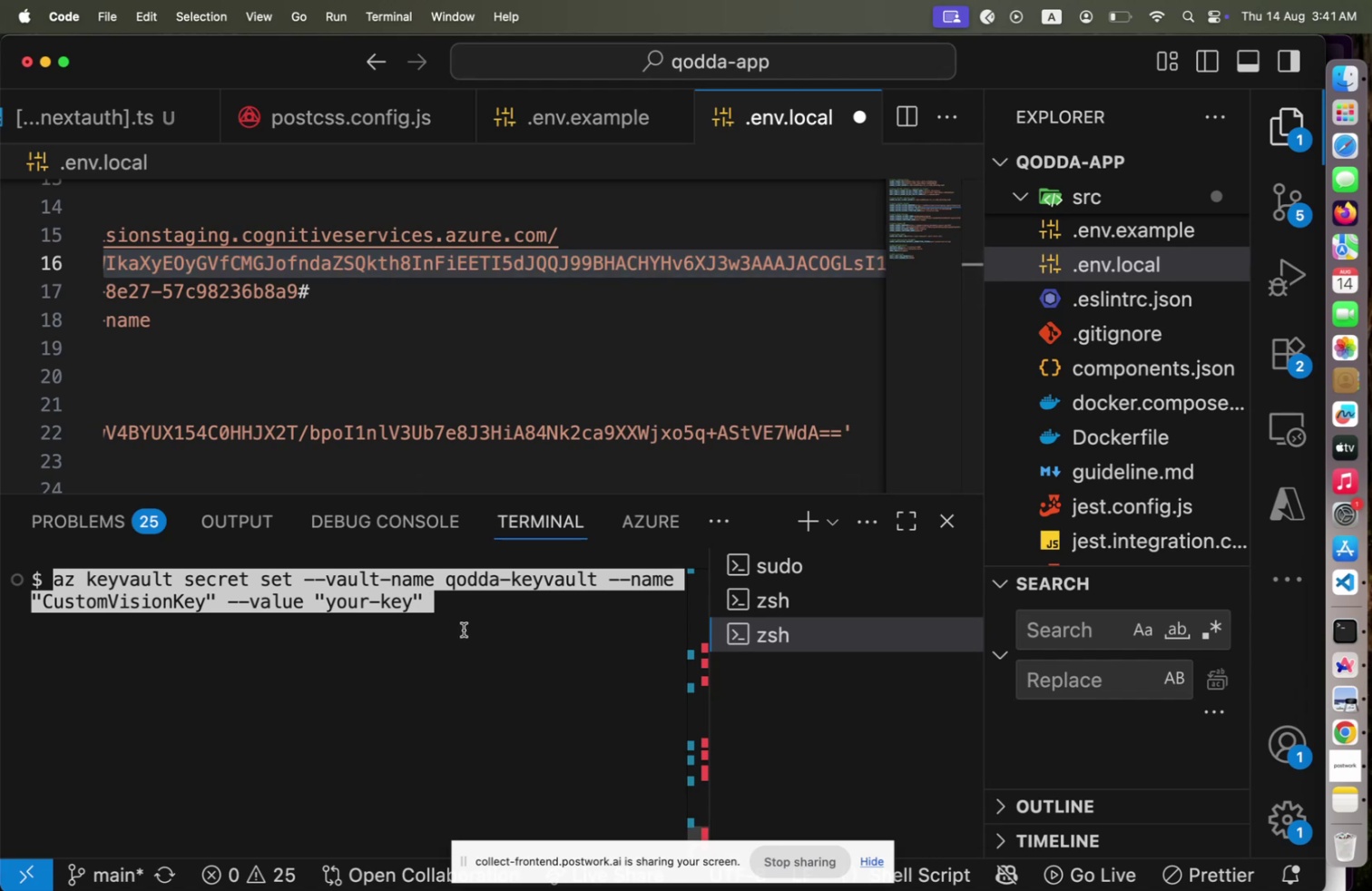 
key(ArrowRight)
 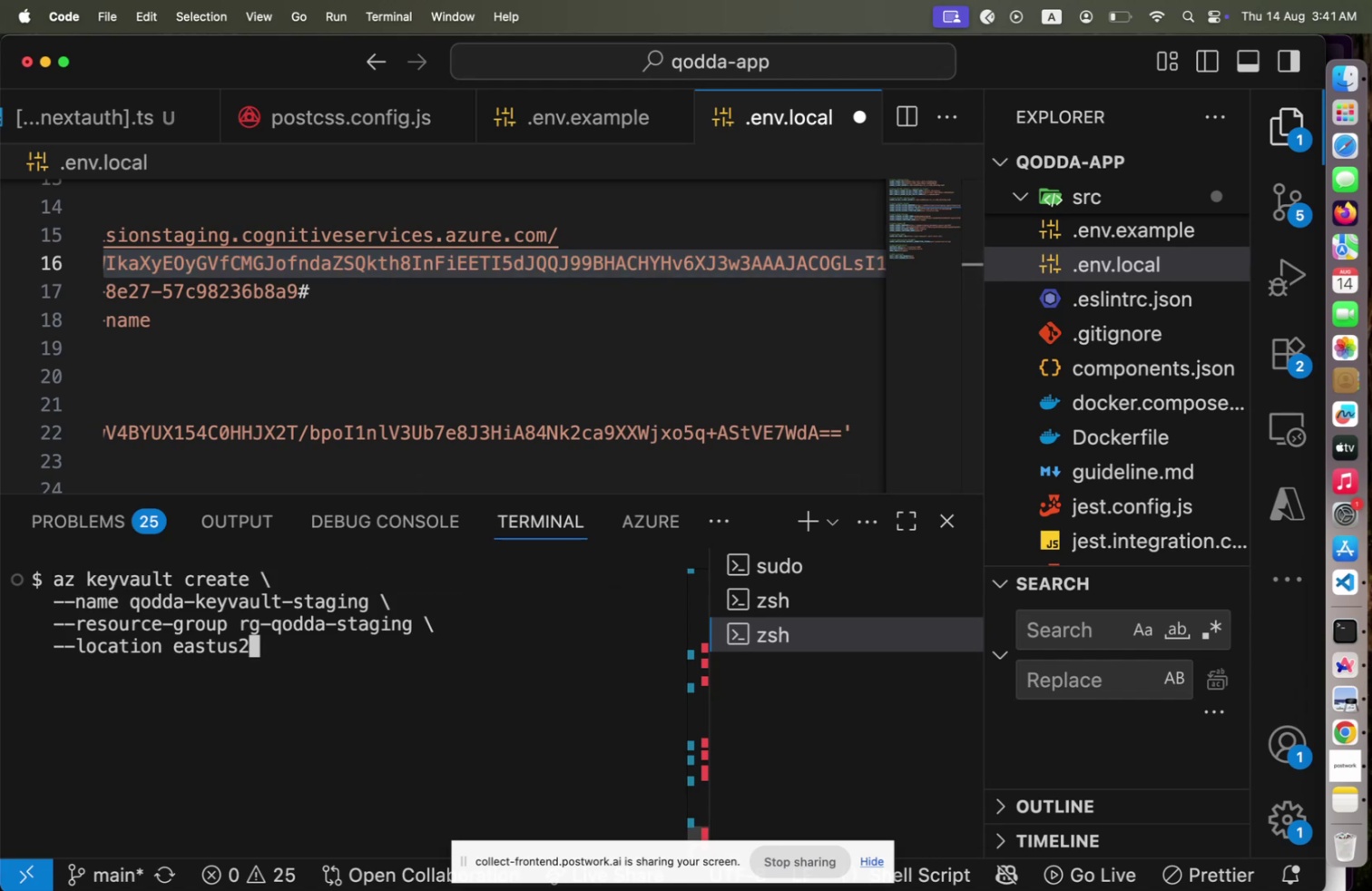 
key(ArrowUp)
 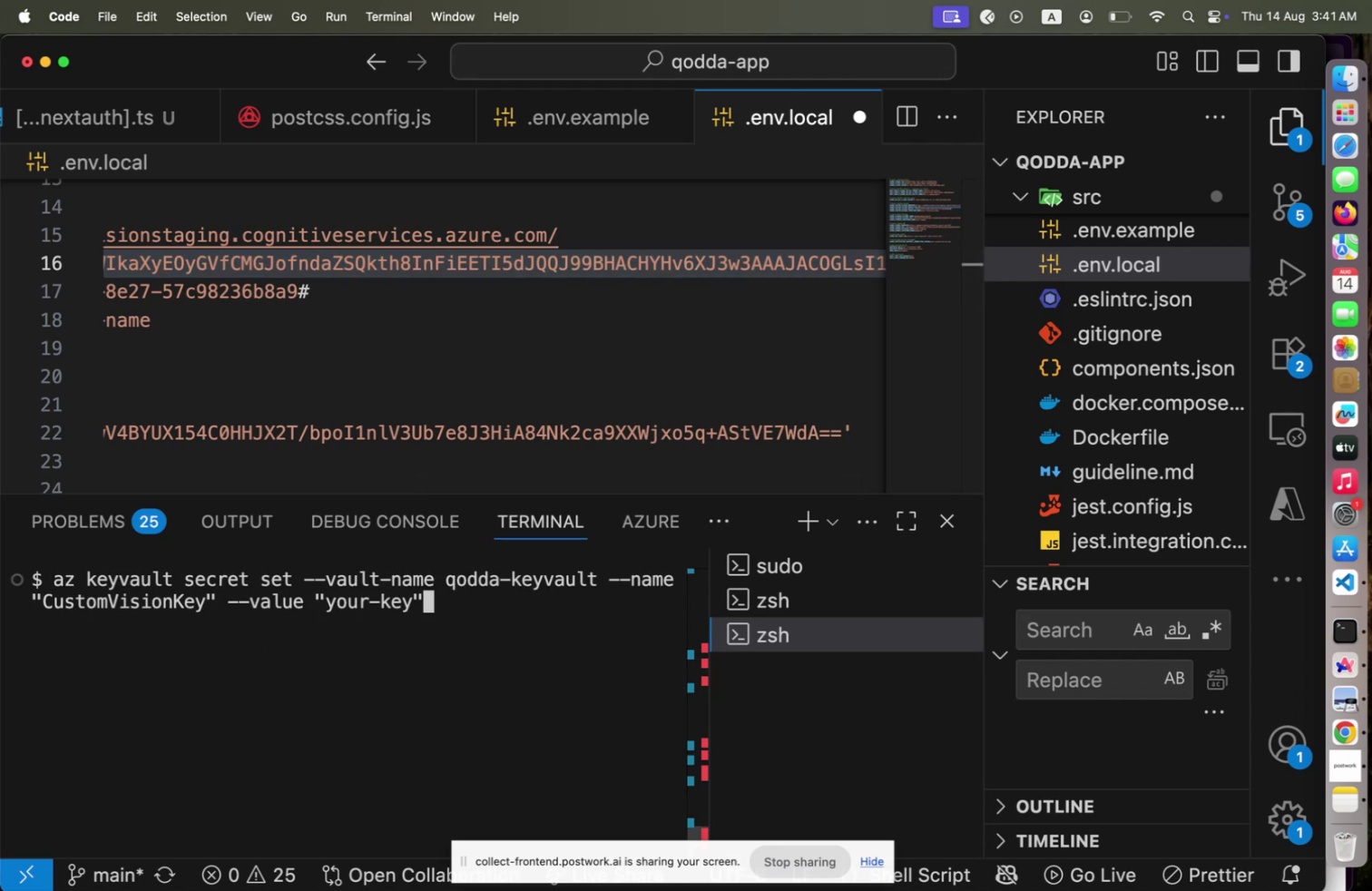 
key(ArrowDown)
 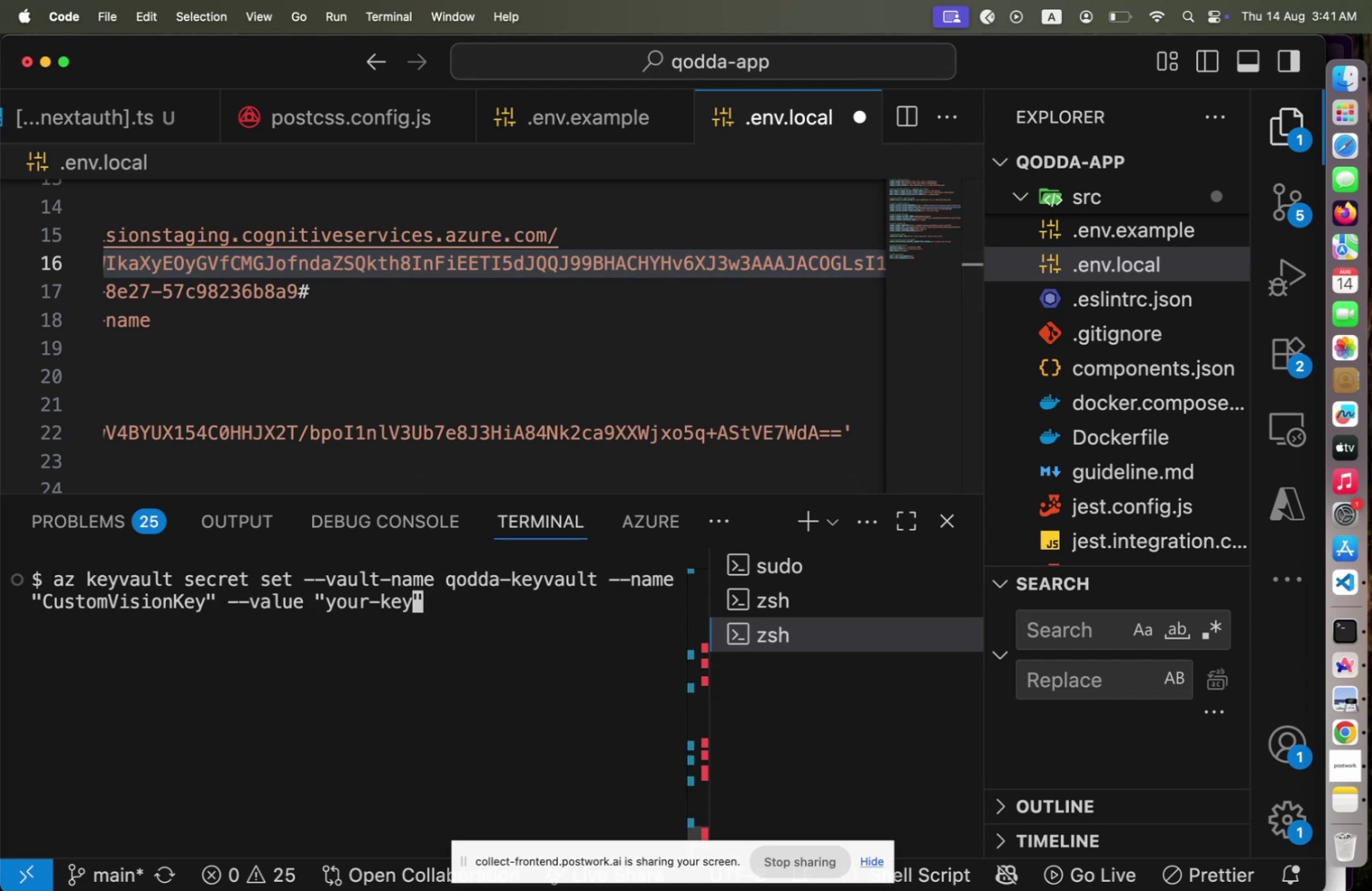 
hold_key(key=ArrowLeft, duration=0.74)
 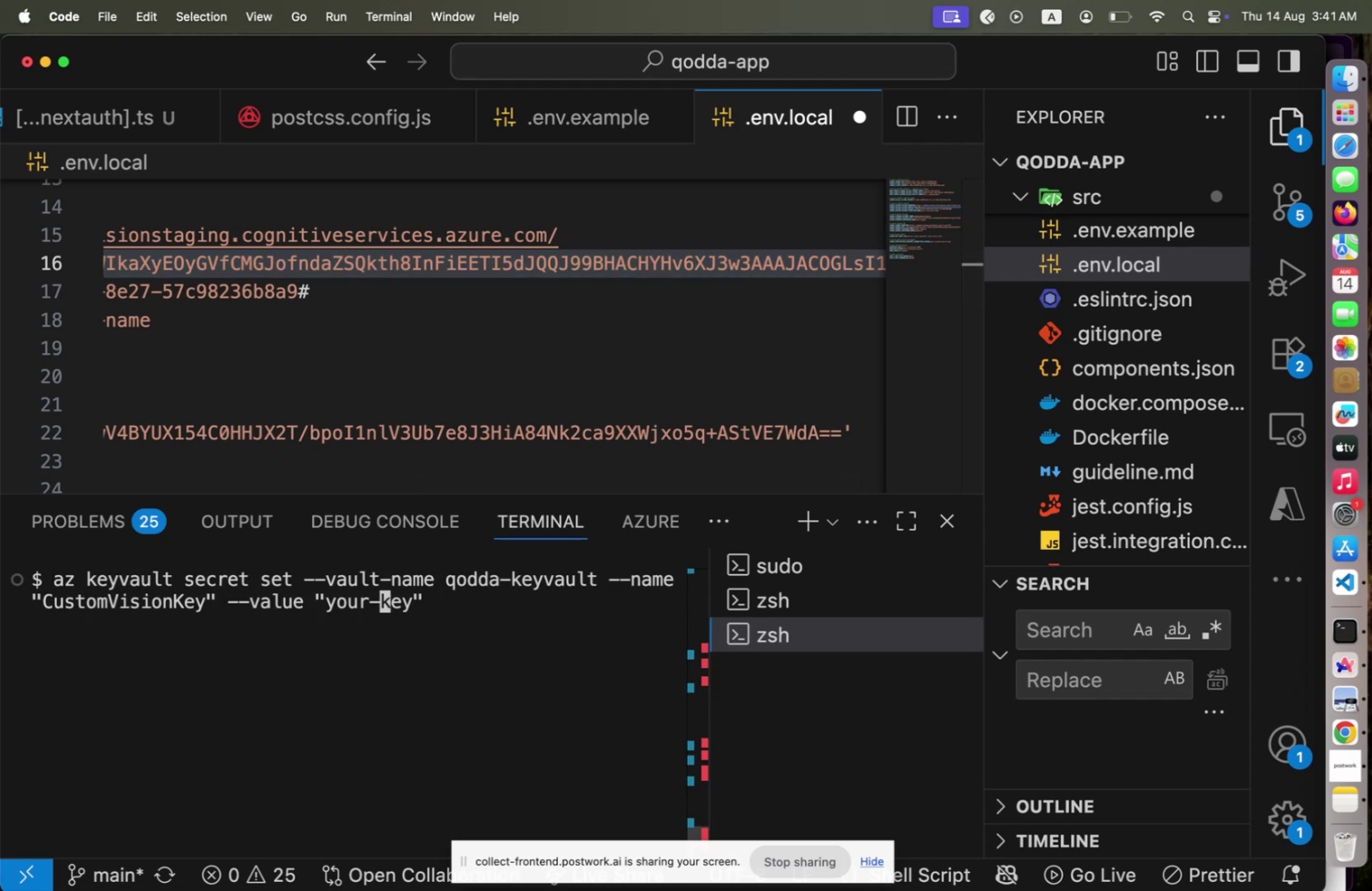 
hold_key(key=ArrowLeft, duration=1.5)
 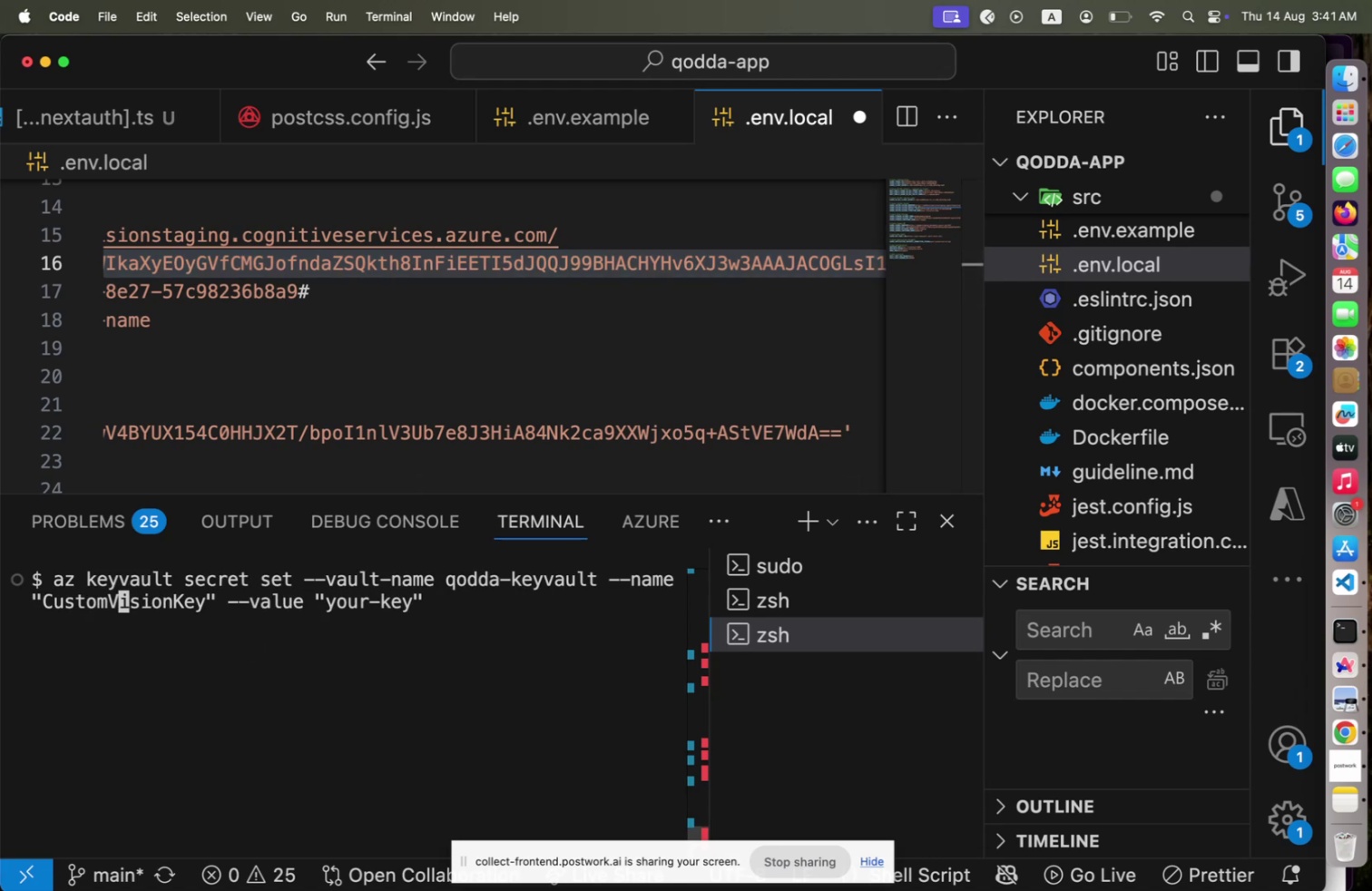 
hold_key(key=ArrowLeft, duration=1.51)
 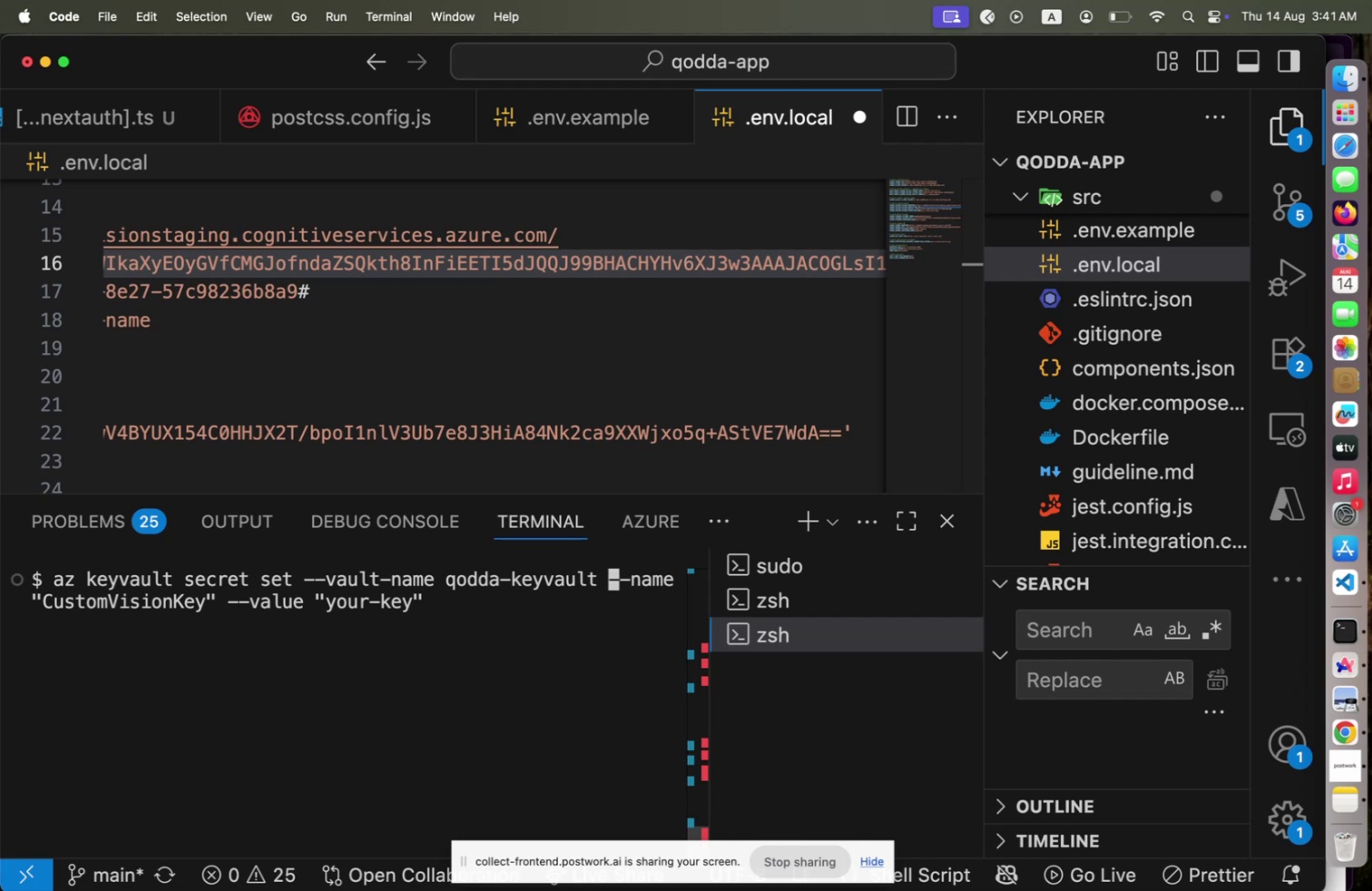 
hold_key(key=ArrowLeft, duration=0.61)
 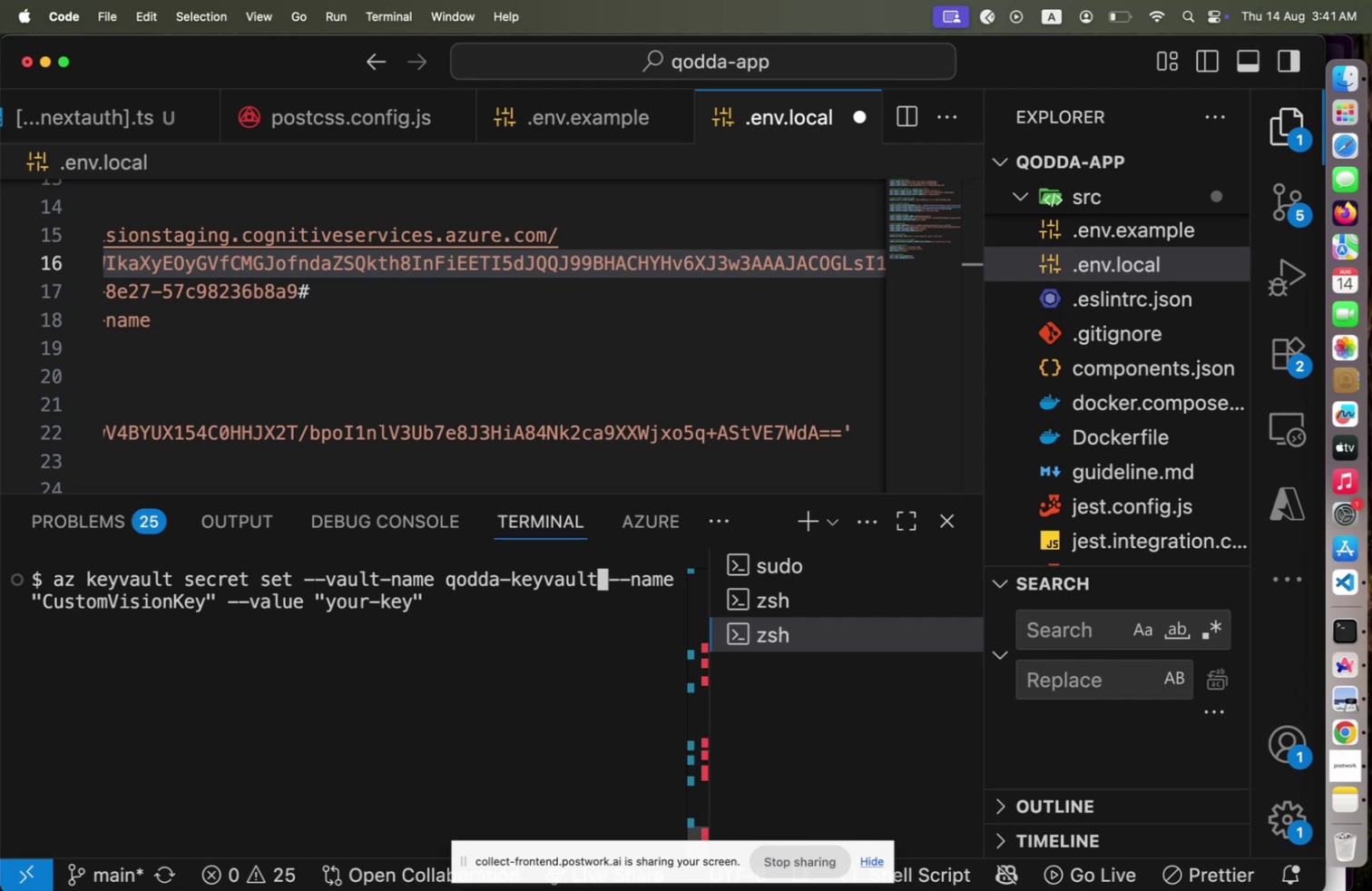 
key(ArrowLeft)
 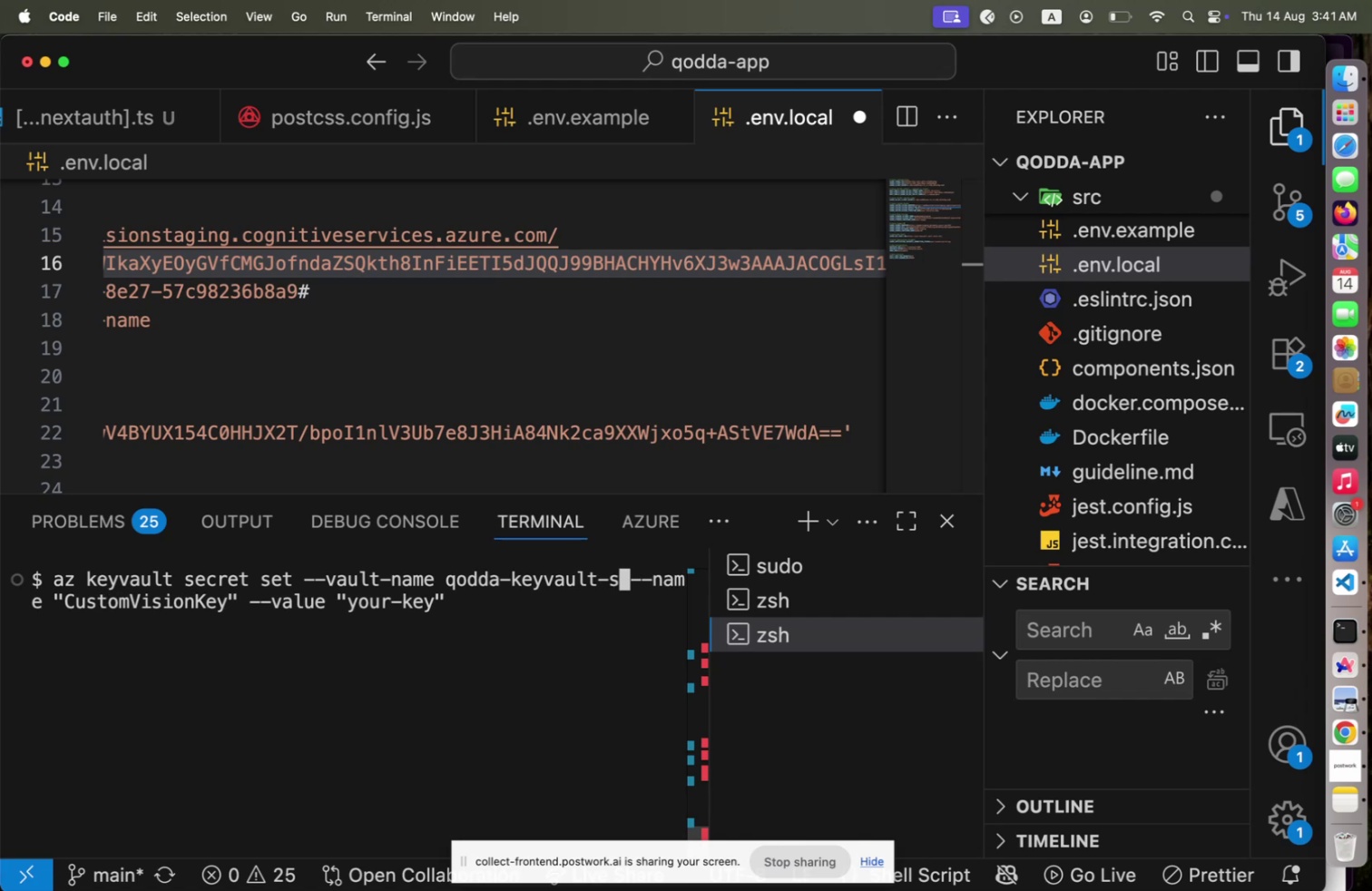 
type(-stagu)
key(Backspace)
type(ing)
 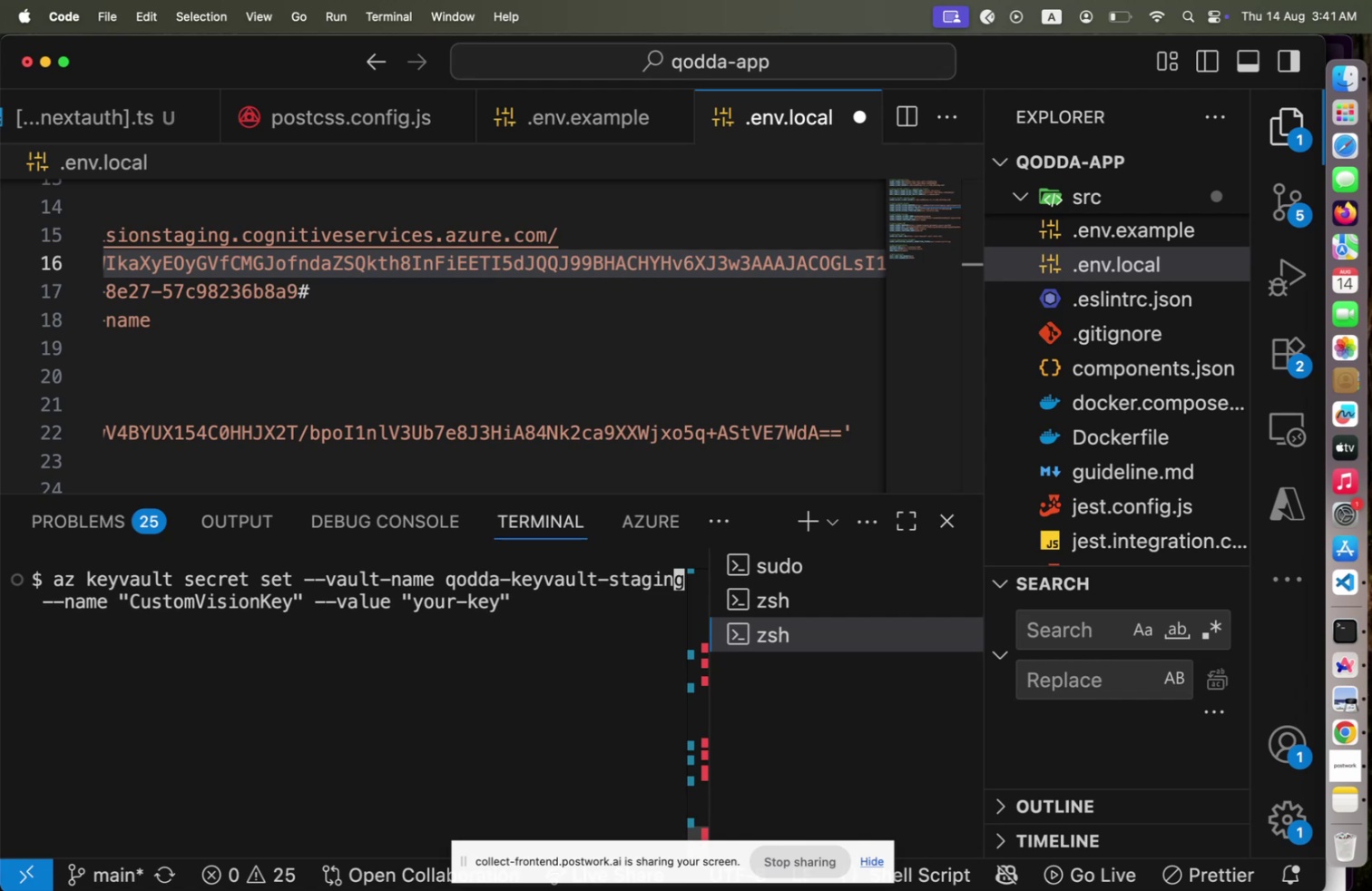 
hold_key(key=ArrowLeft, duration=0.47)
 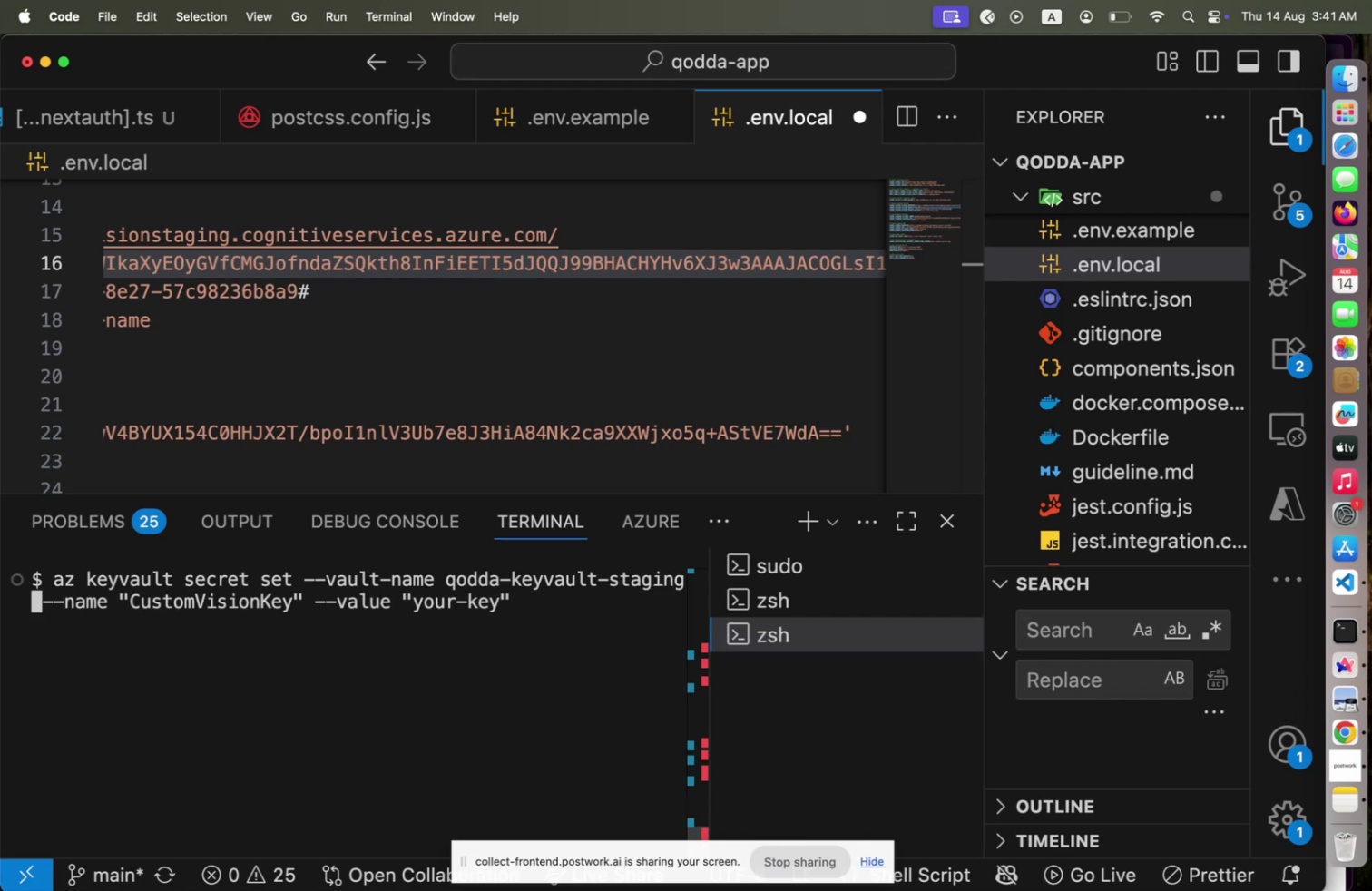 
hold_key(key=ArrowRight, duration=1.5)
 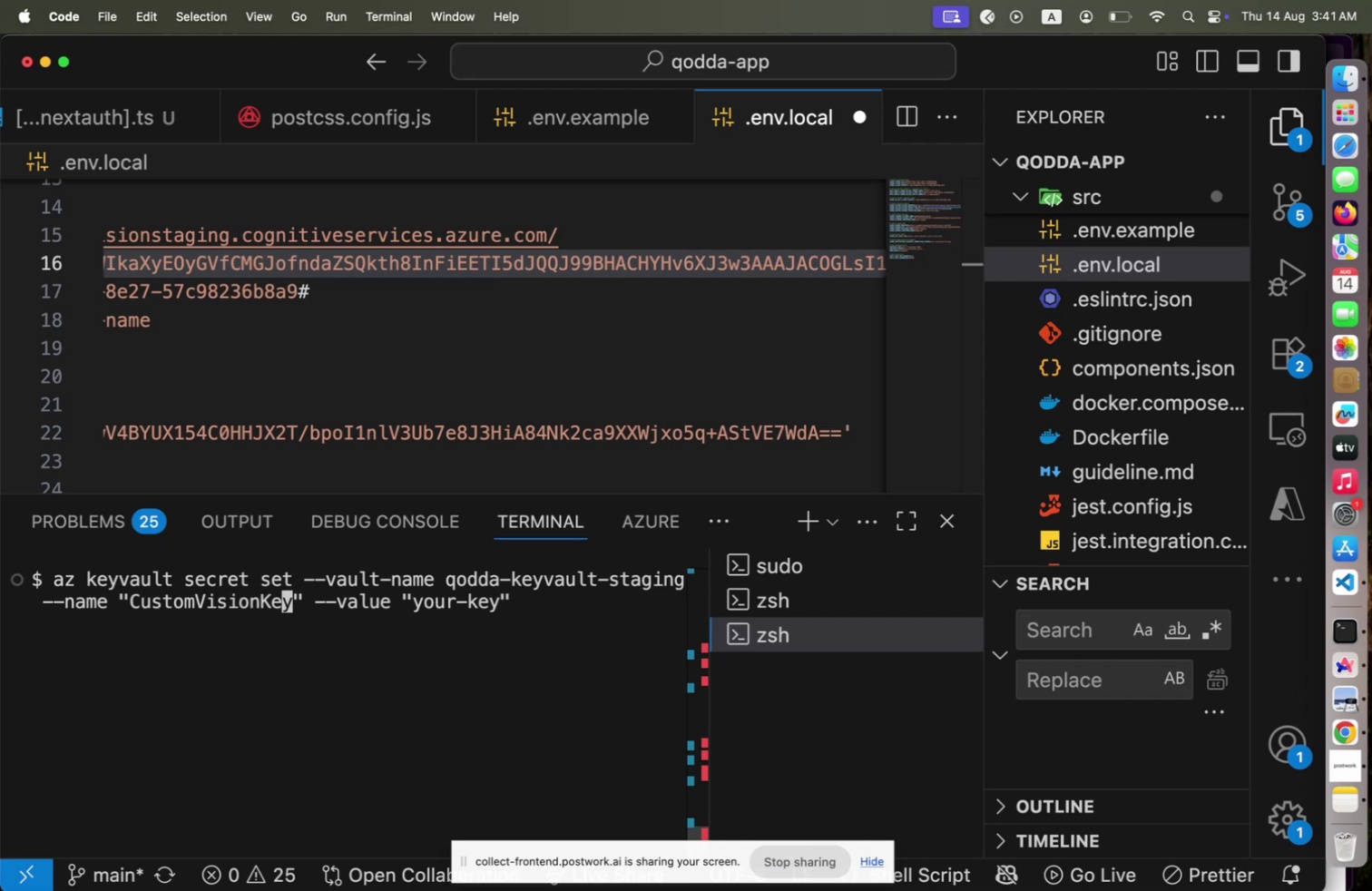 
hold_key(key=ArrowRight, duration=1.5)
 